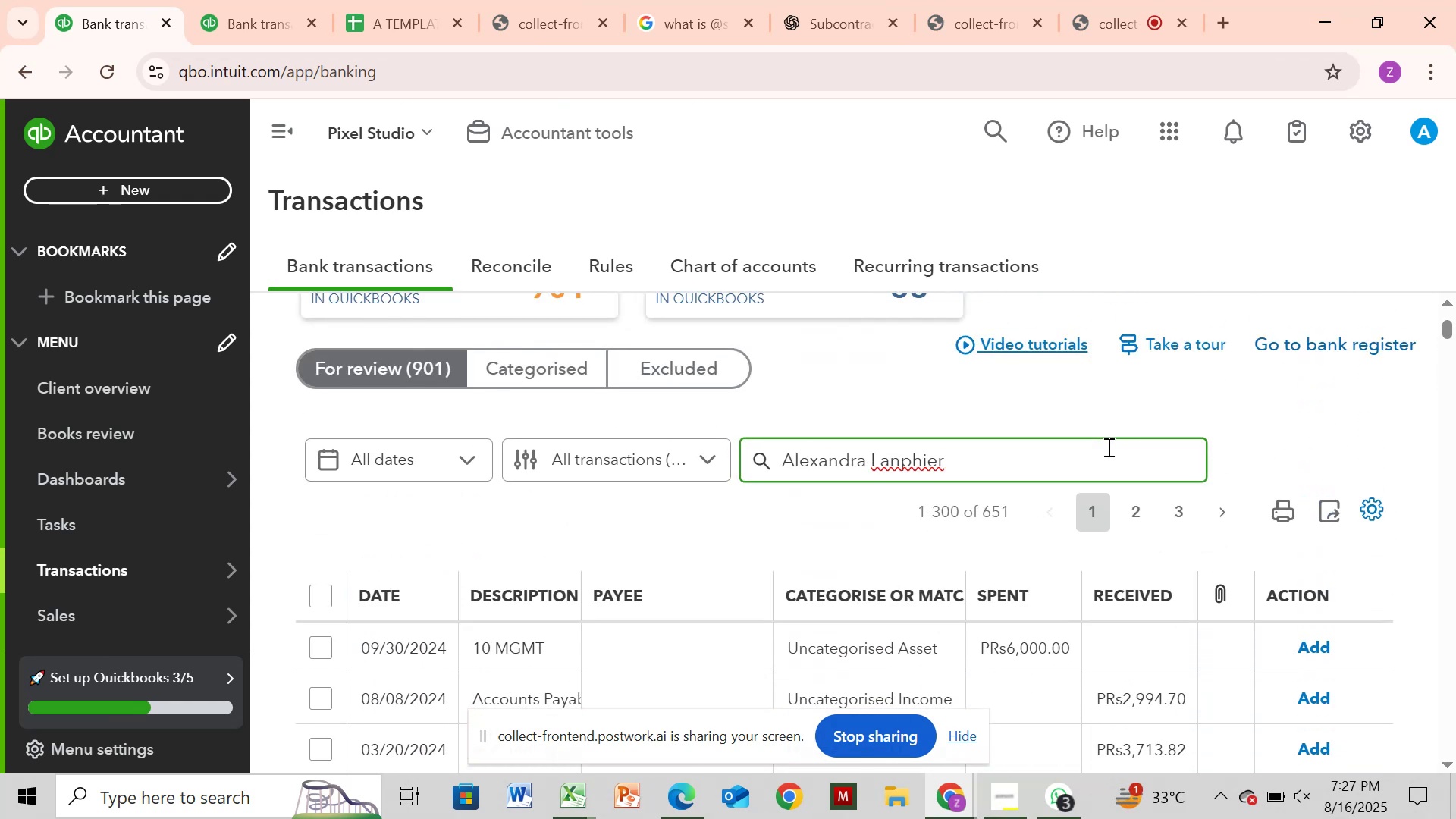 
key(Enter)
 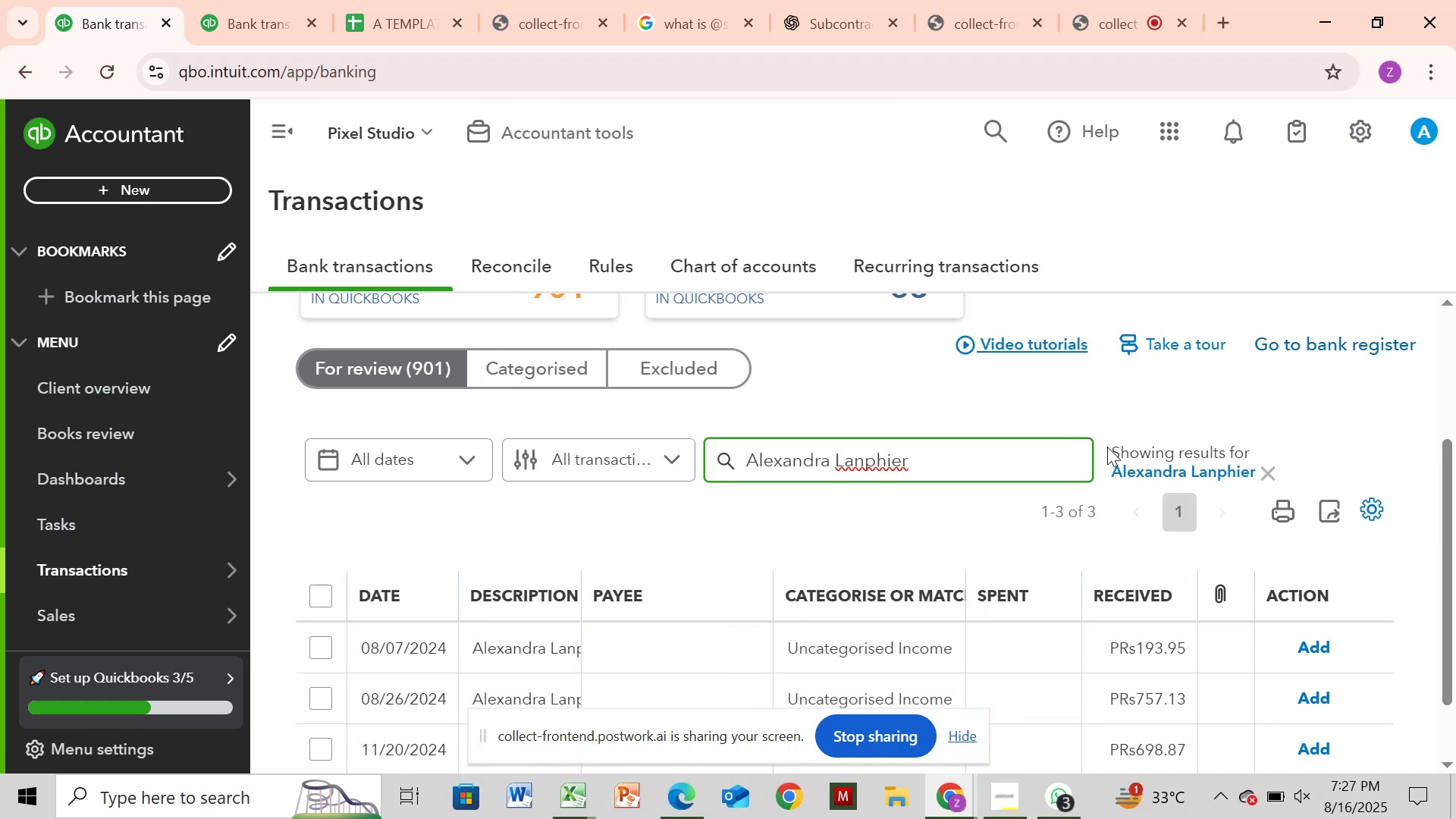 
wait(10.95)
 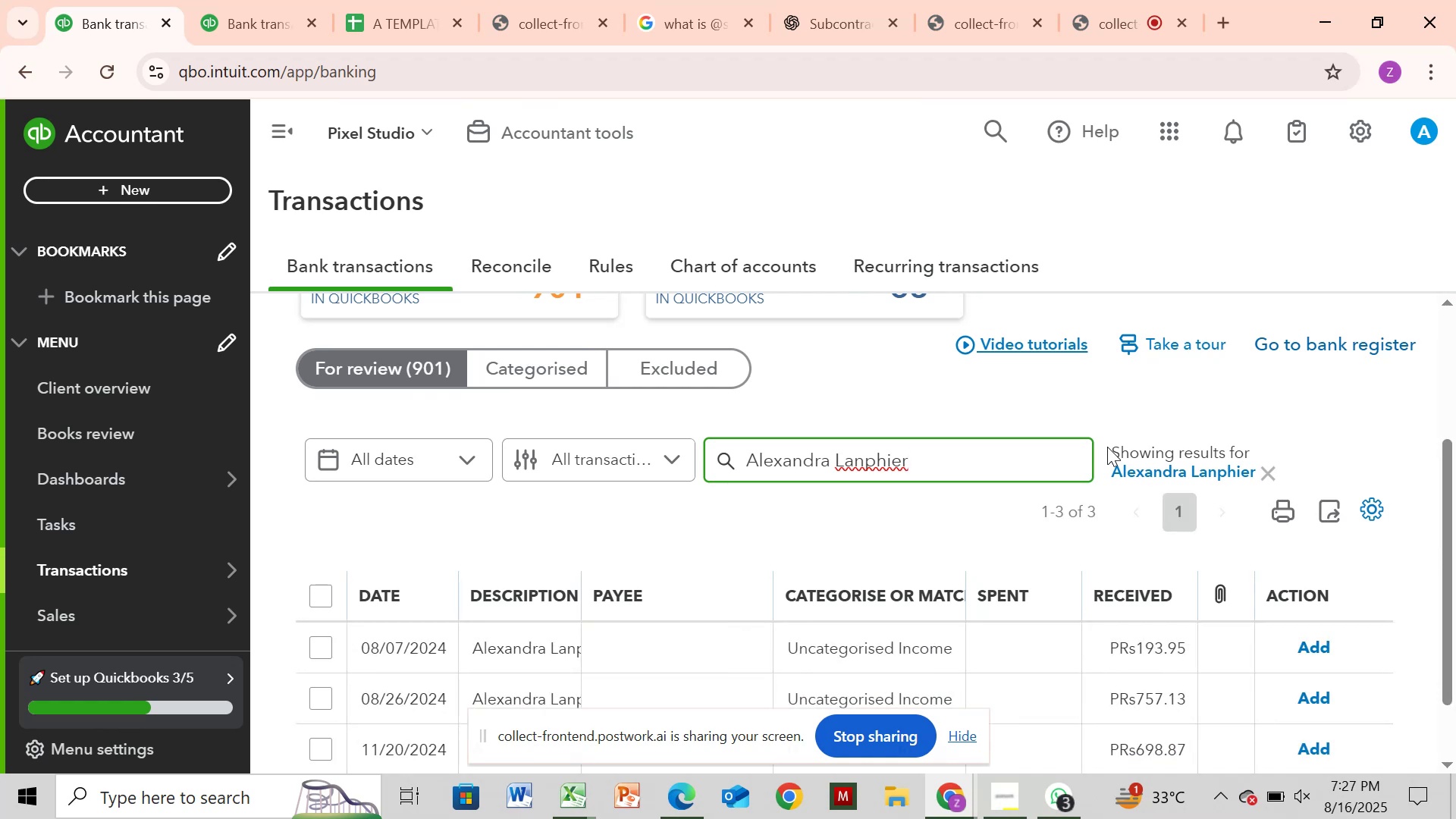 
left_click([708, 180])
 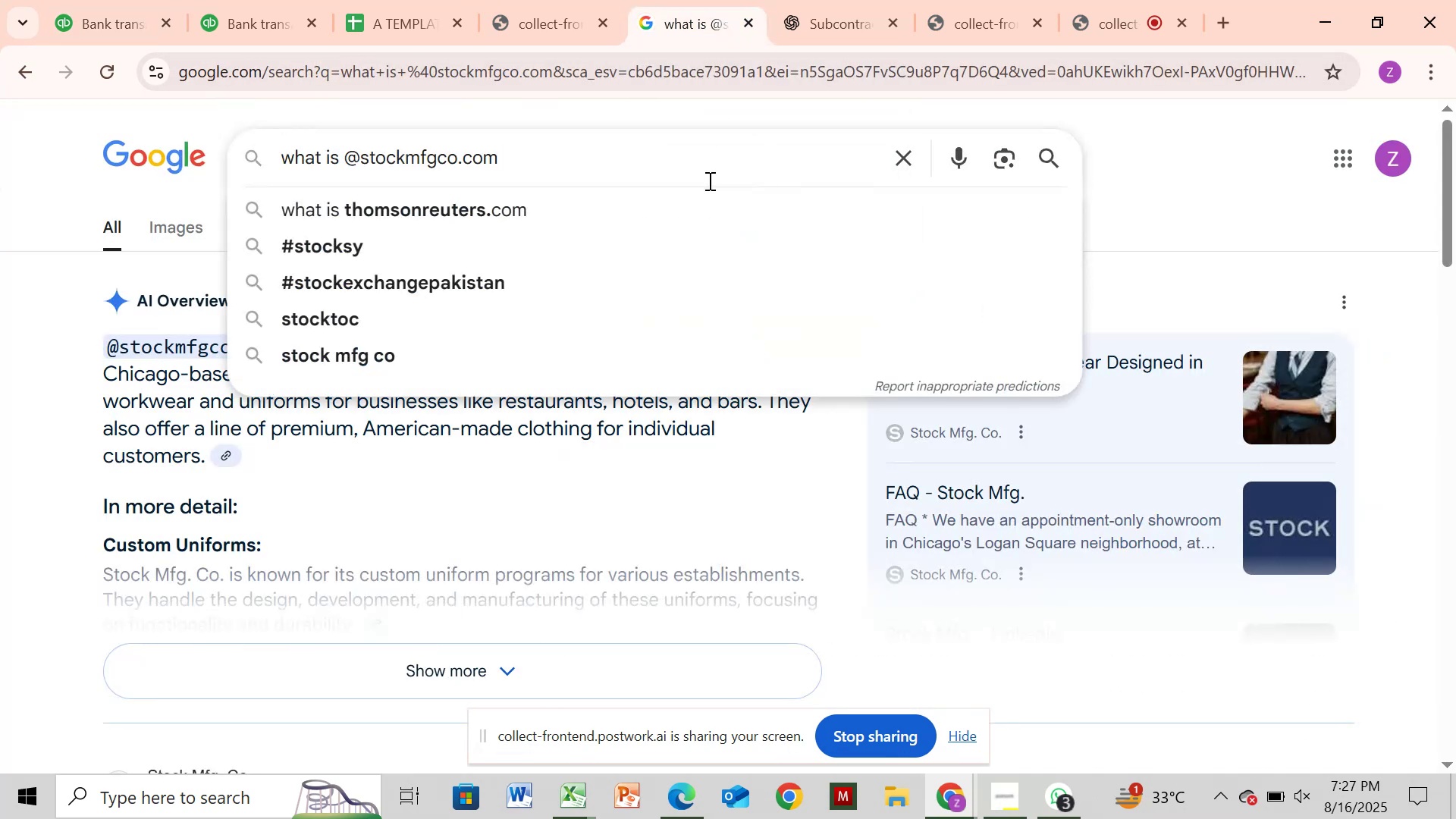 
hold_key(key=Backspace, duration=0.92)
 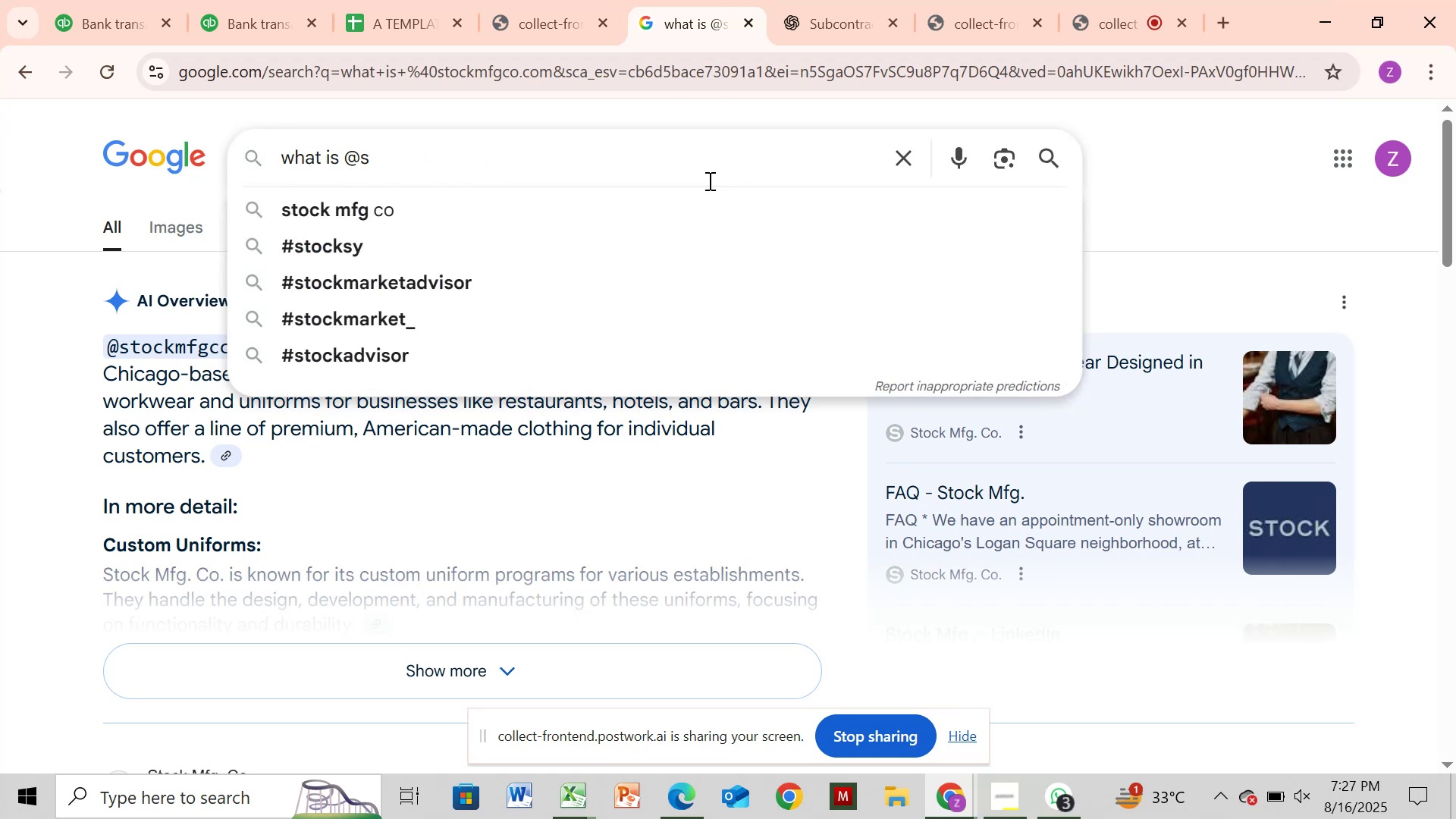 
key(Backspace)
 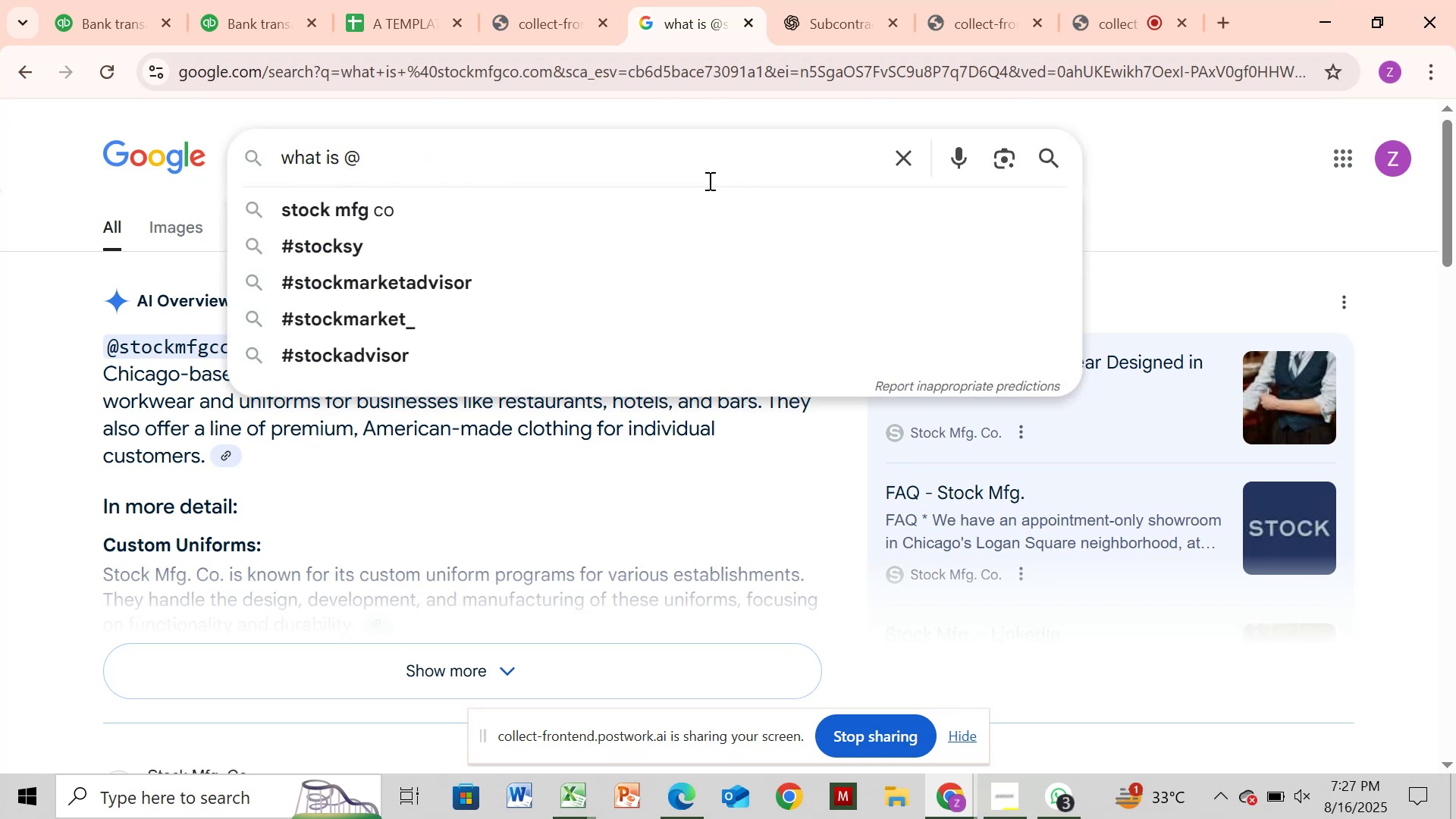 
key(Backspace)
 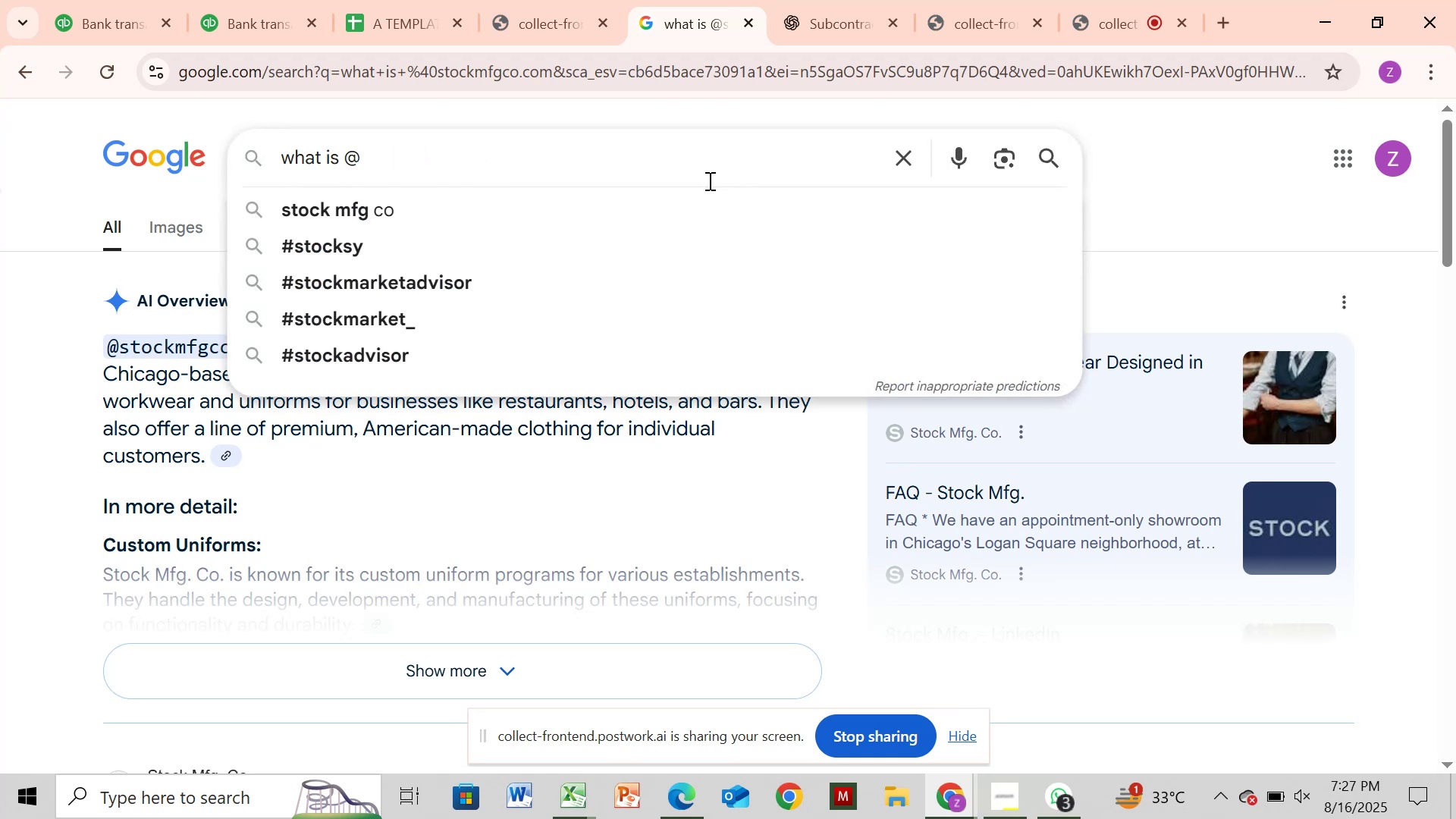 
key(Backspace)
 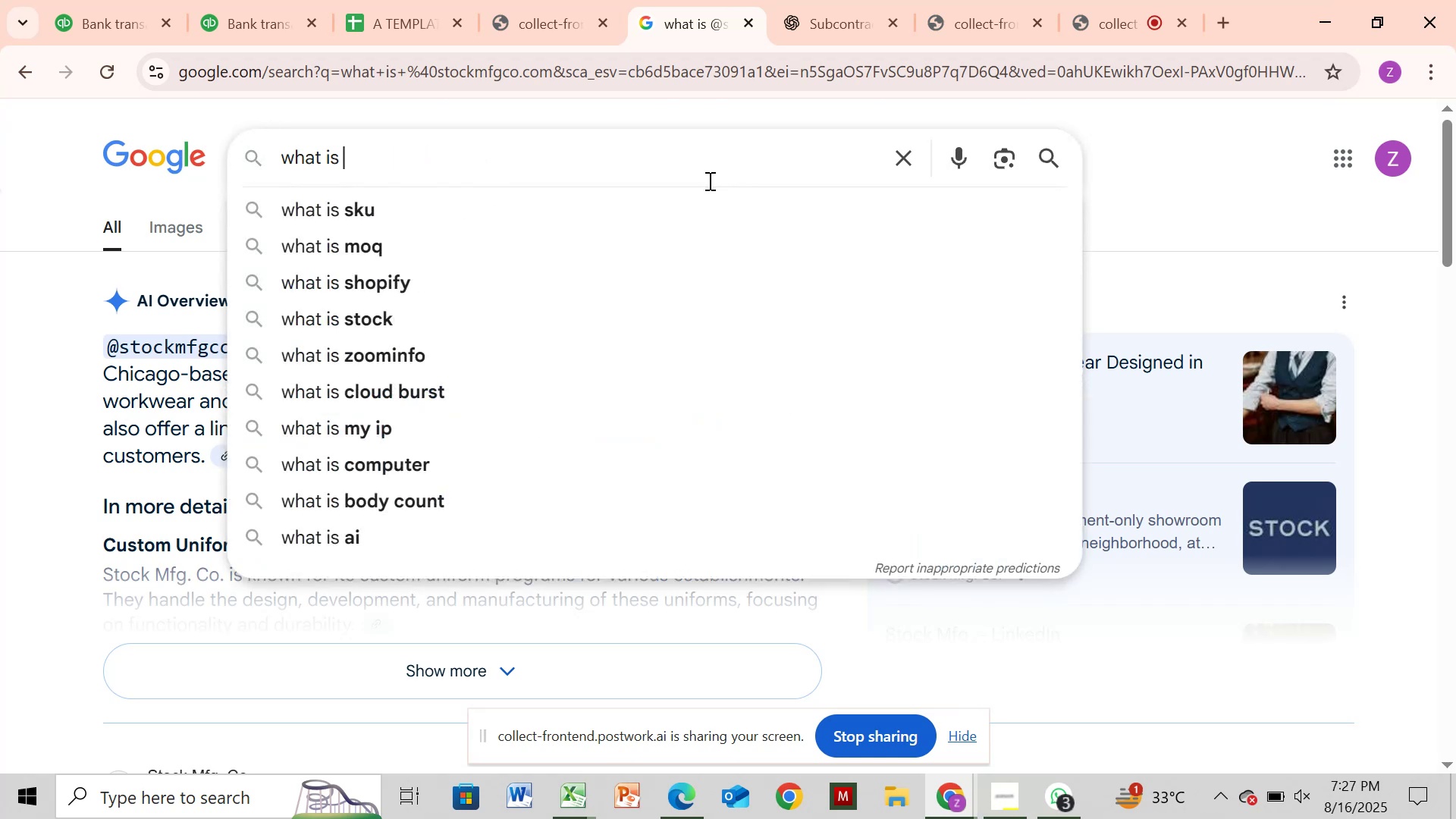 
key(Control+V)
 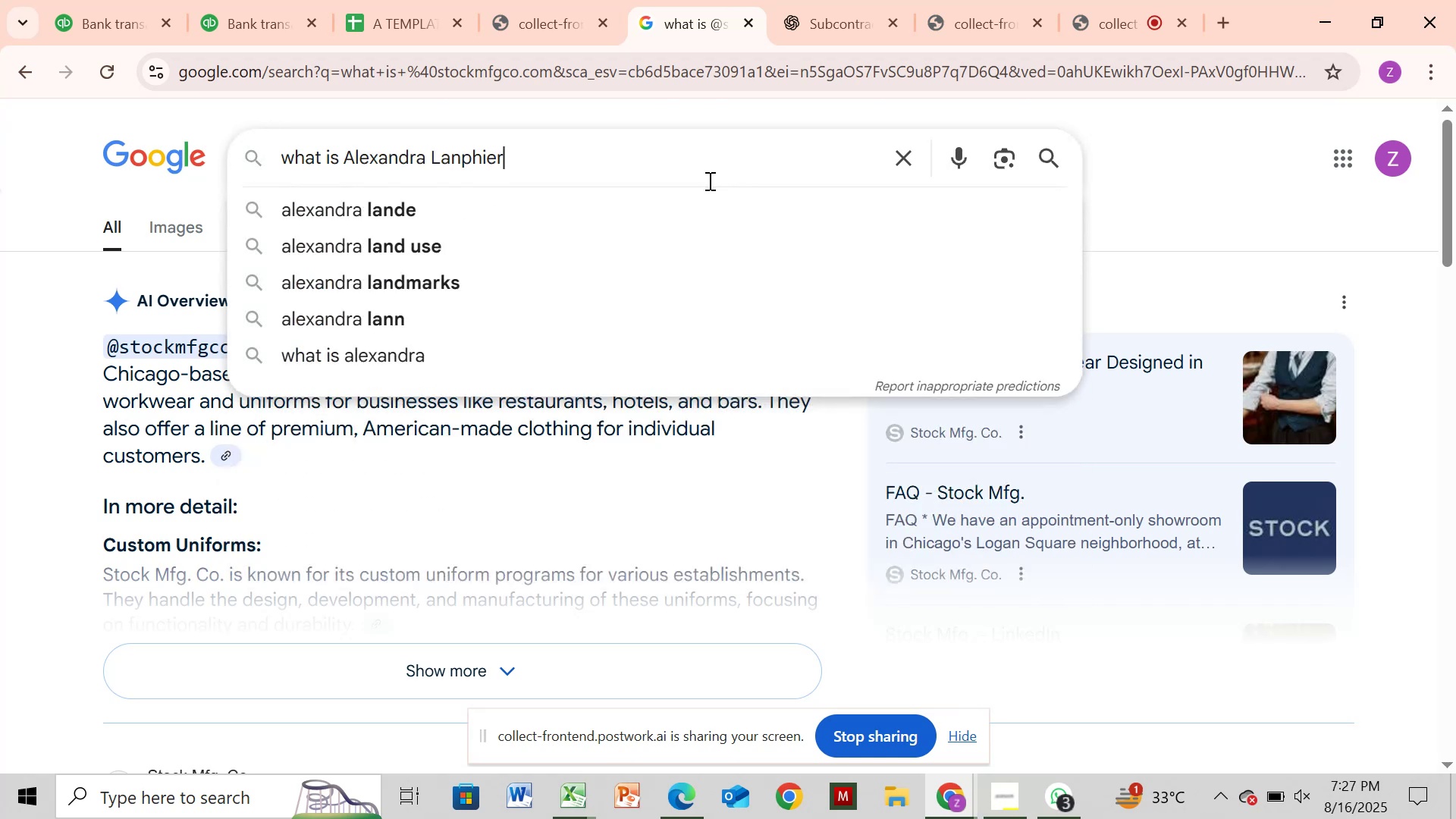 
key(Enter)
 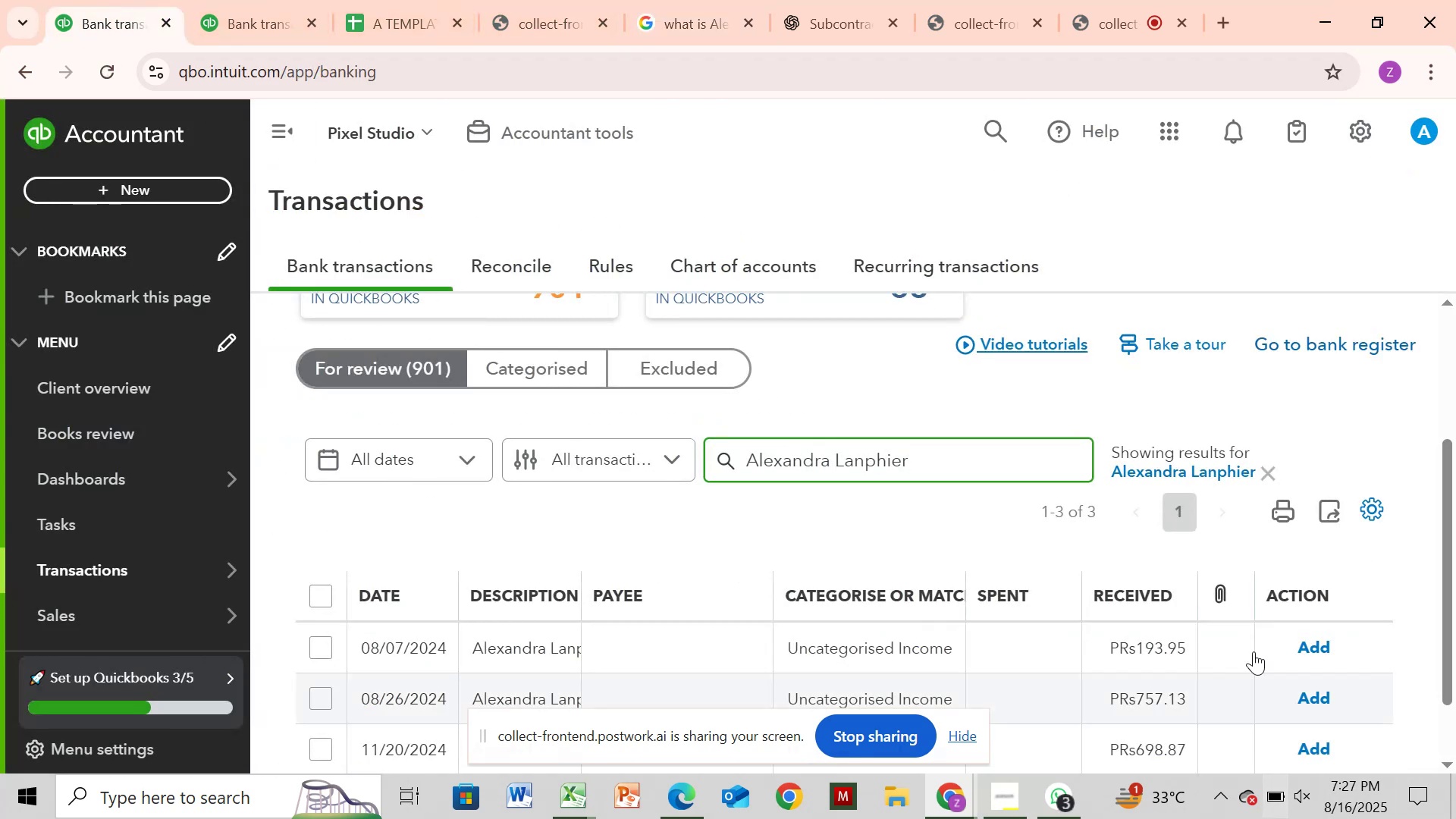 
wait(7.17)
 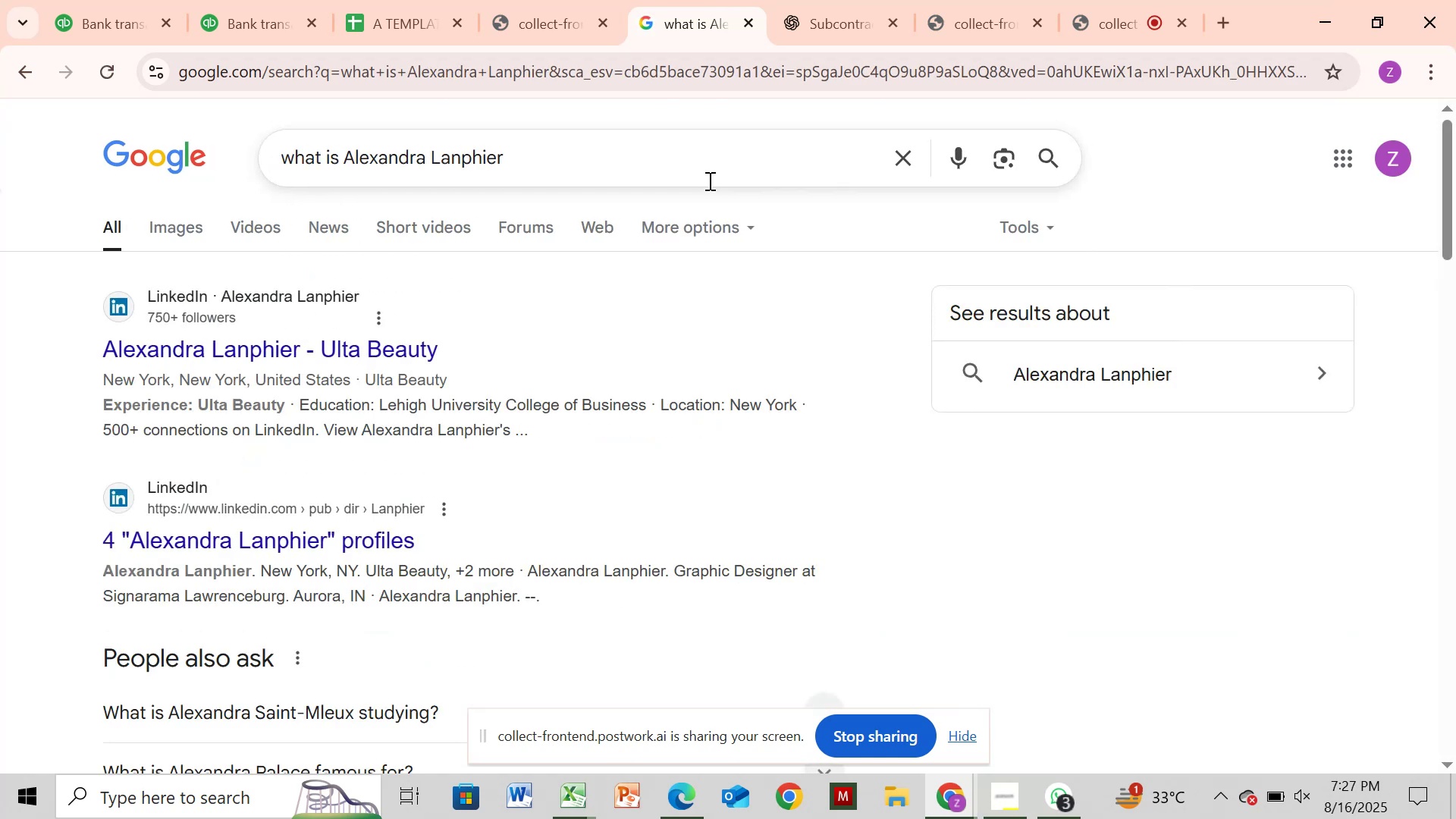 
left_click([319, 595])
 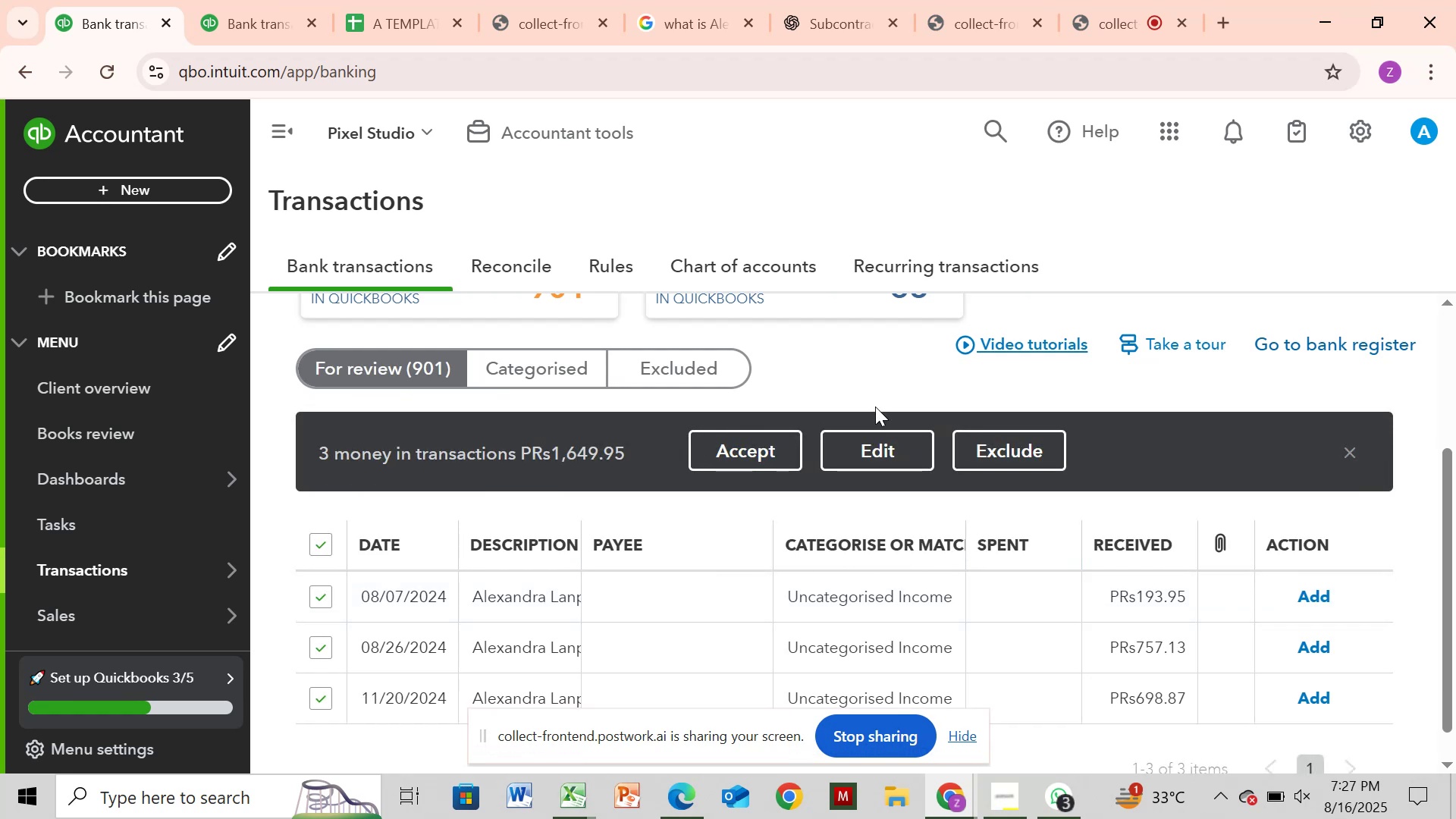 
left_click([874, 439])
 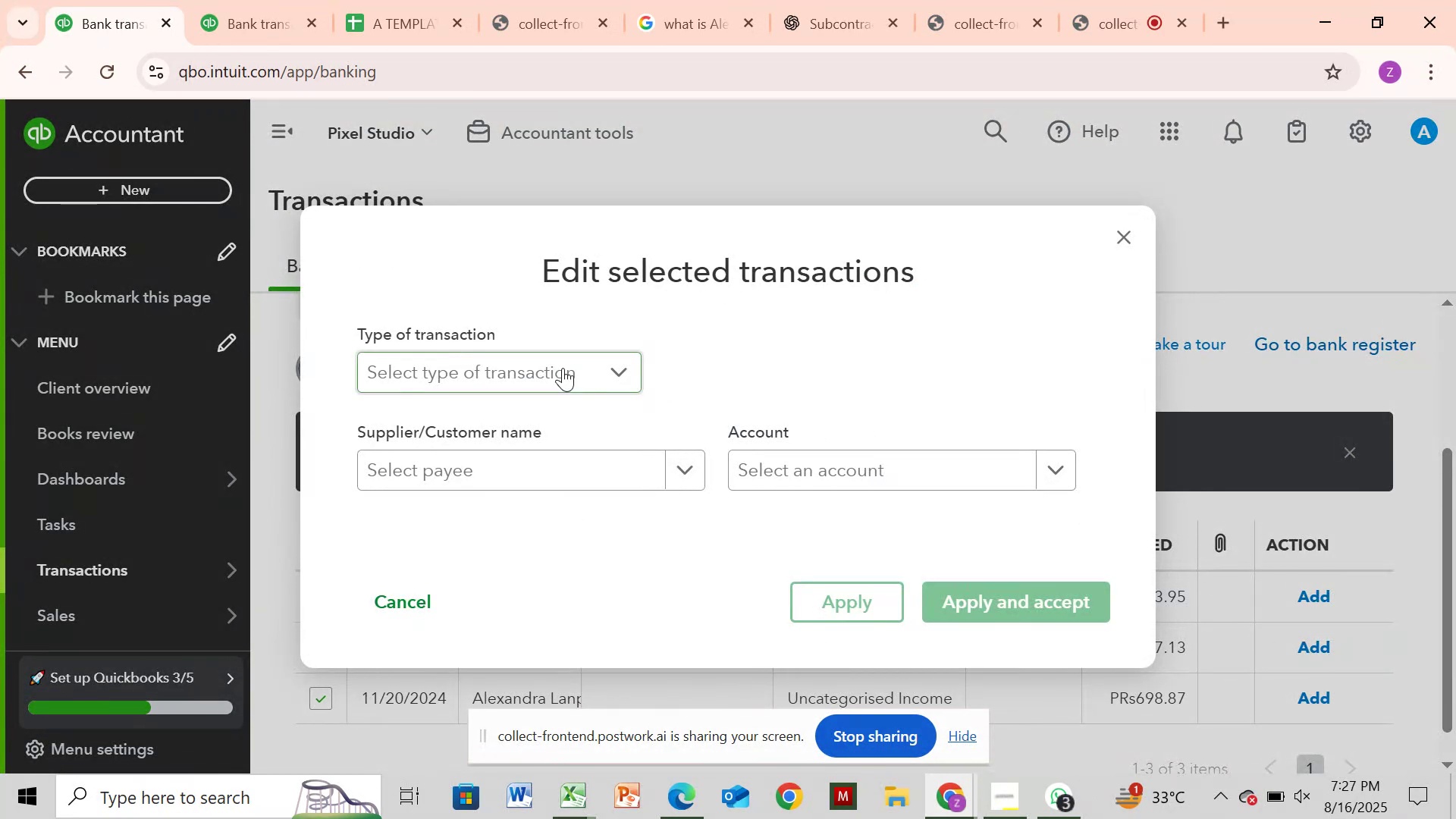 
left_click([562, 368])
 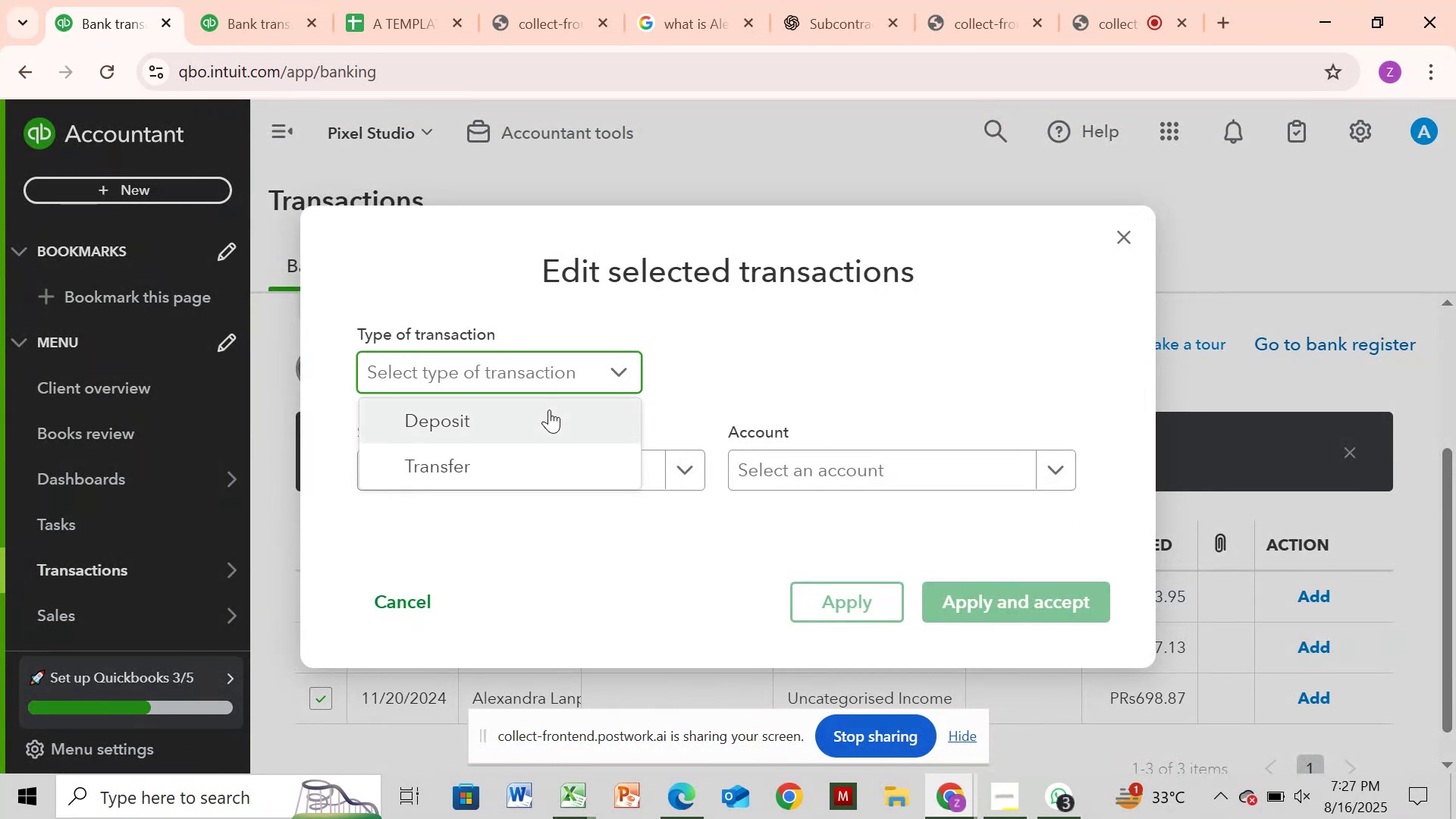 
left_click([549, 410])
 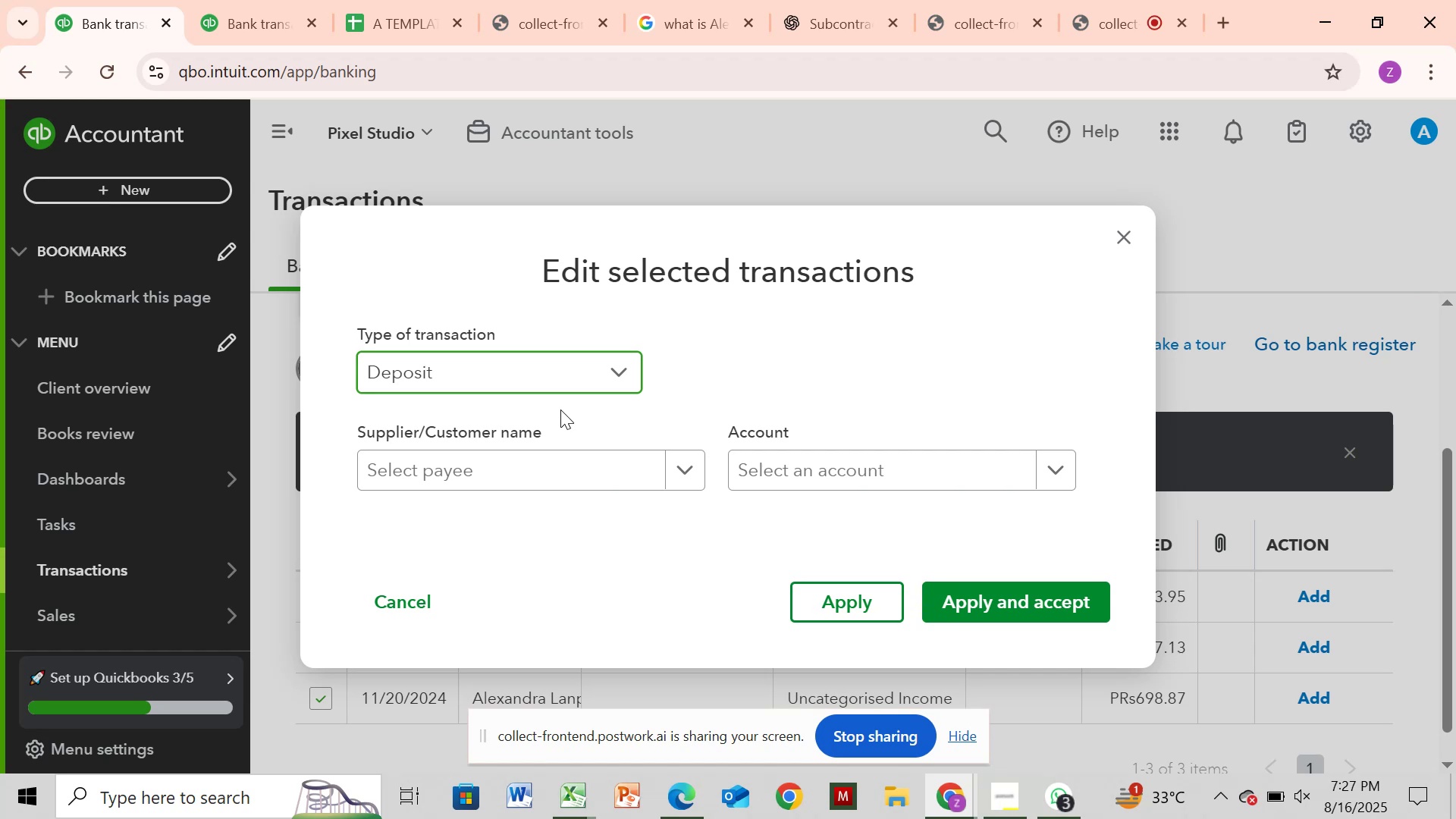 
wait(13.54)
 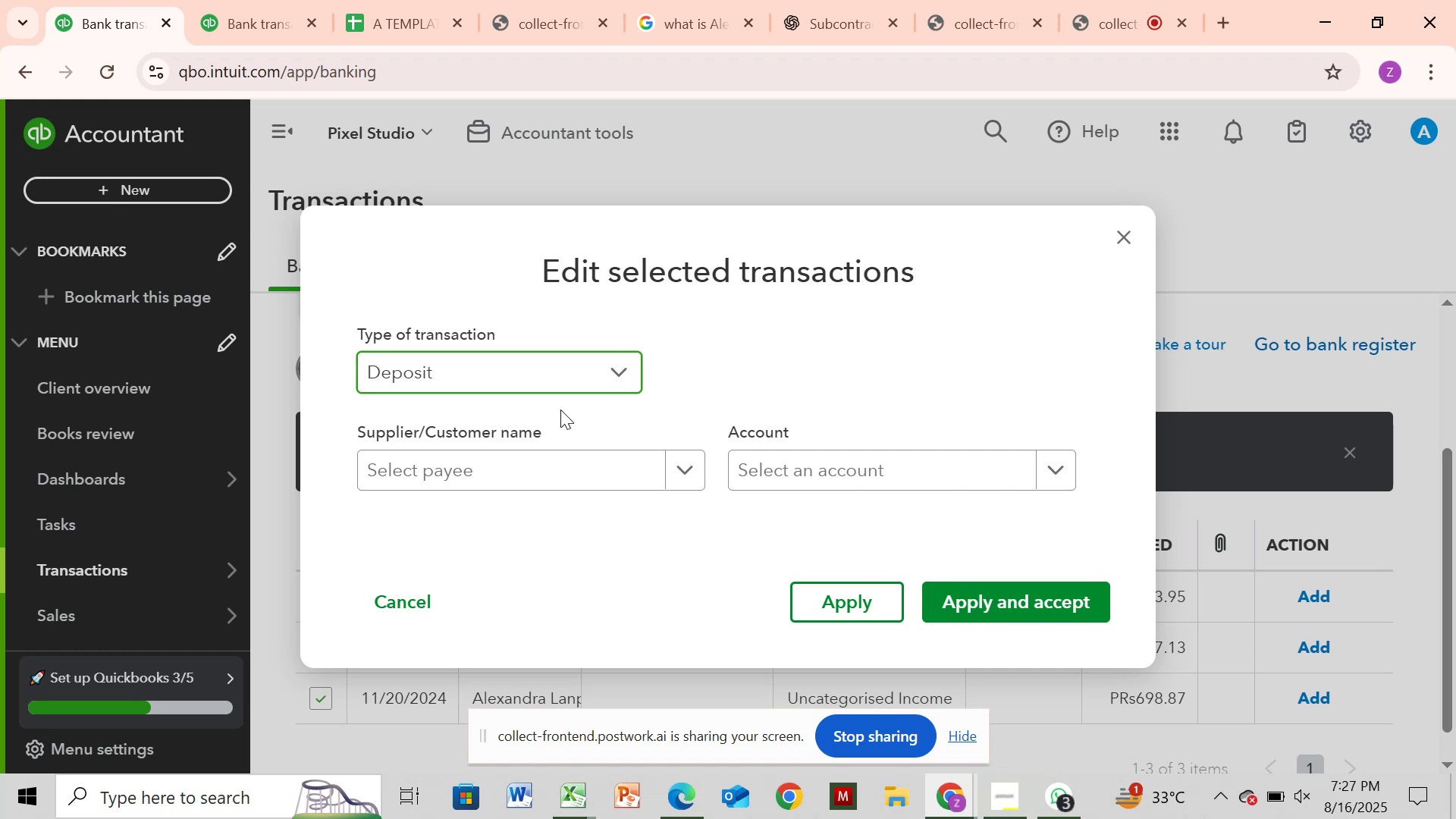 
left_click([576, 482])
 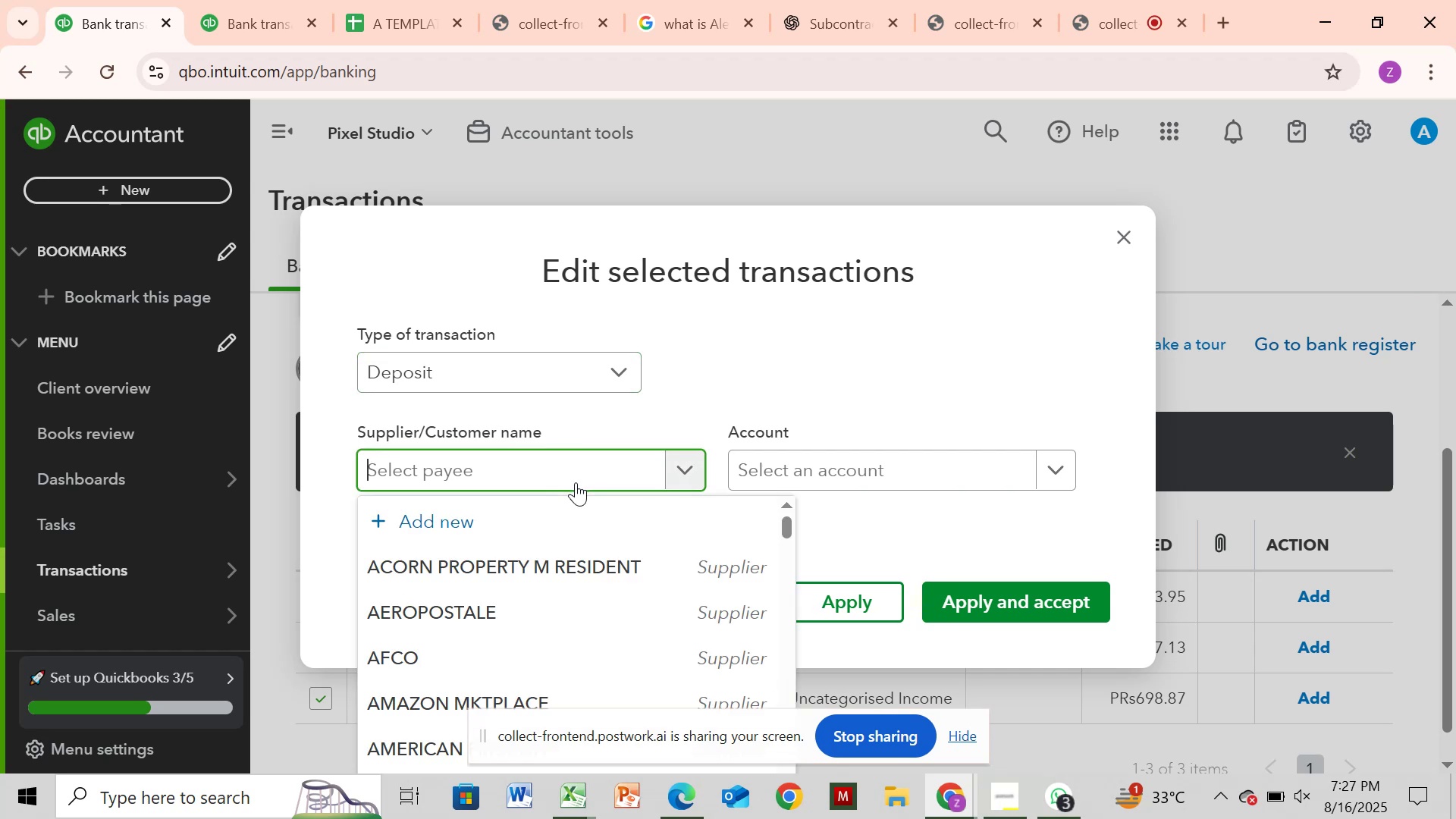 
key(Control+V)
 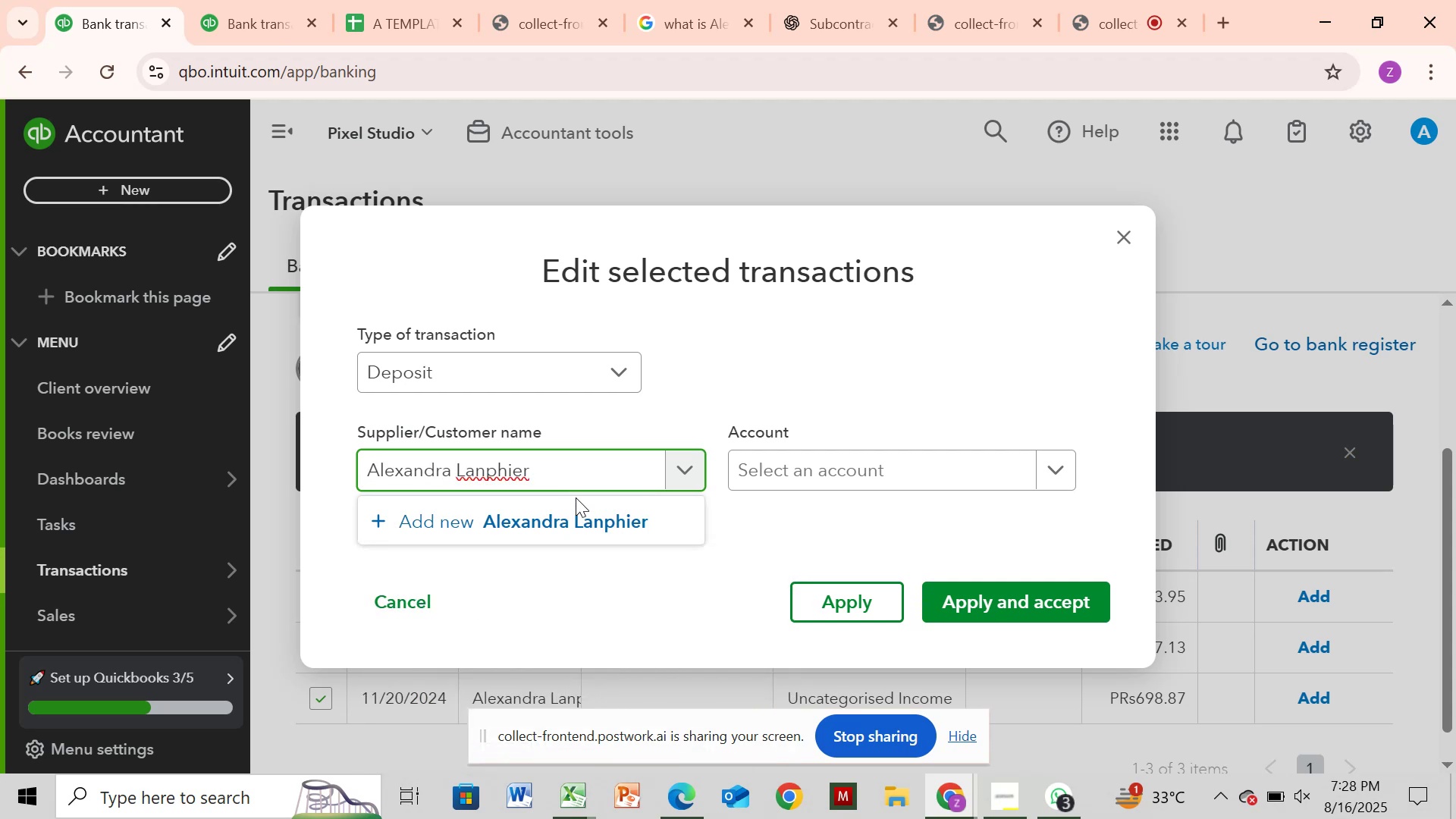 
left_click([574, 519])
 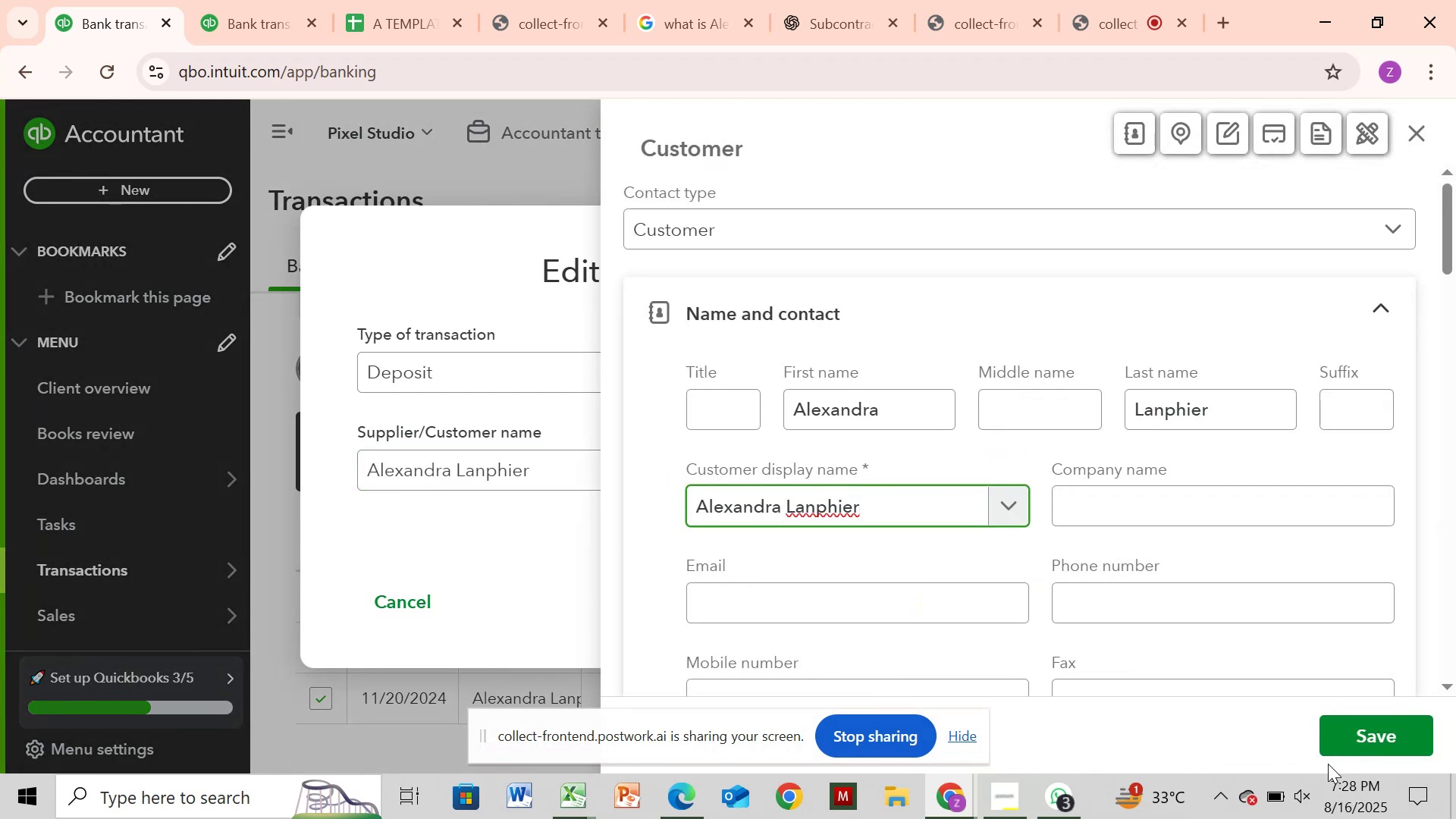 
left_click([1346, 745])
 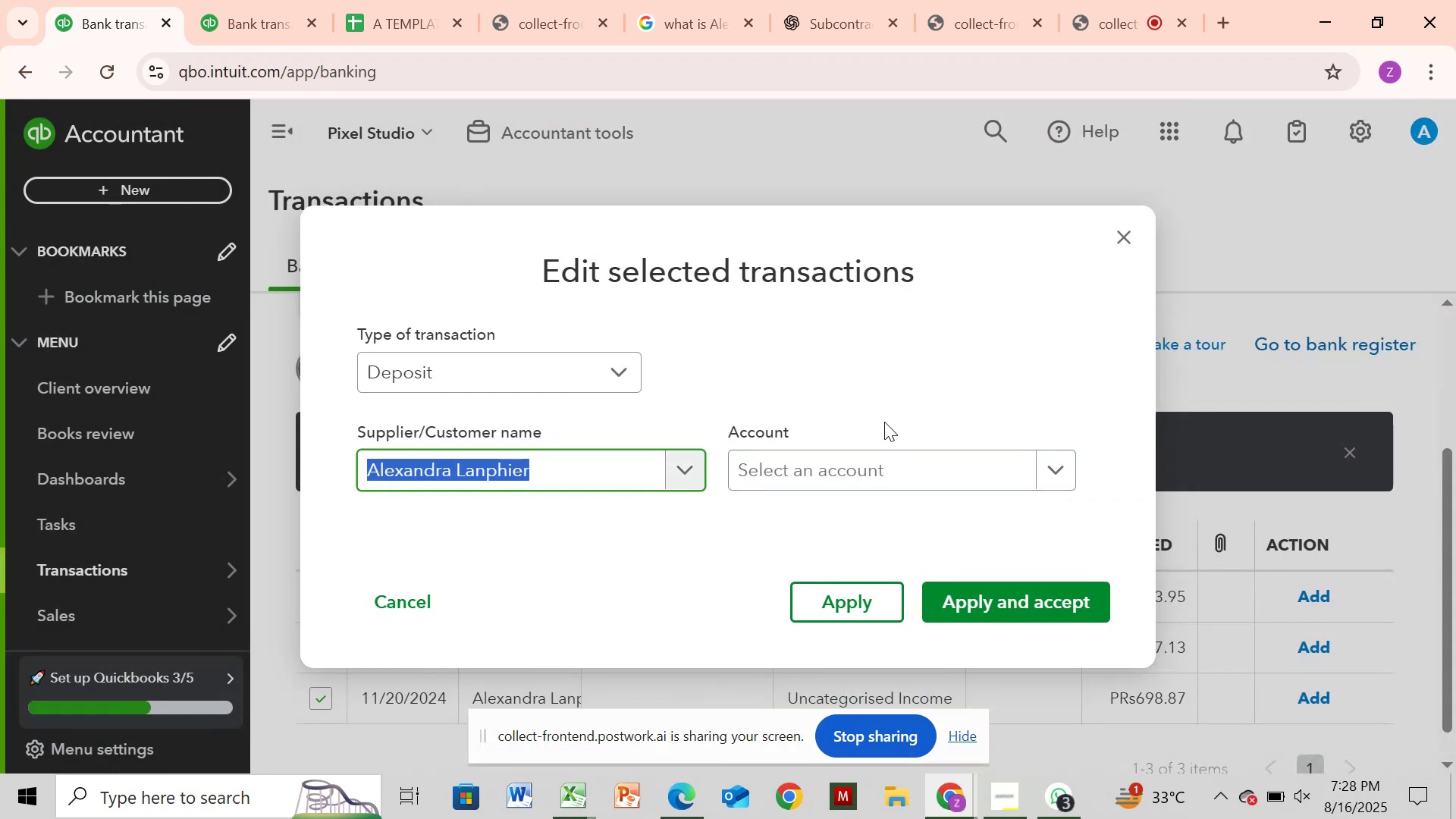 
left_click([884, 468])
 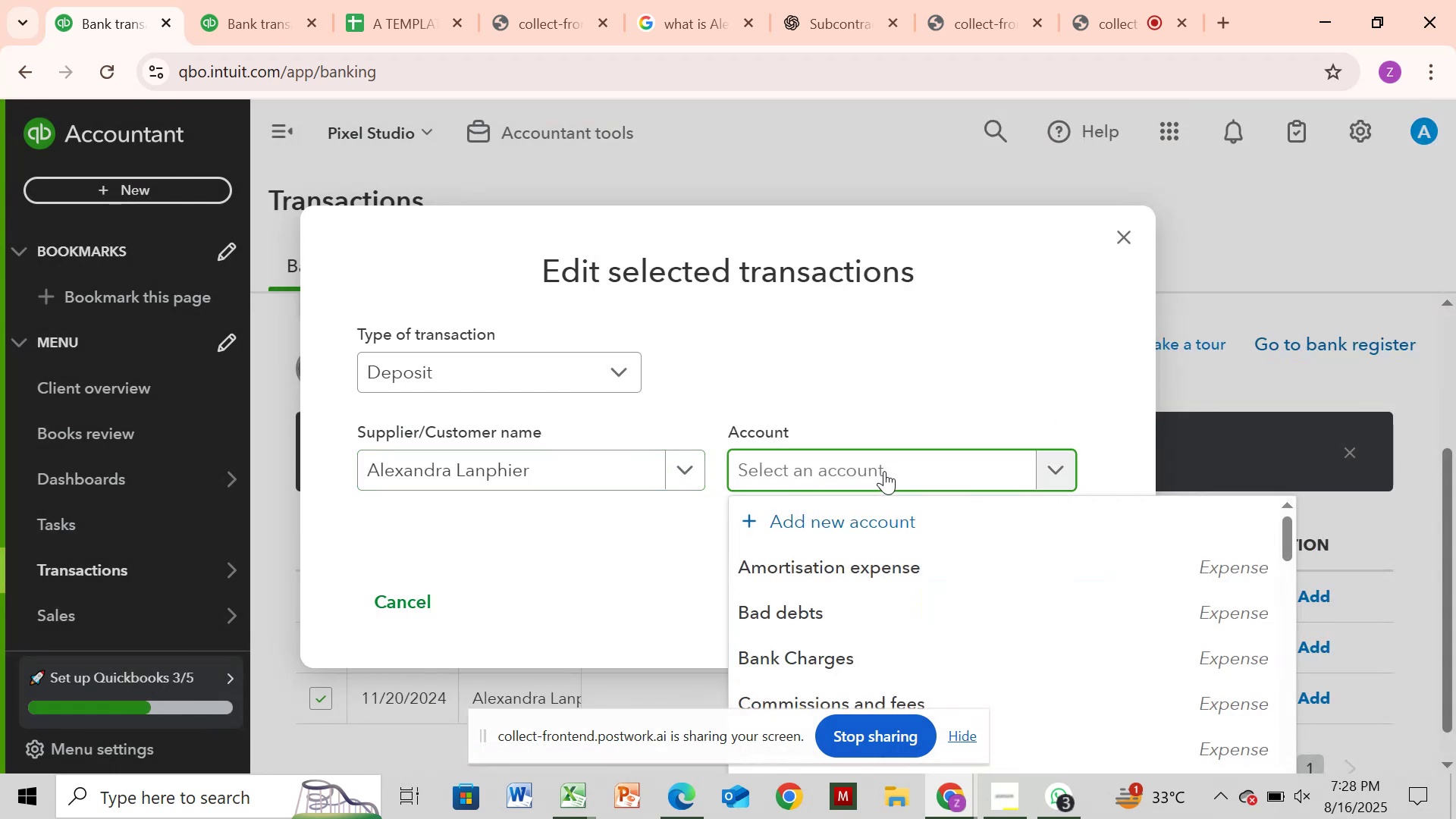 
type(sa)
 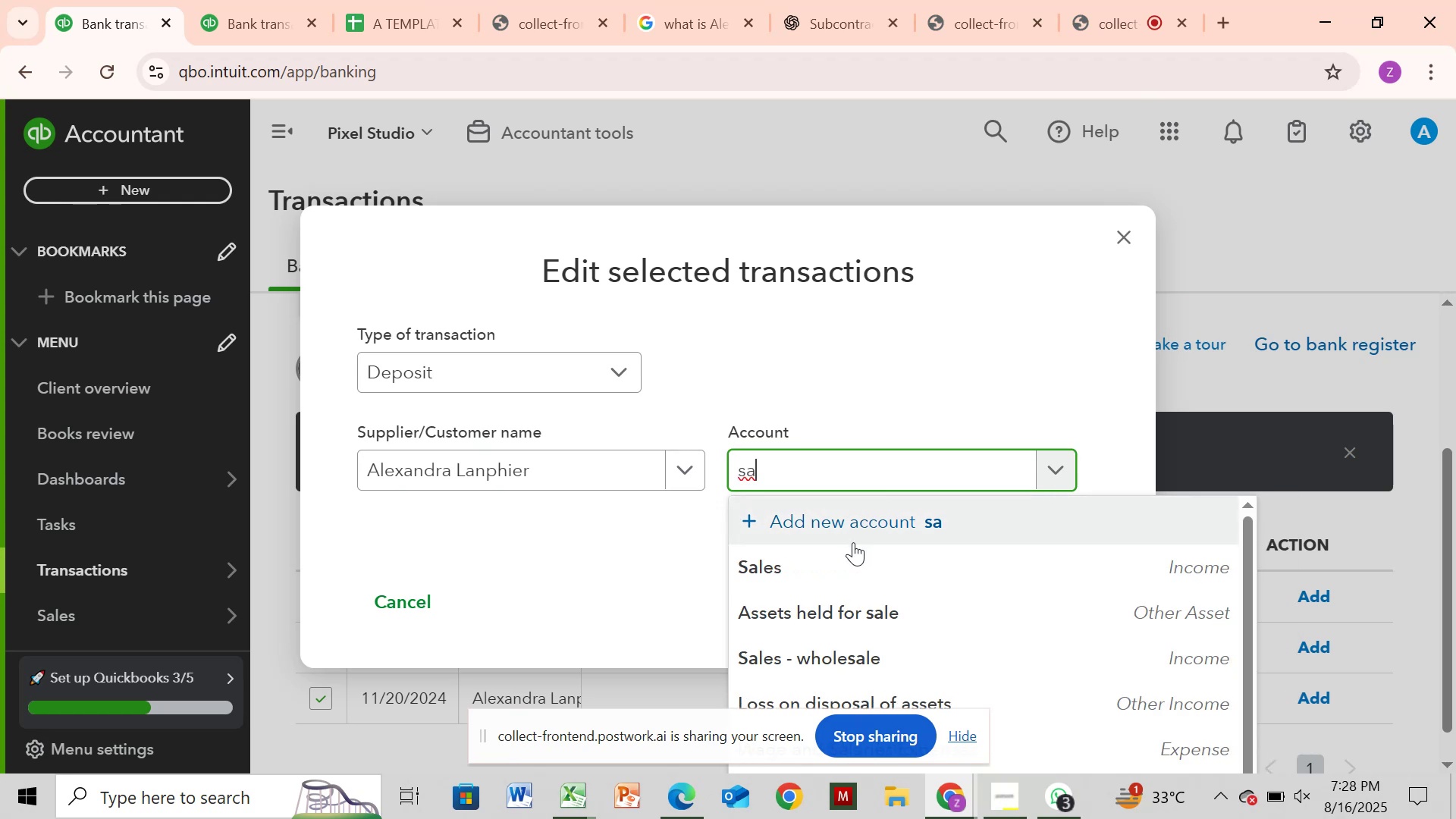 
left_click([851, 560])
 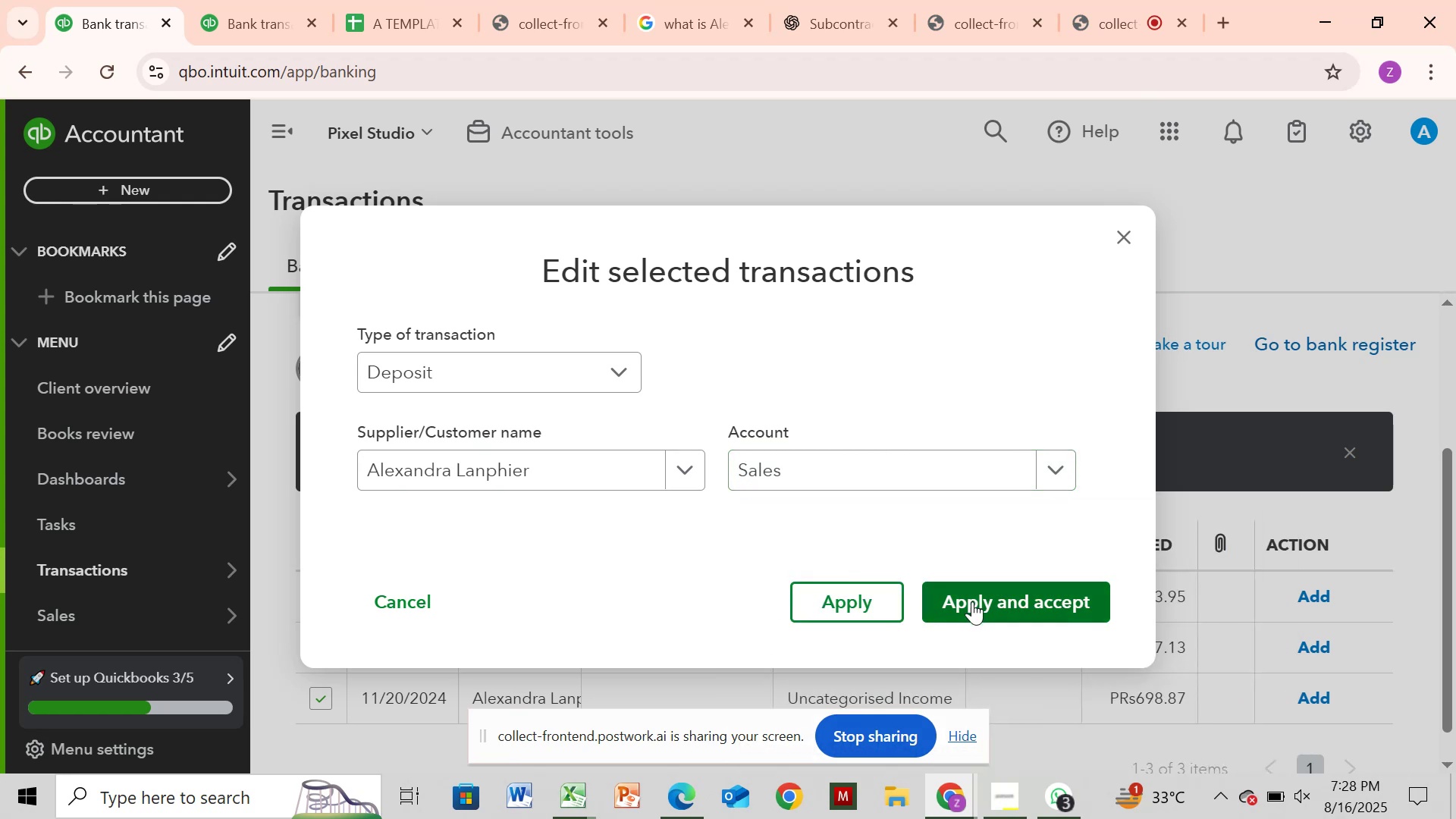 
left_click([973, 601])
 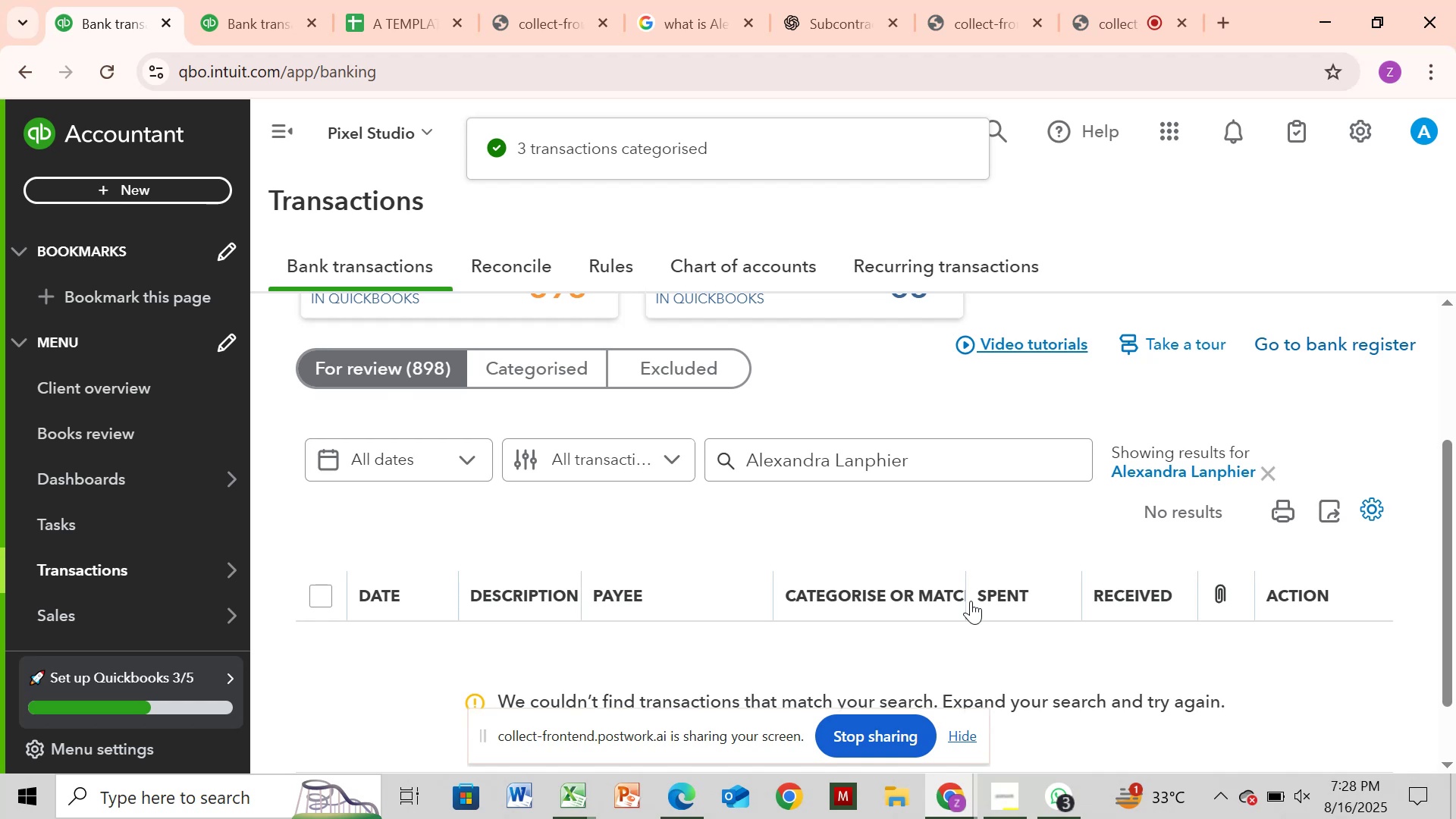 
wait(10.43)
 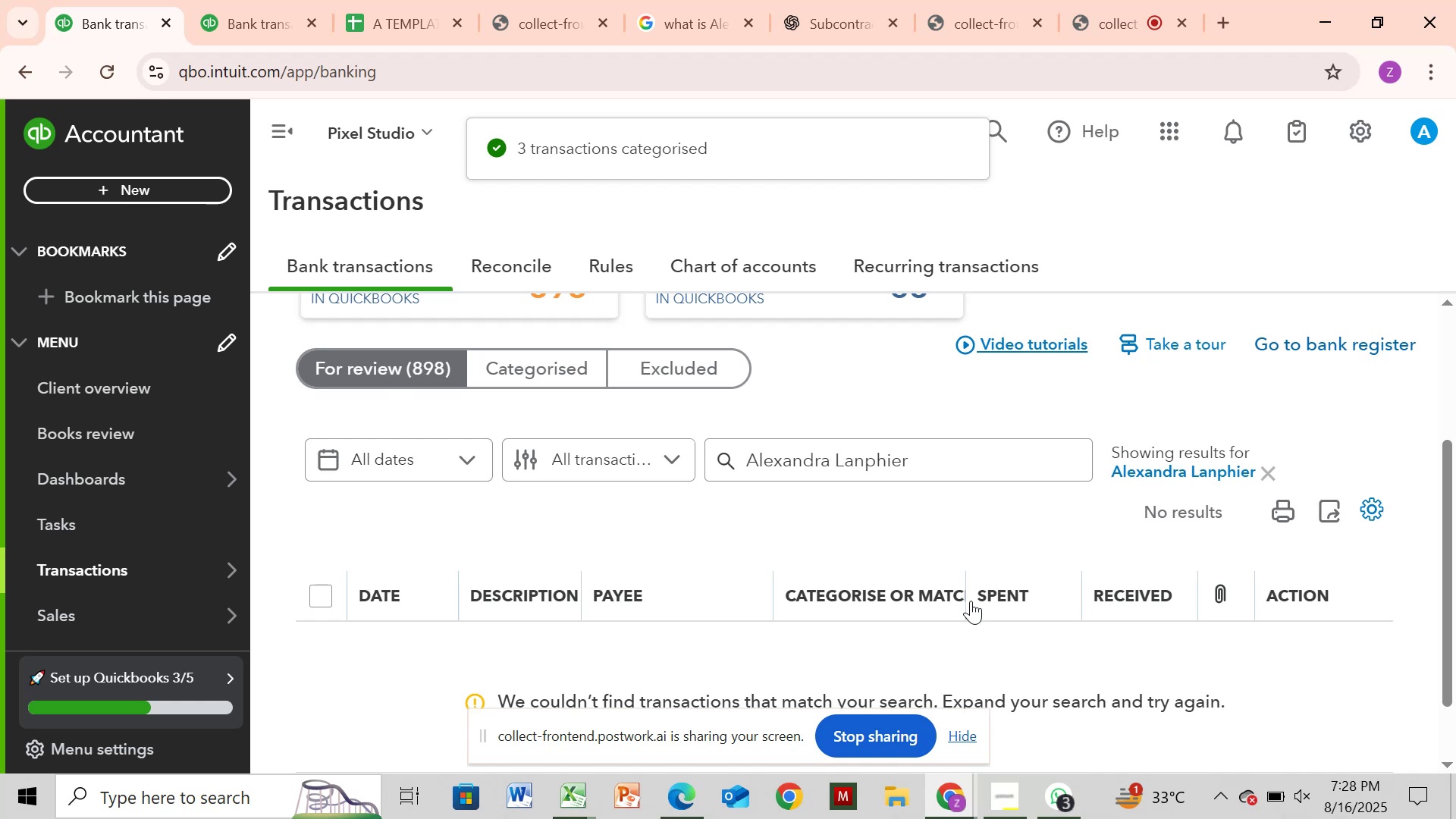 
left_click([1267, 475])
 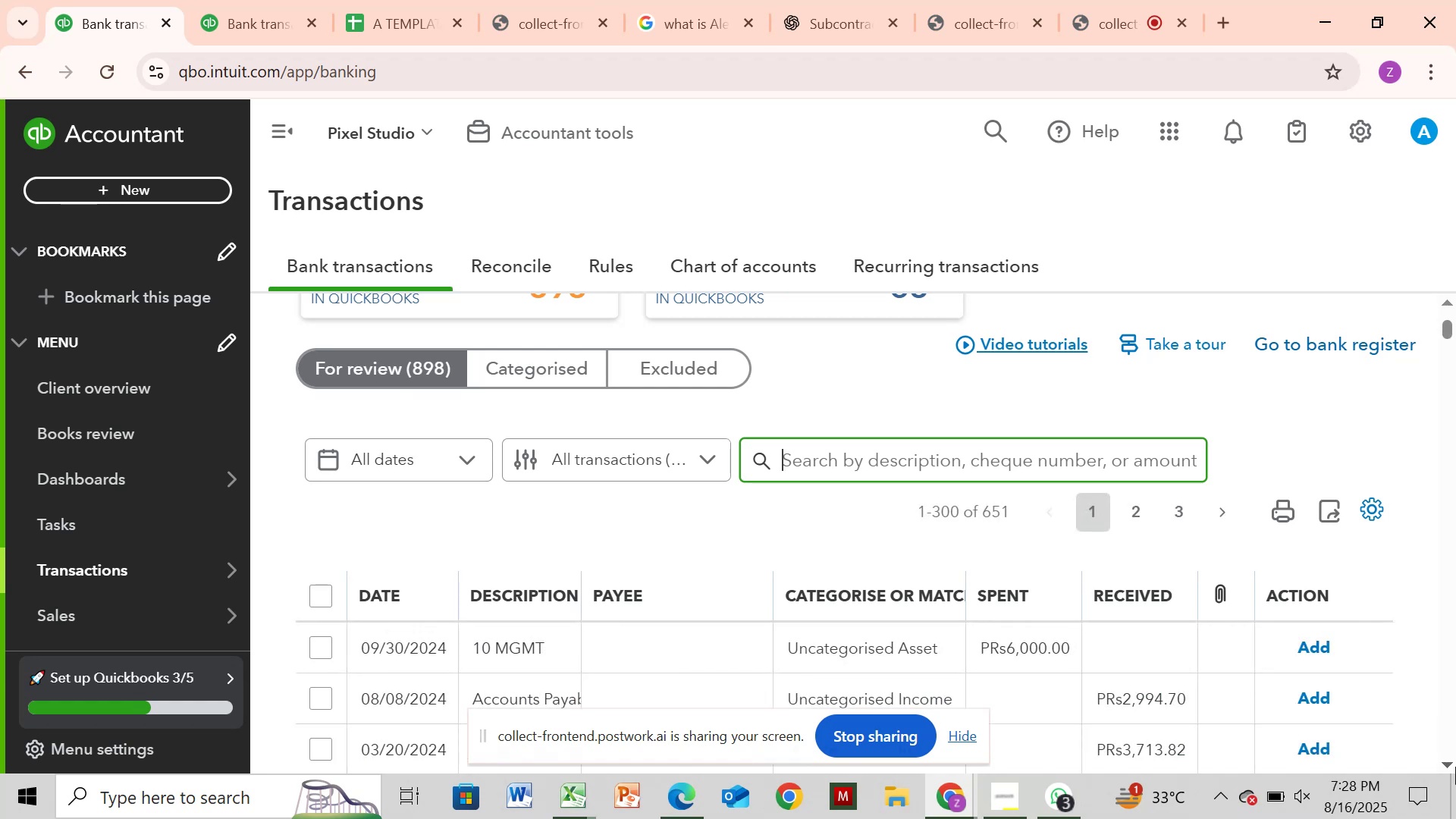 
wait(13.89)
 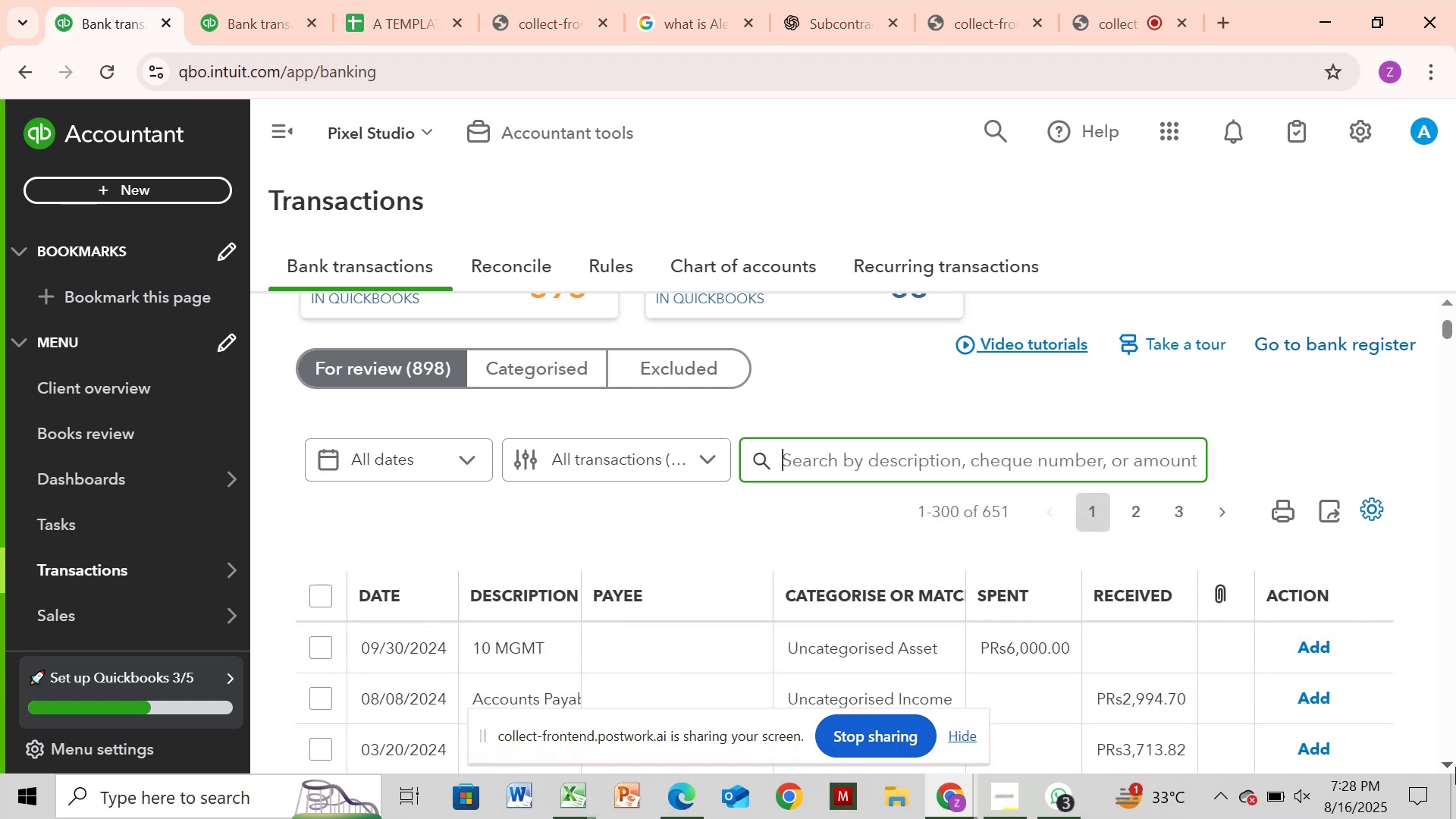 
left_click_drag(start_coordinate=[1446, 329], to_coordinate=[1433, 363])
 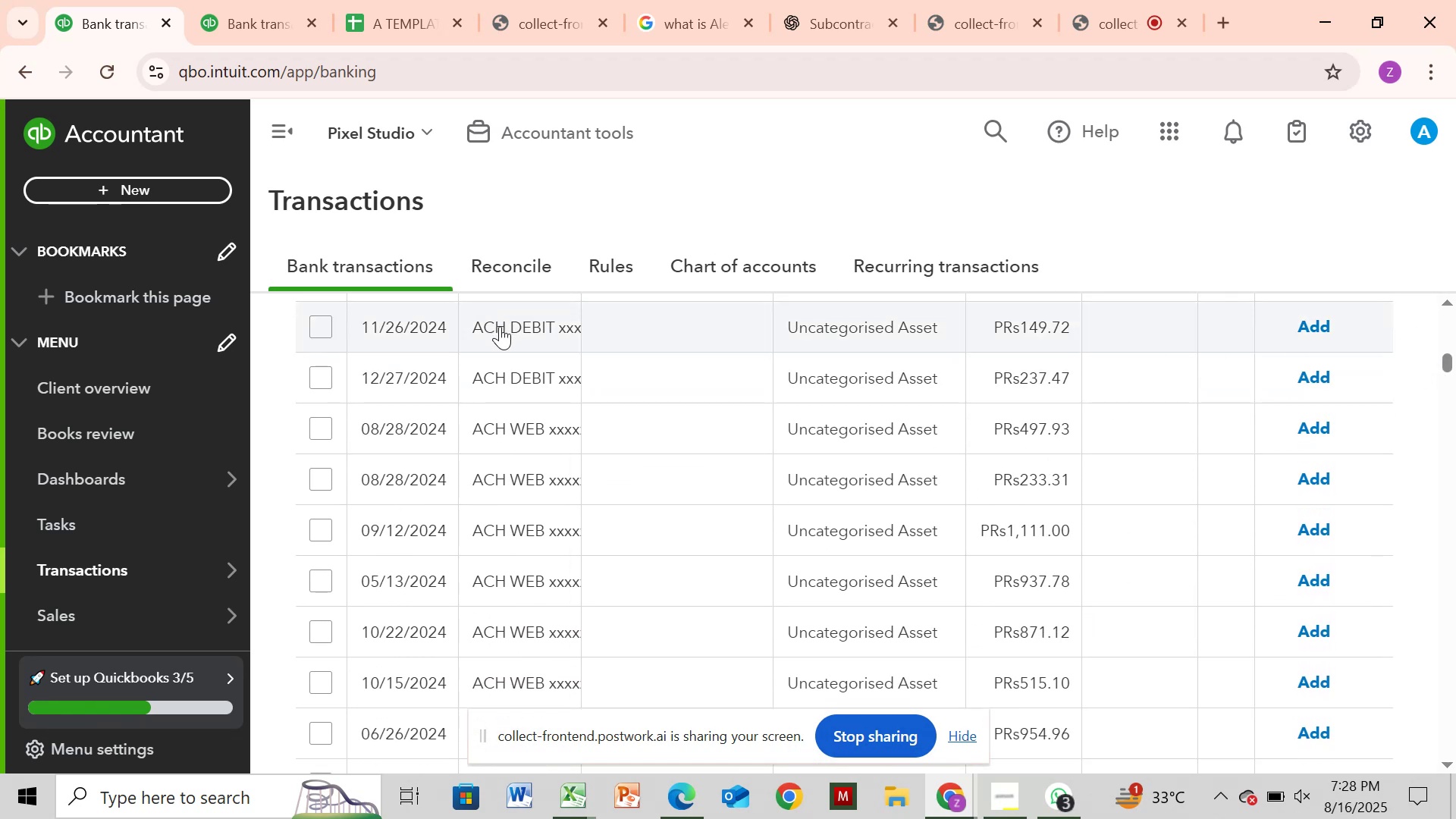 
left_click([507, 338])
 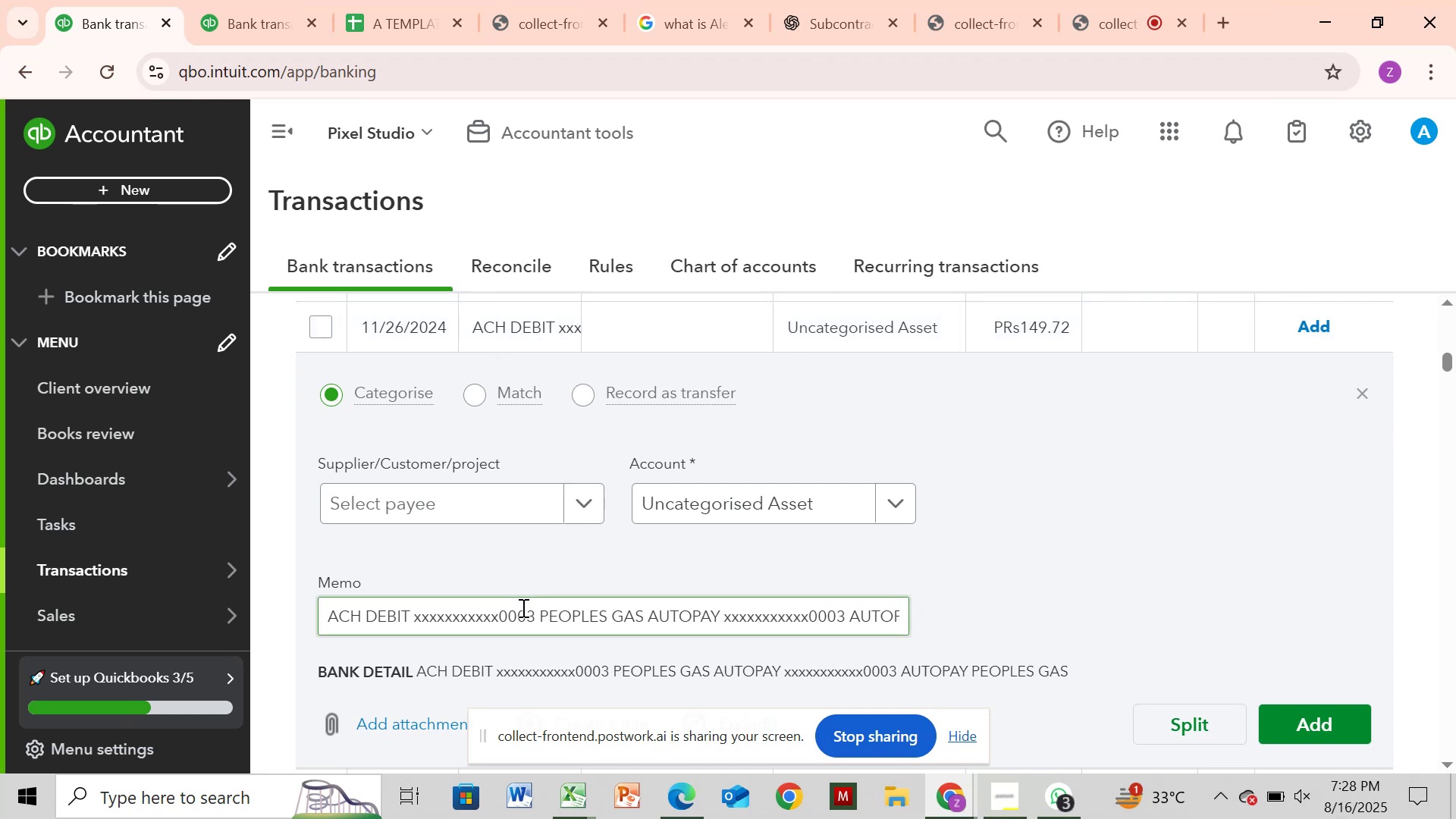 
wait(9.97)
 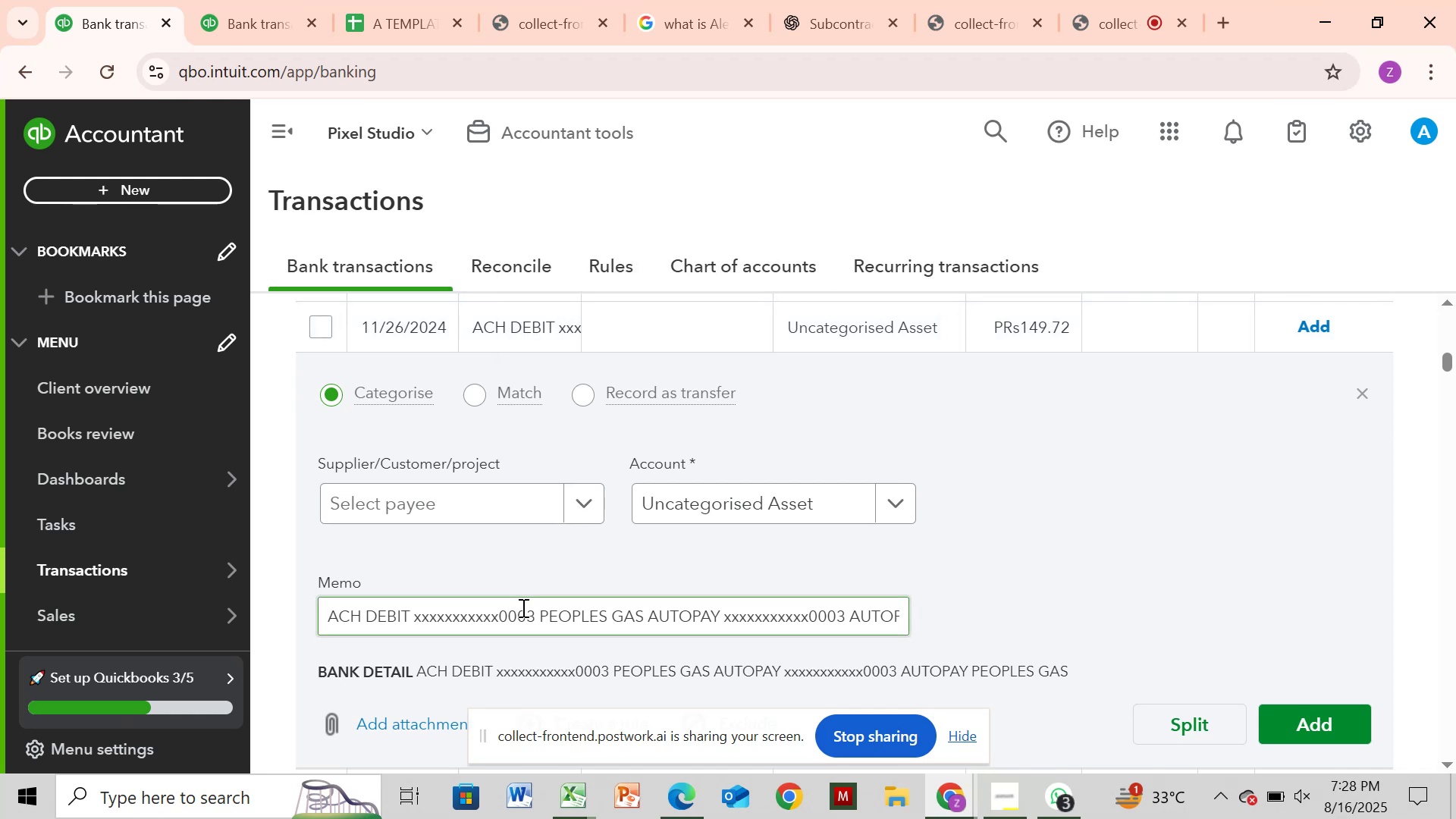 
left_click([1366, 391])
 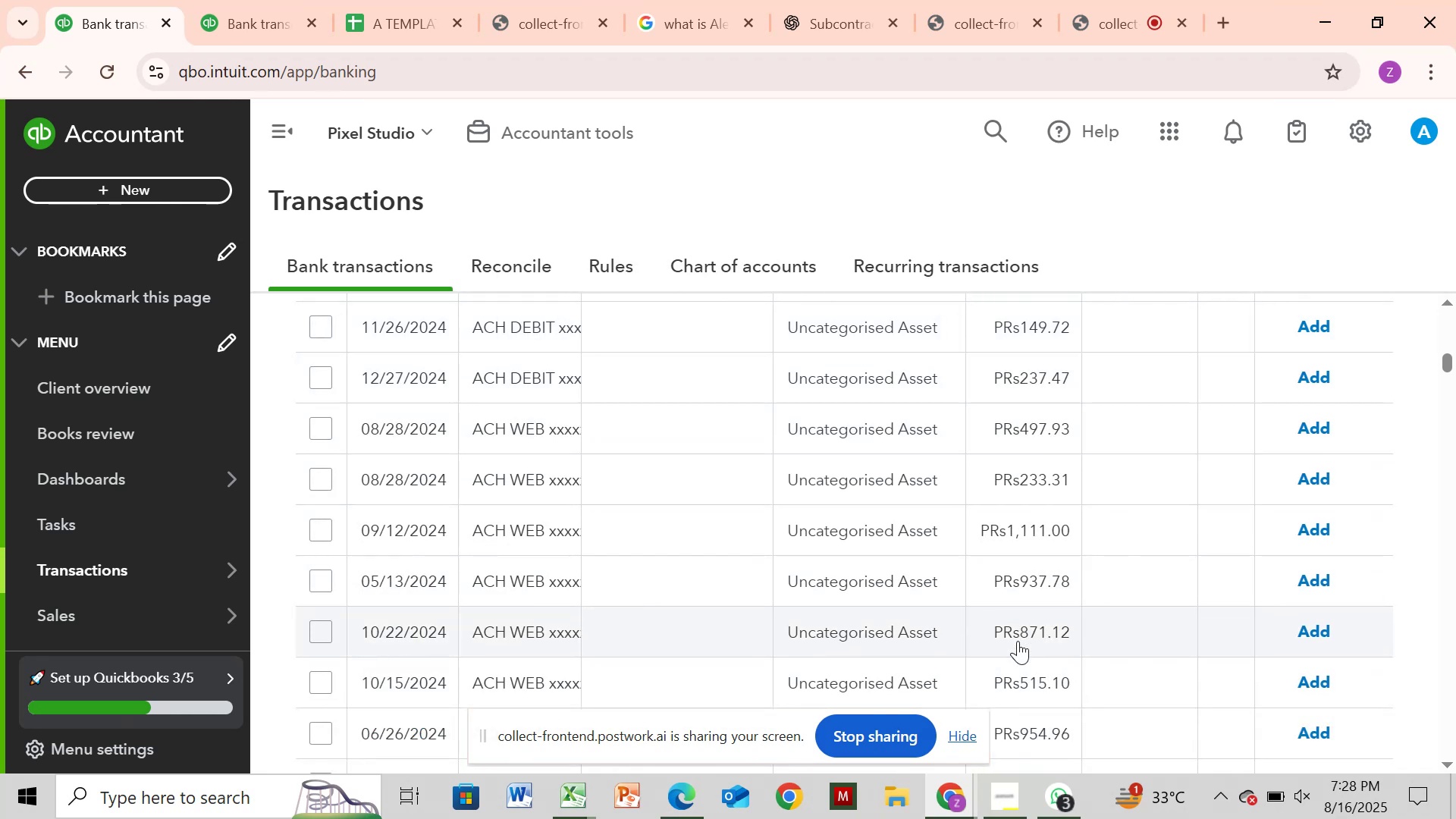 
left_click([1018, 641])
 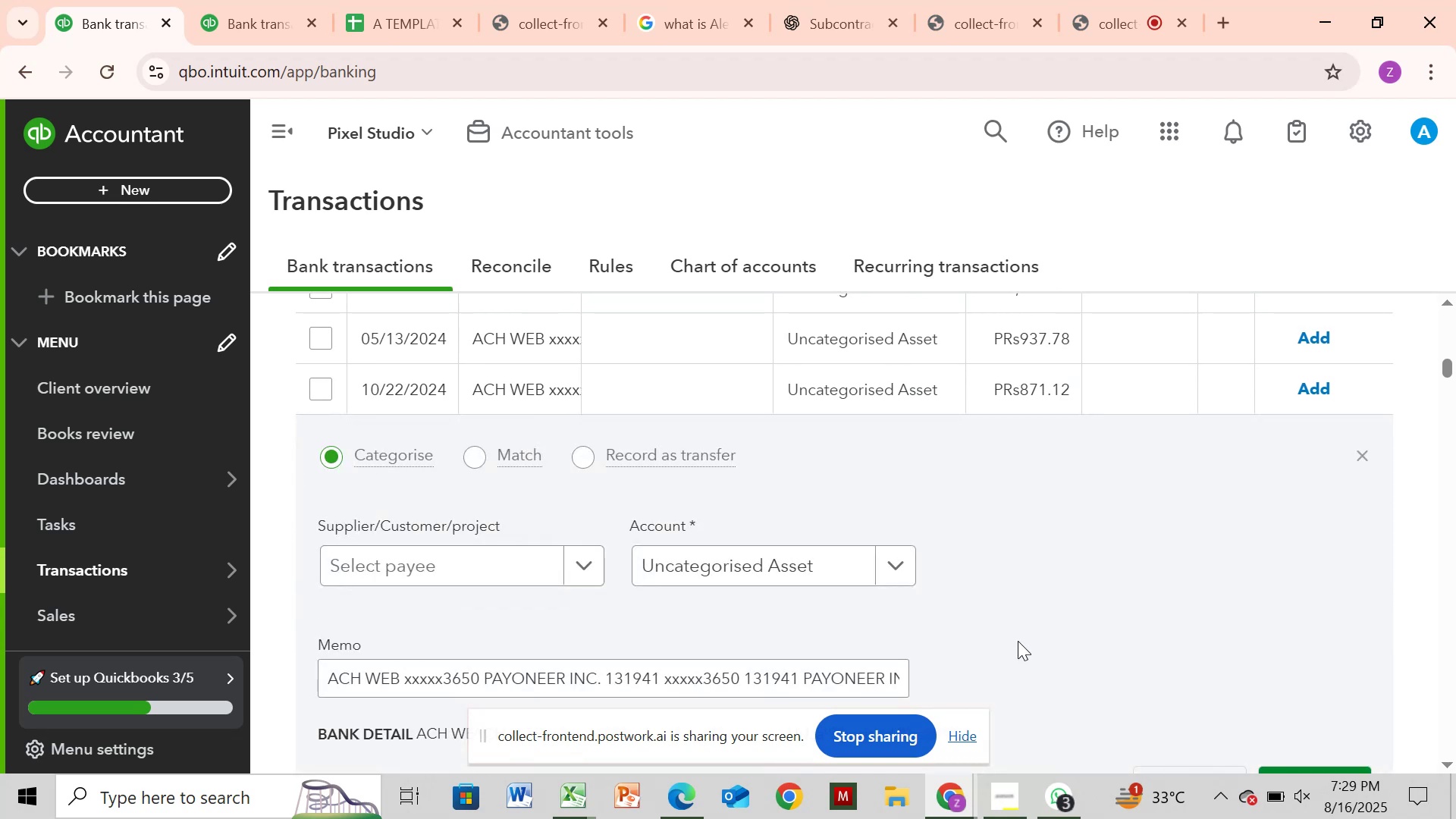 
wait(8.94)
 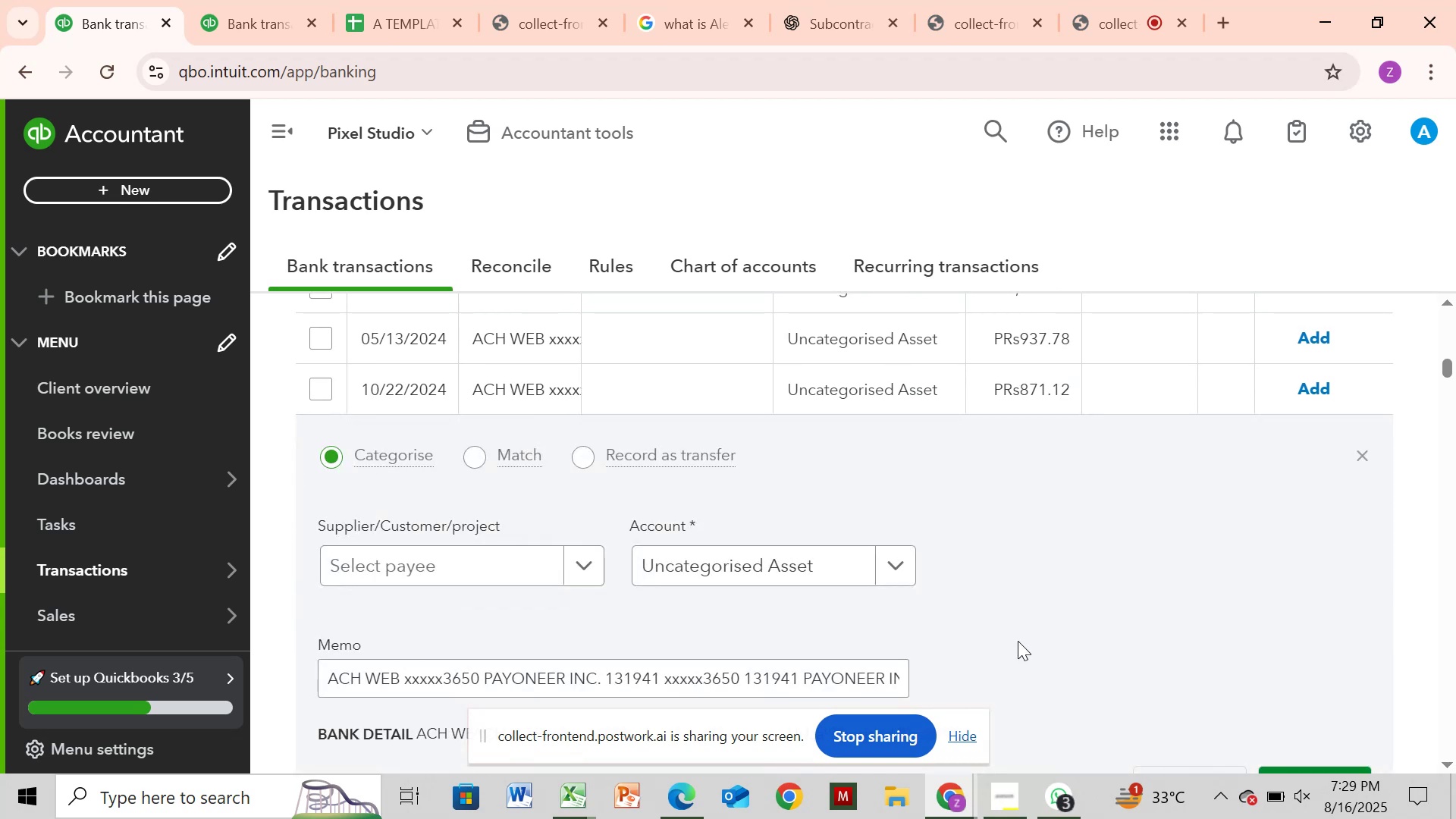 
left_click_drag(start_coordinate=[1445, 363], to_coordinate=[1455, 367])
 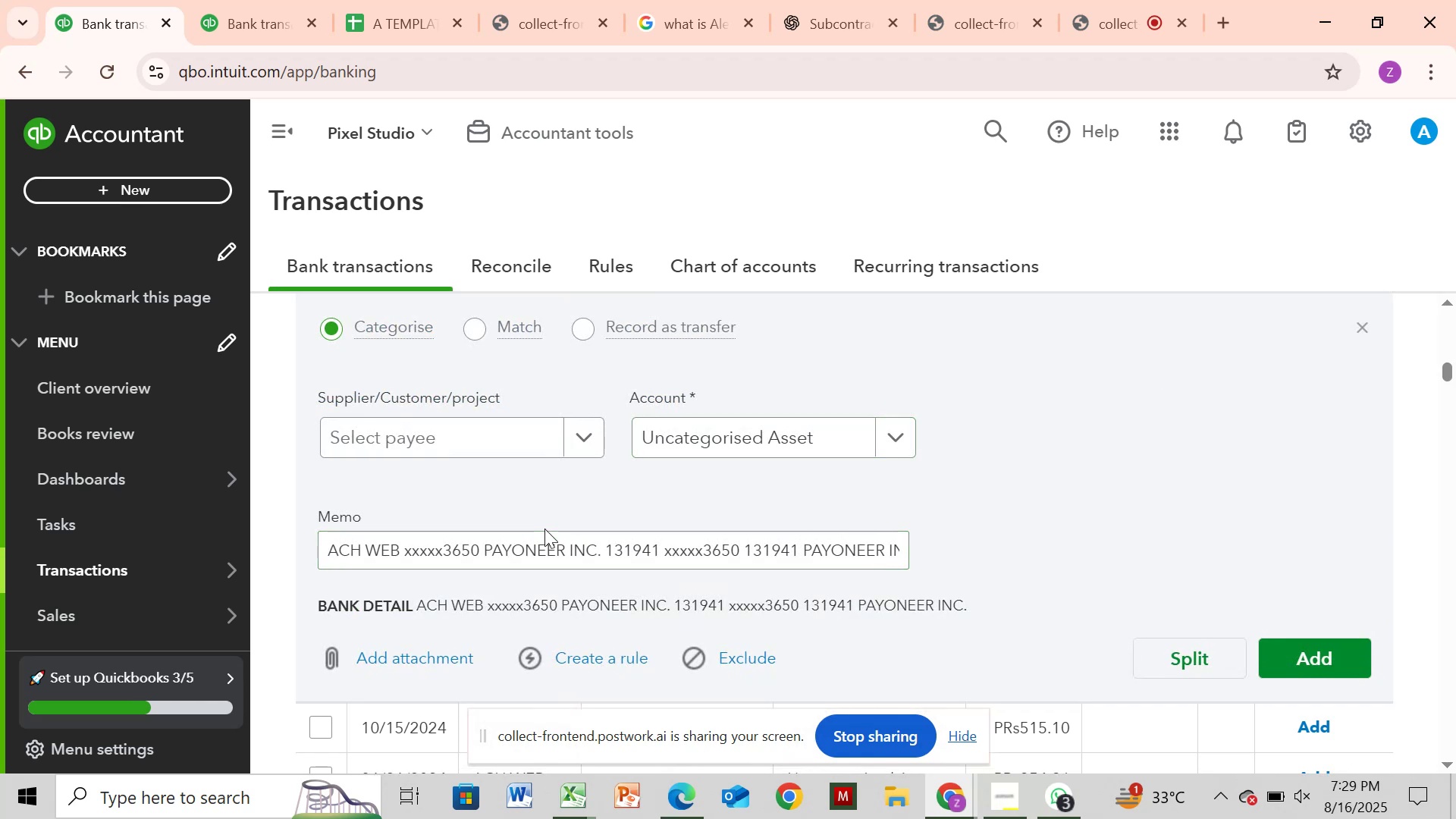 
wait(5.02)
 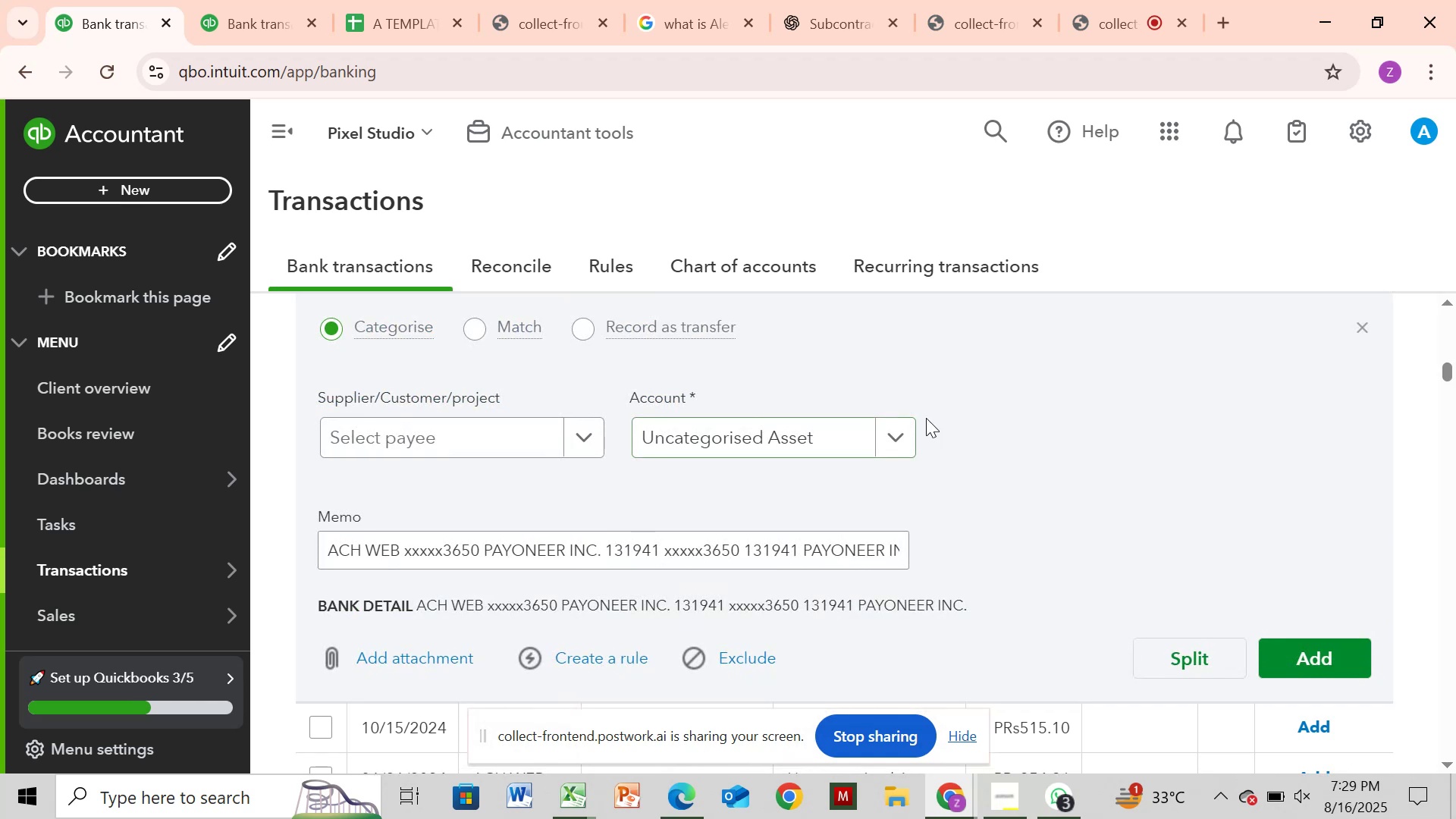 
left_click_drag(start_coordinate=[484, 548], to_coordinate=[603, 551])
 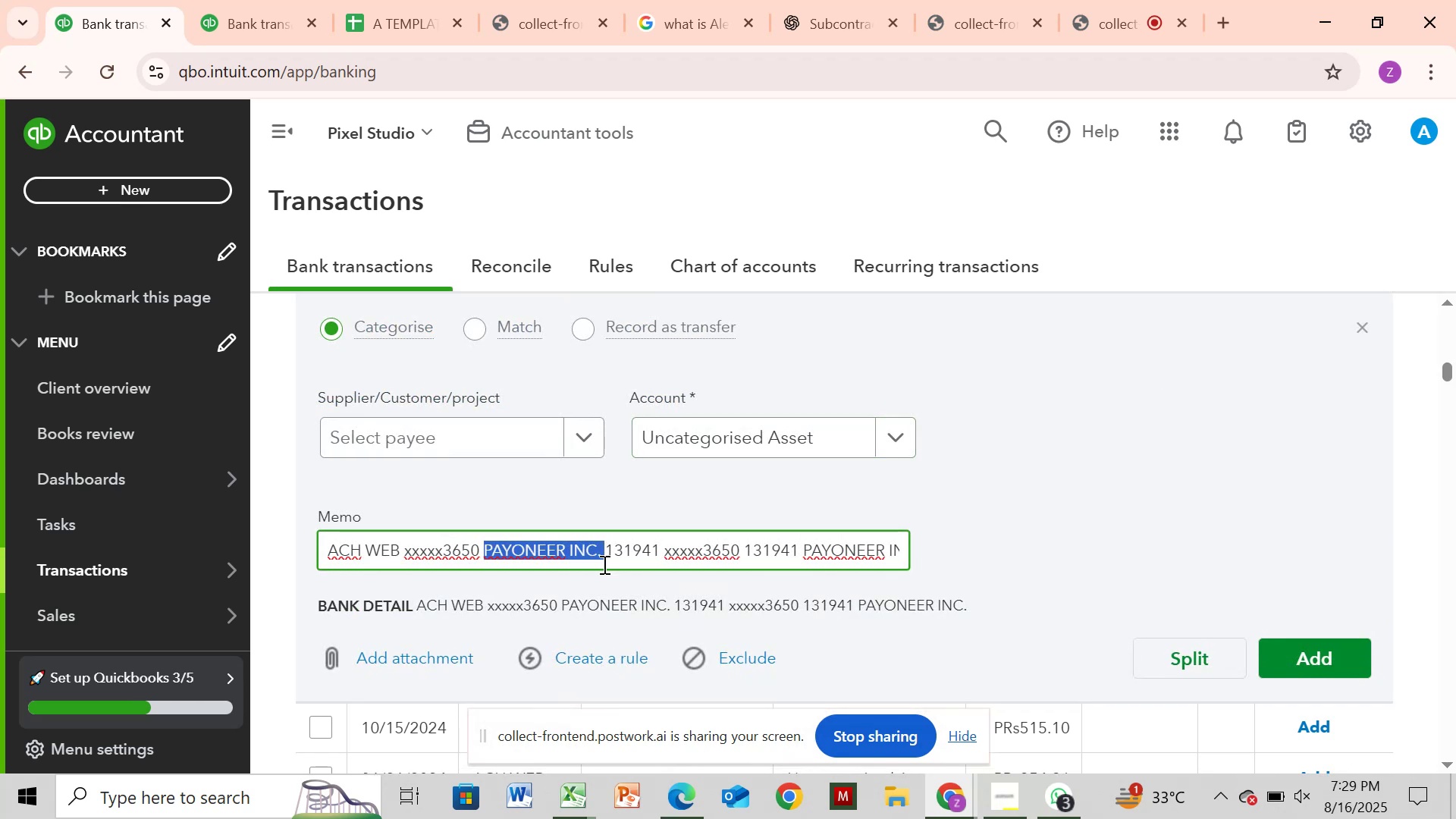 
key(Control+C)
 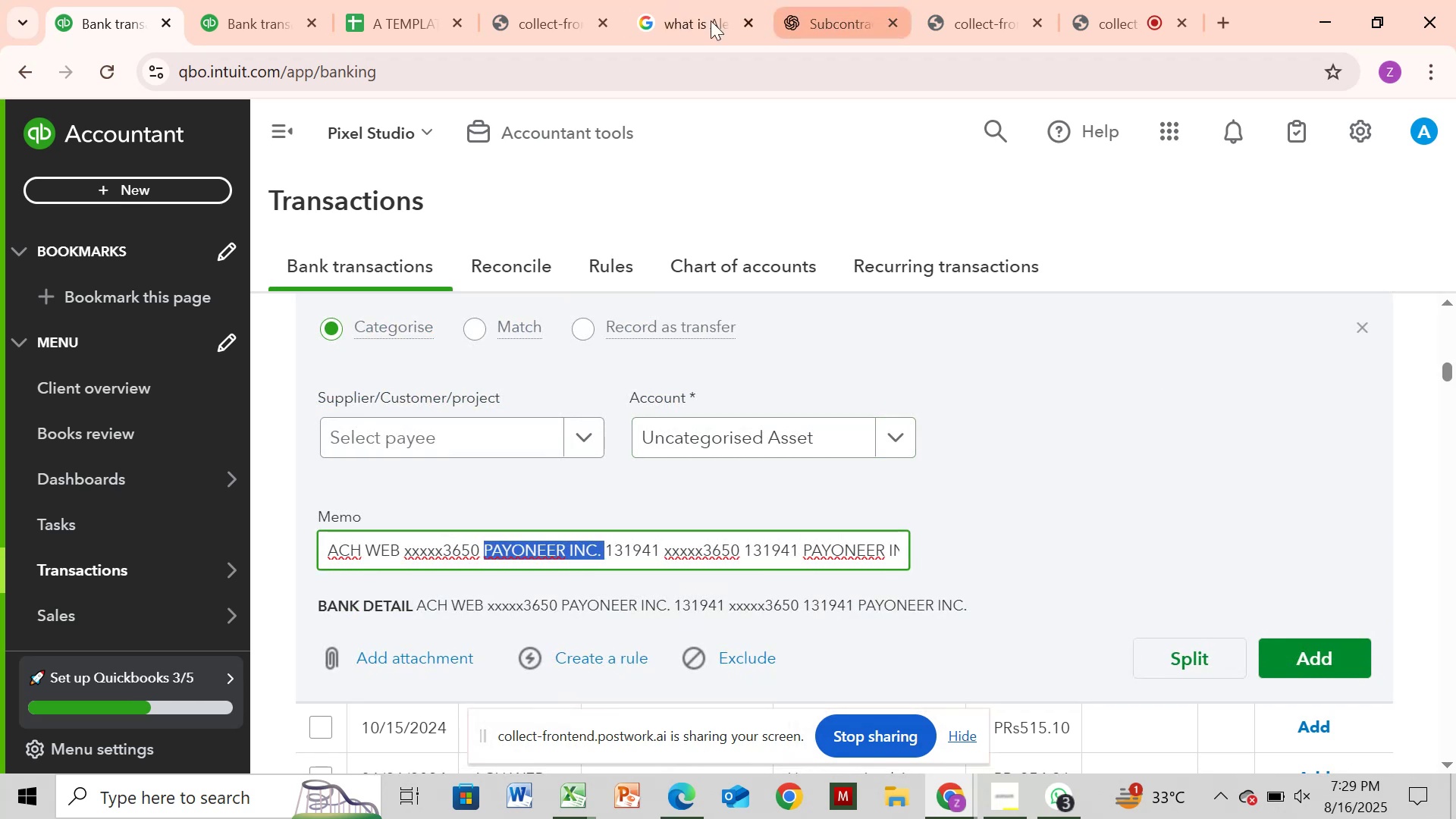 
left_click([713, 16])
 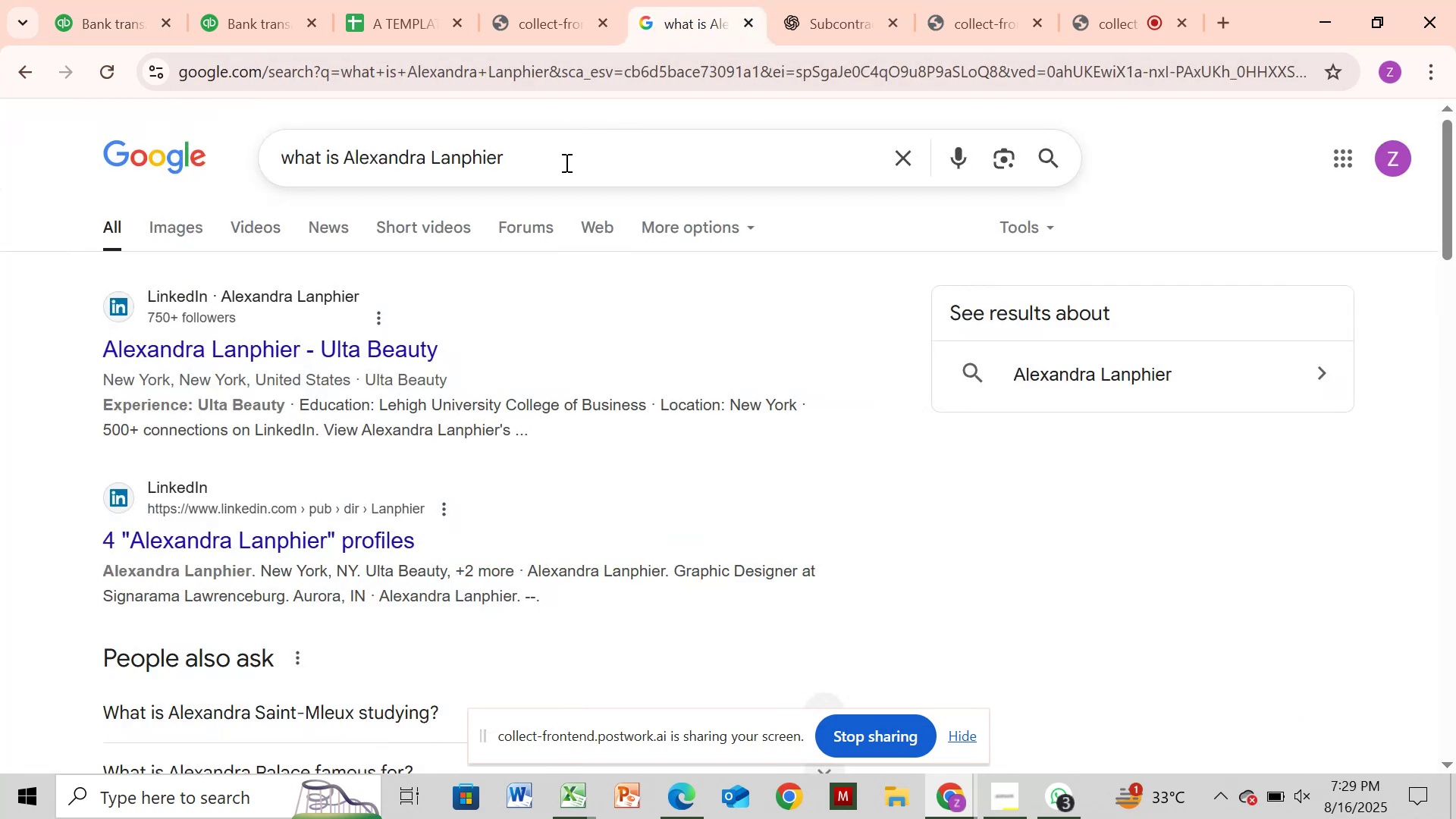 
left_click([565, 162])
 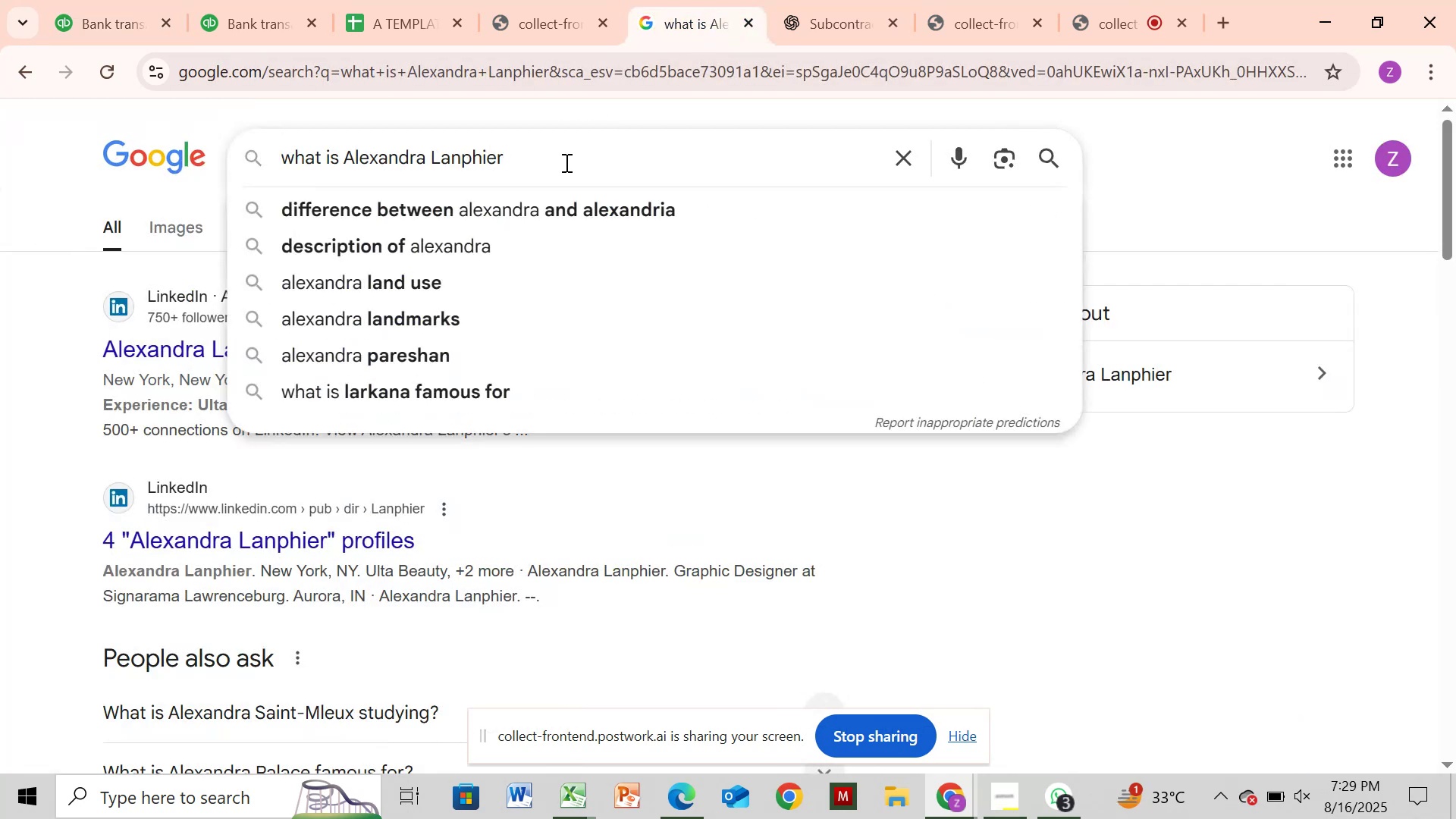 
hold_key(key=Backspace, duration=1.07)
 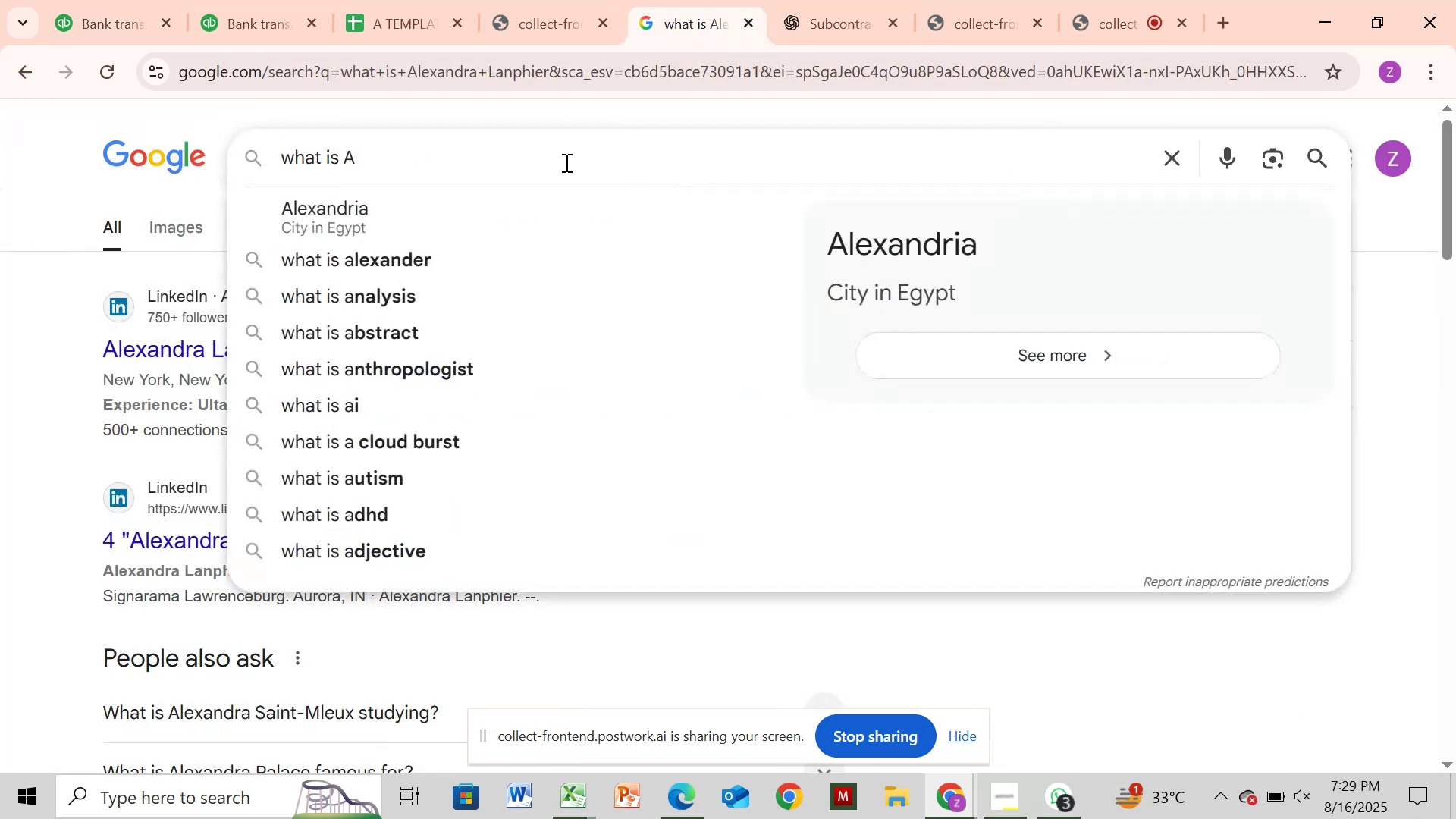 
key(Backspace)
 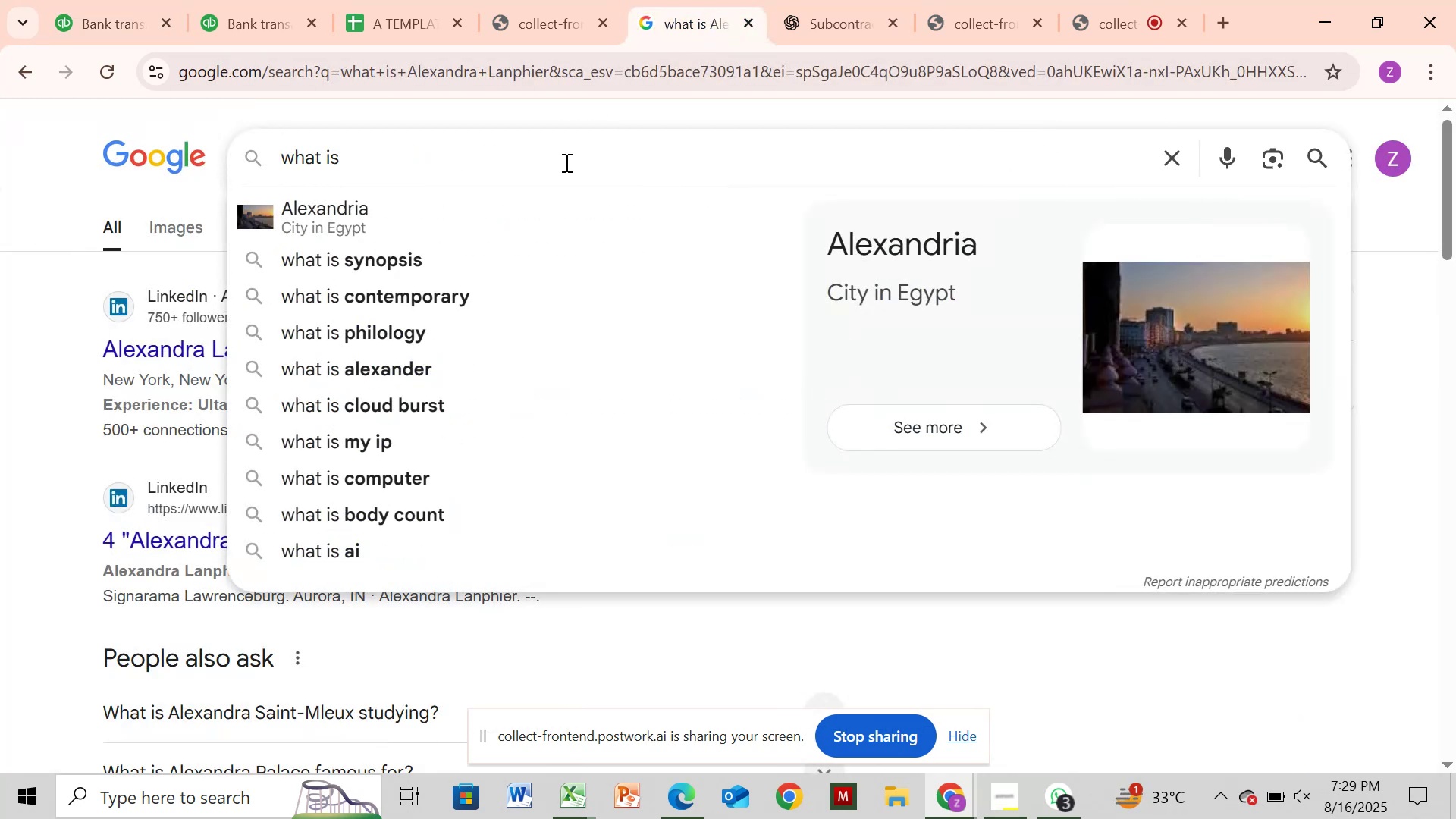 
key(Control+V)
 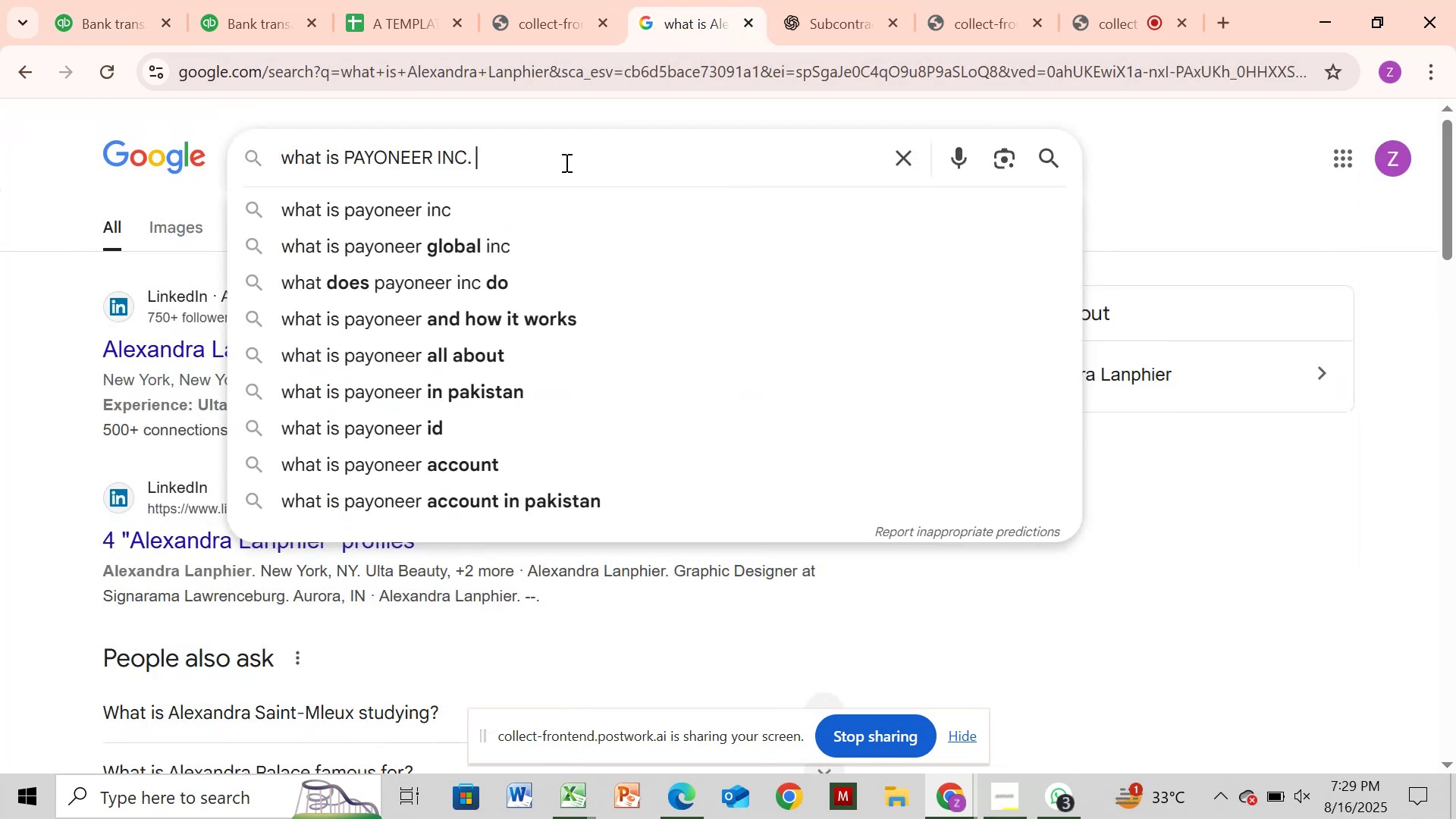 
key(Enter)
 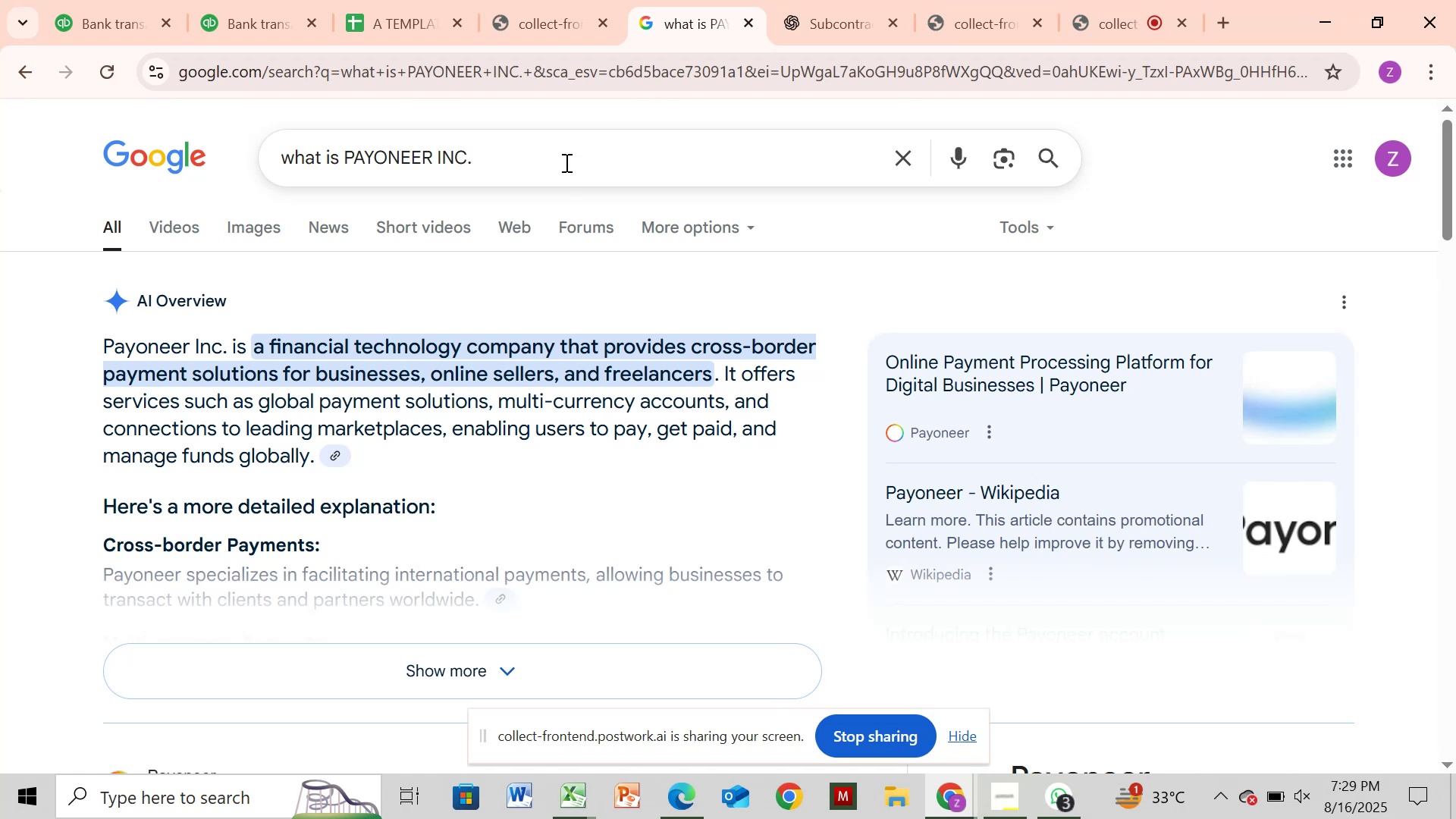 
wait(13.28)
 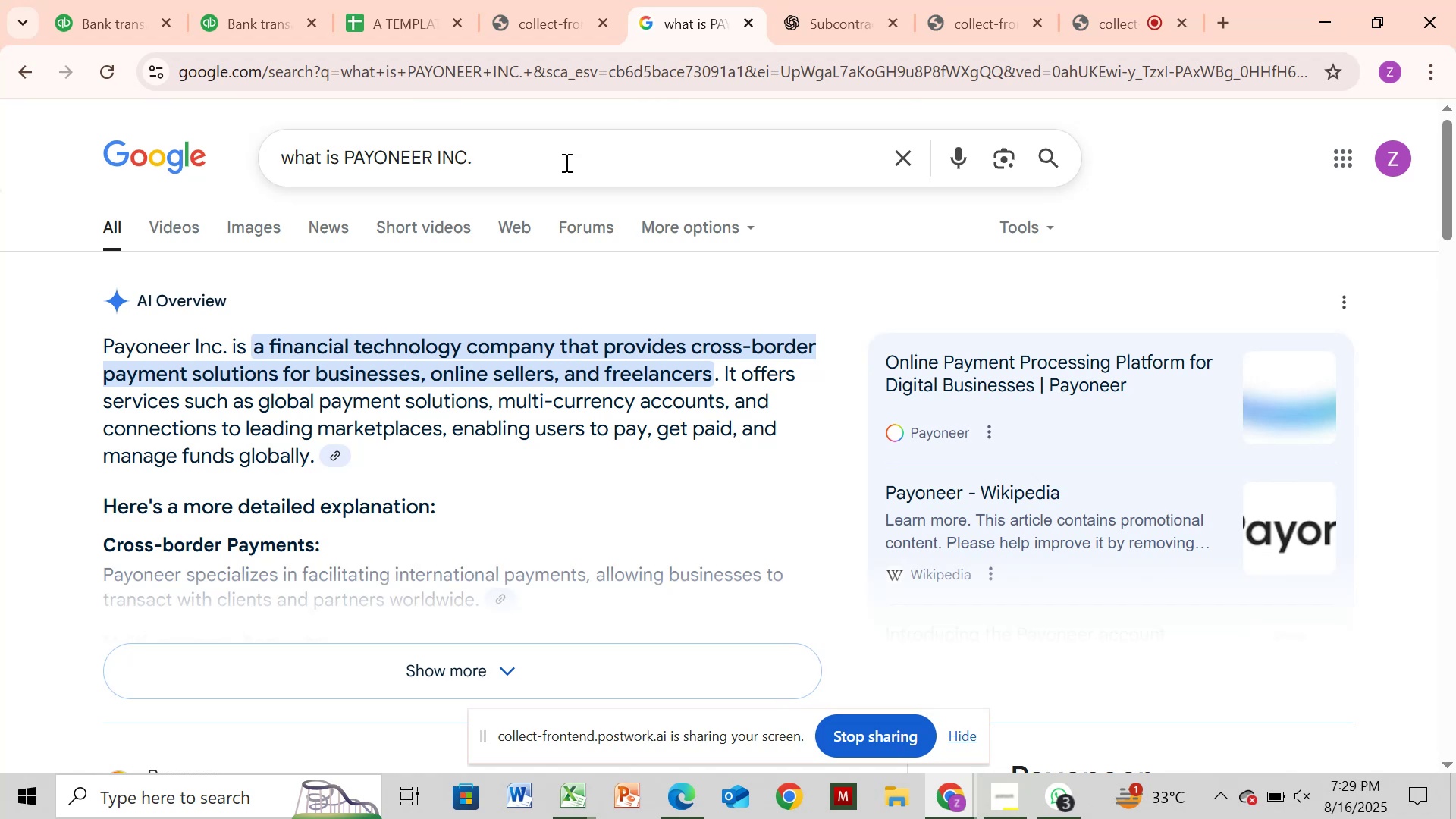 
left_click([70, 14])
 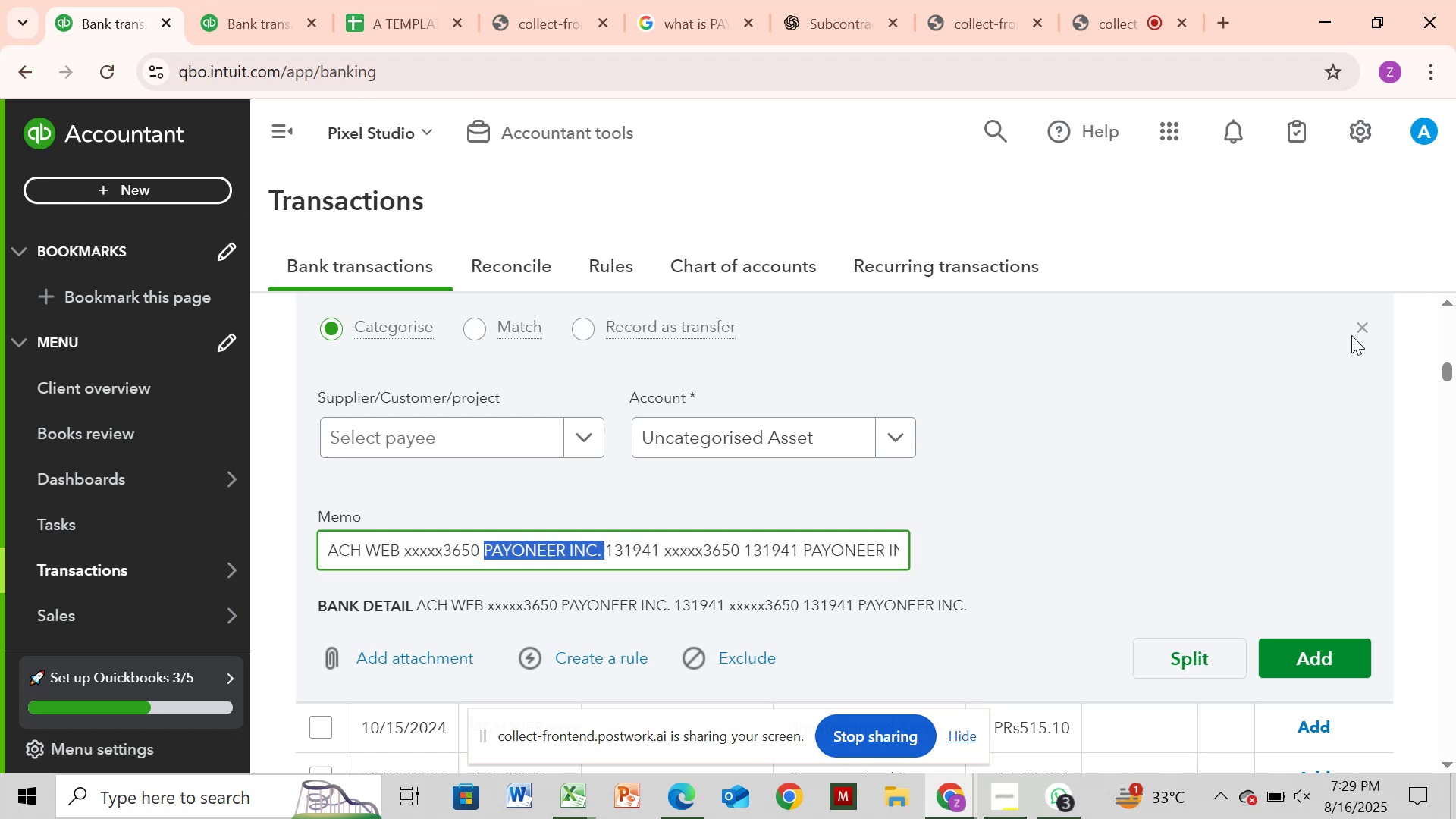 
left_click([1367, 328])
 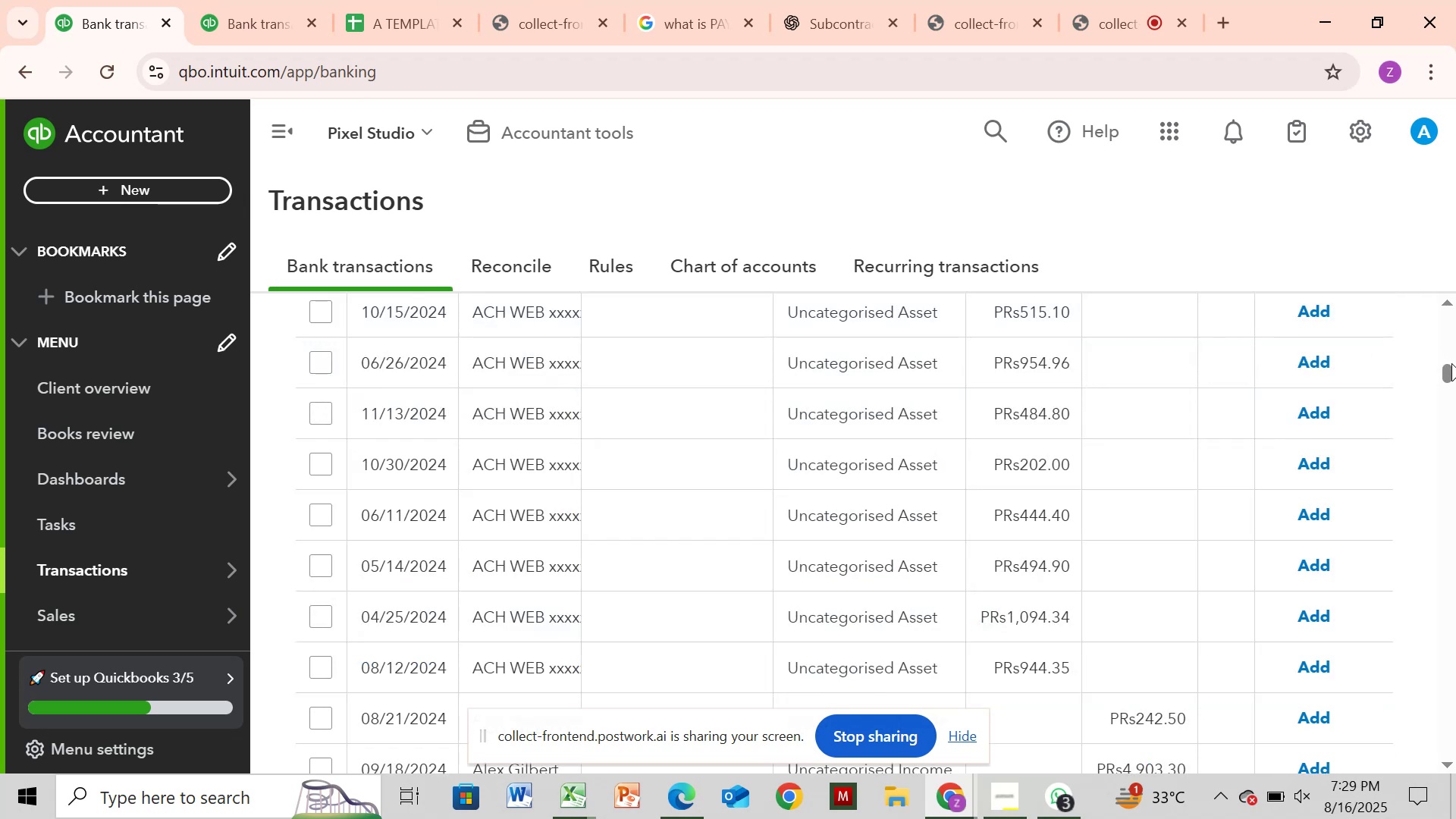 
left_click_drag(start_coordinate=[1451, 363], to_coordinate=[1454, 383])
 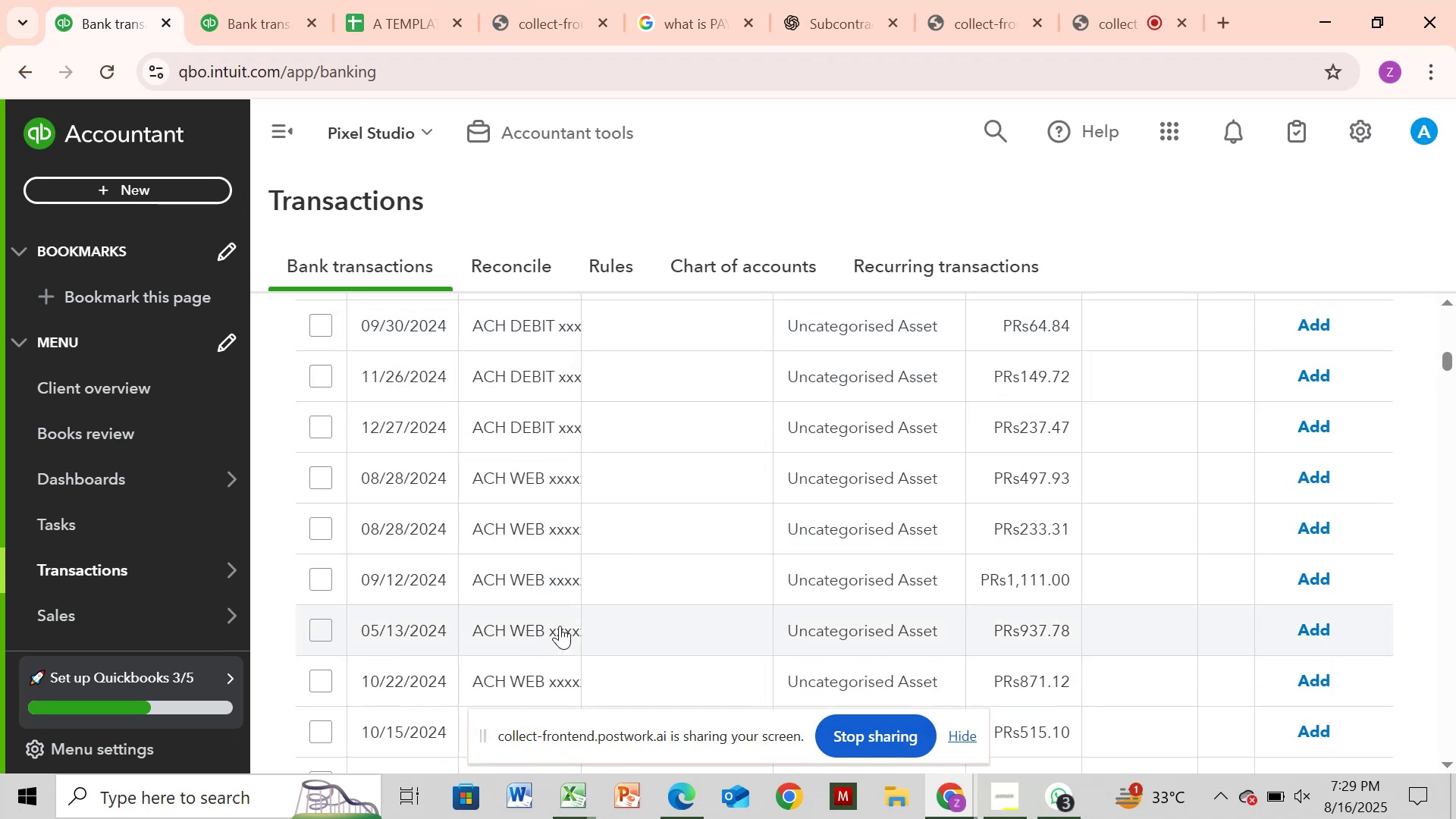 
left_click([554, 624])
 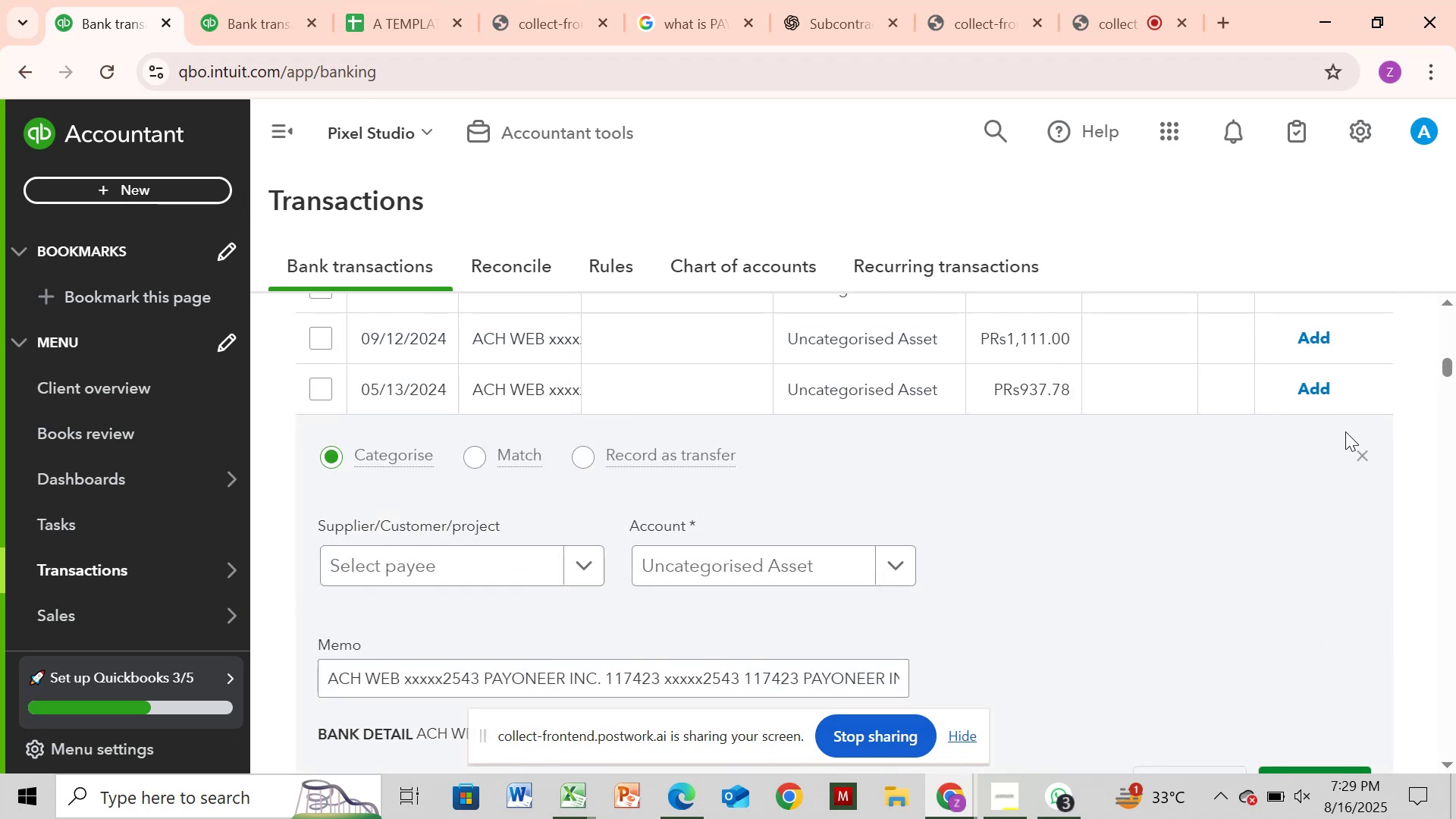 
left_click([1361, 457])
 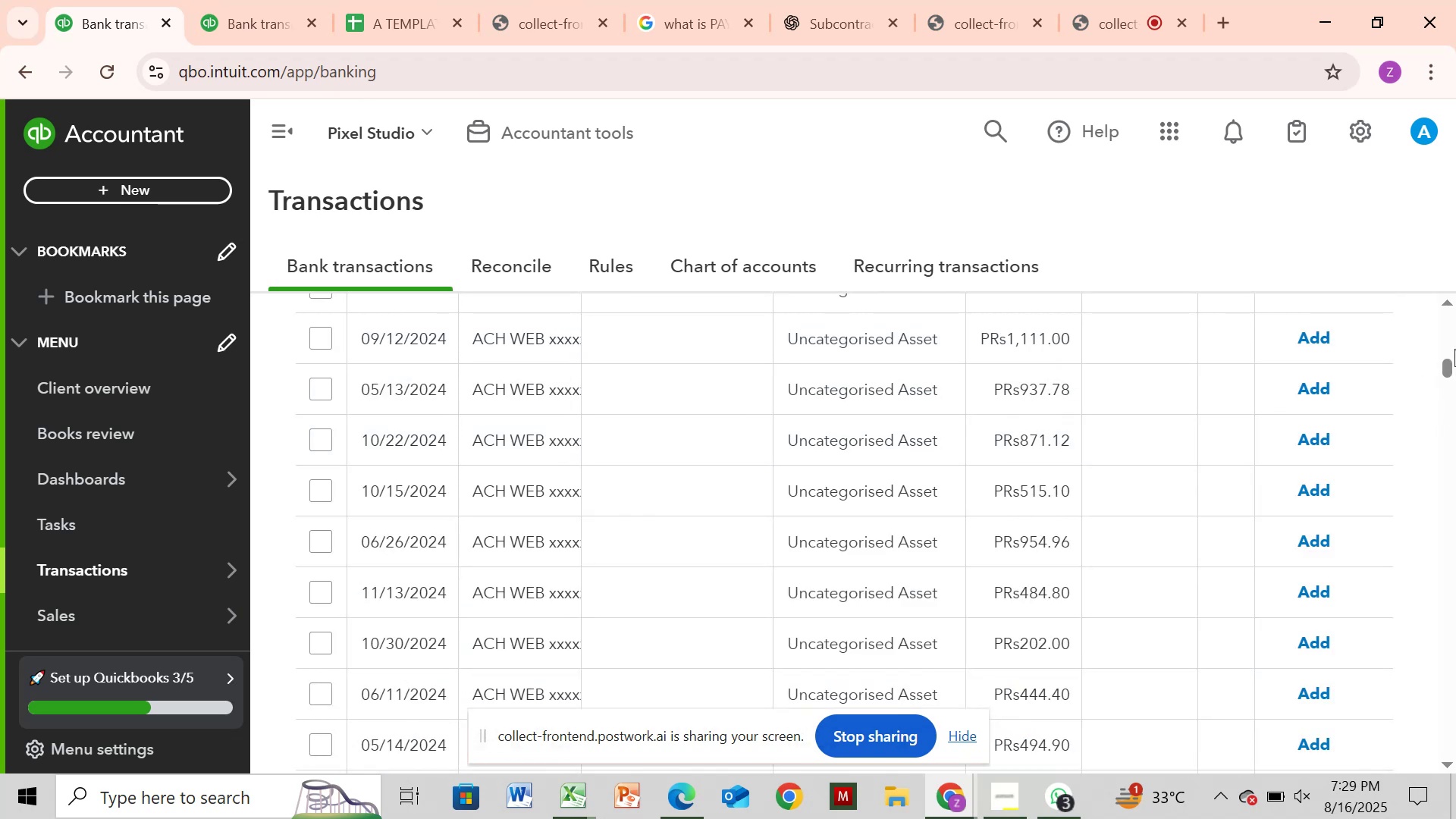 
left_click_drag(start_coordinate=[1447, 362], to_coordinate=[1451, 410])
 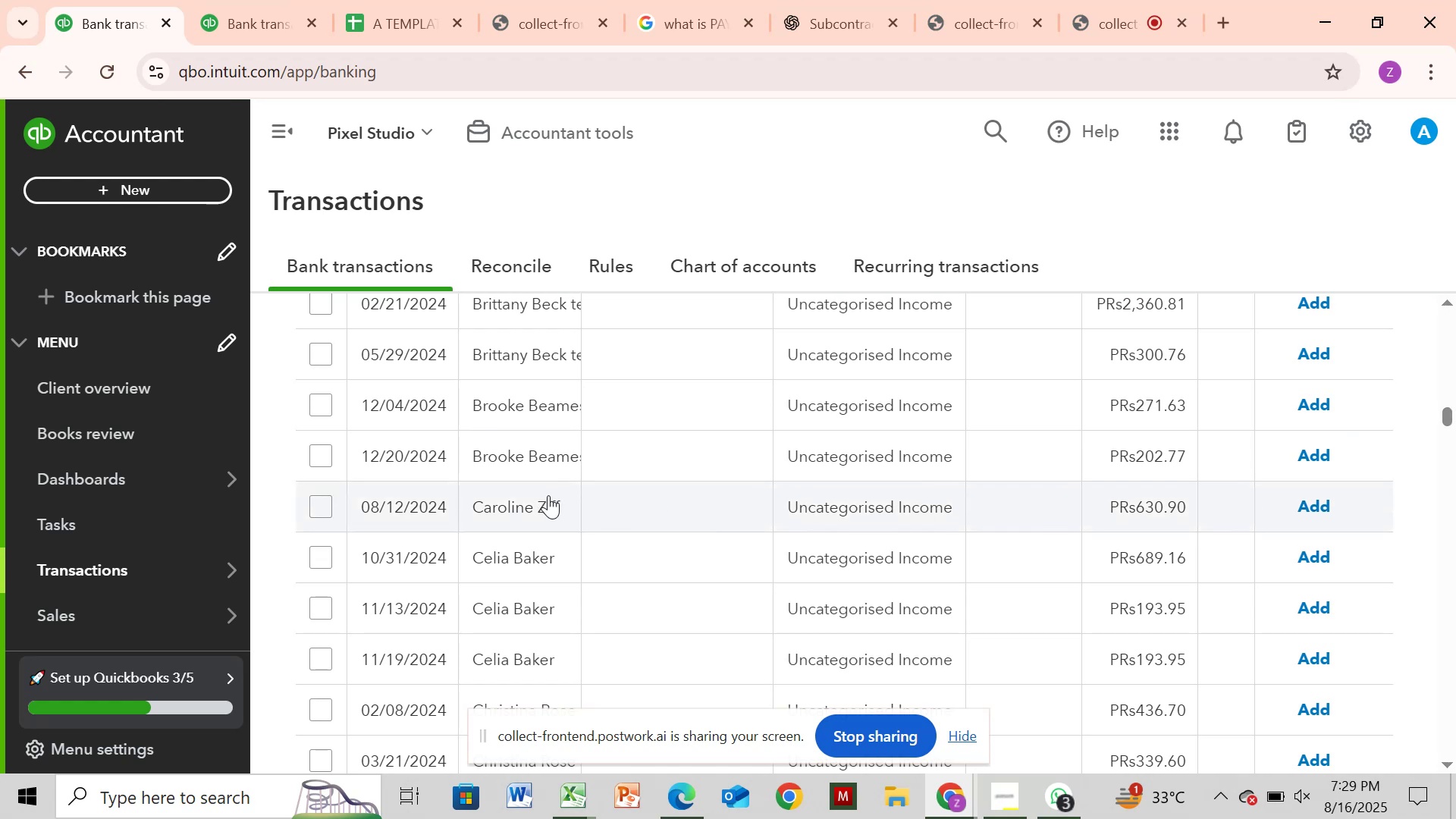 
left_click([548, 495])
 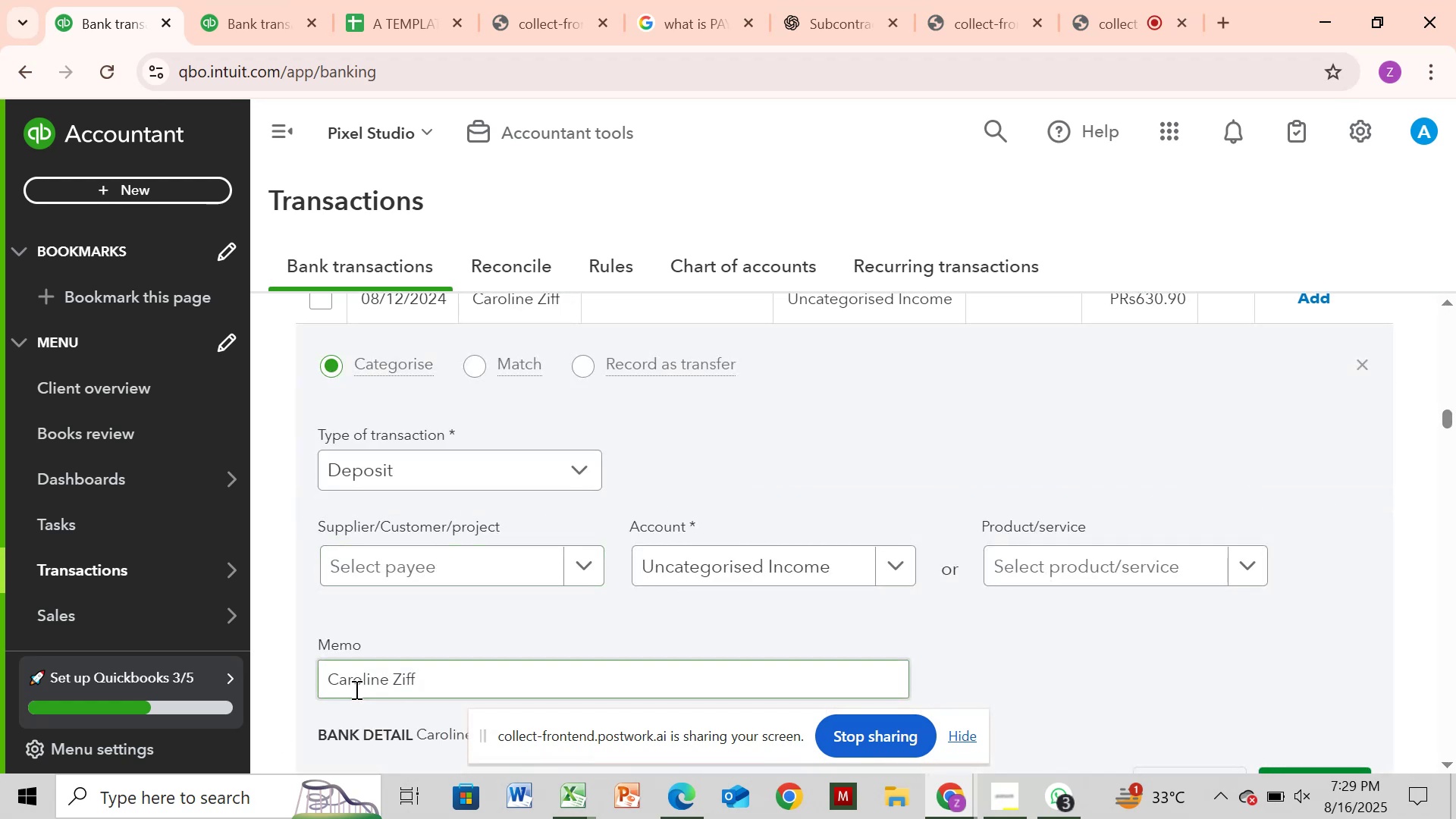 
left_click_drag(start_coordinate=[331, 682], to_coordinate=[495, 685])
 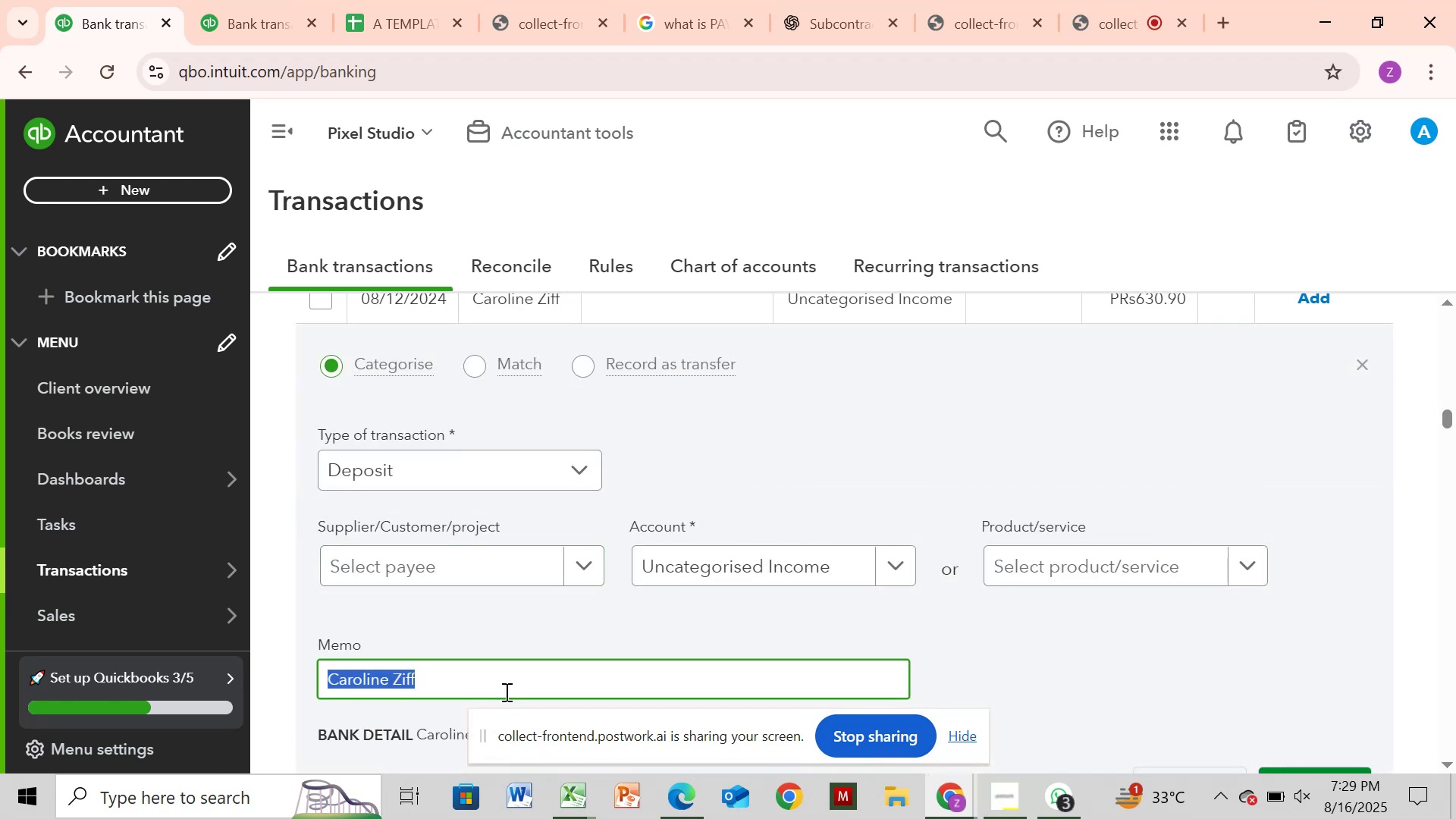 
key(Control+C)
 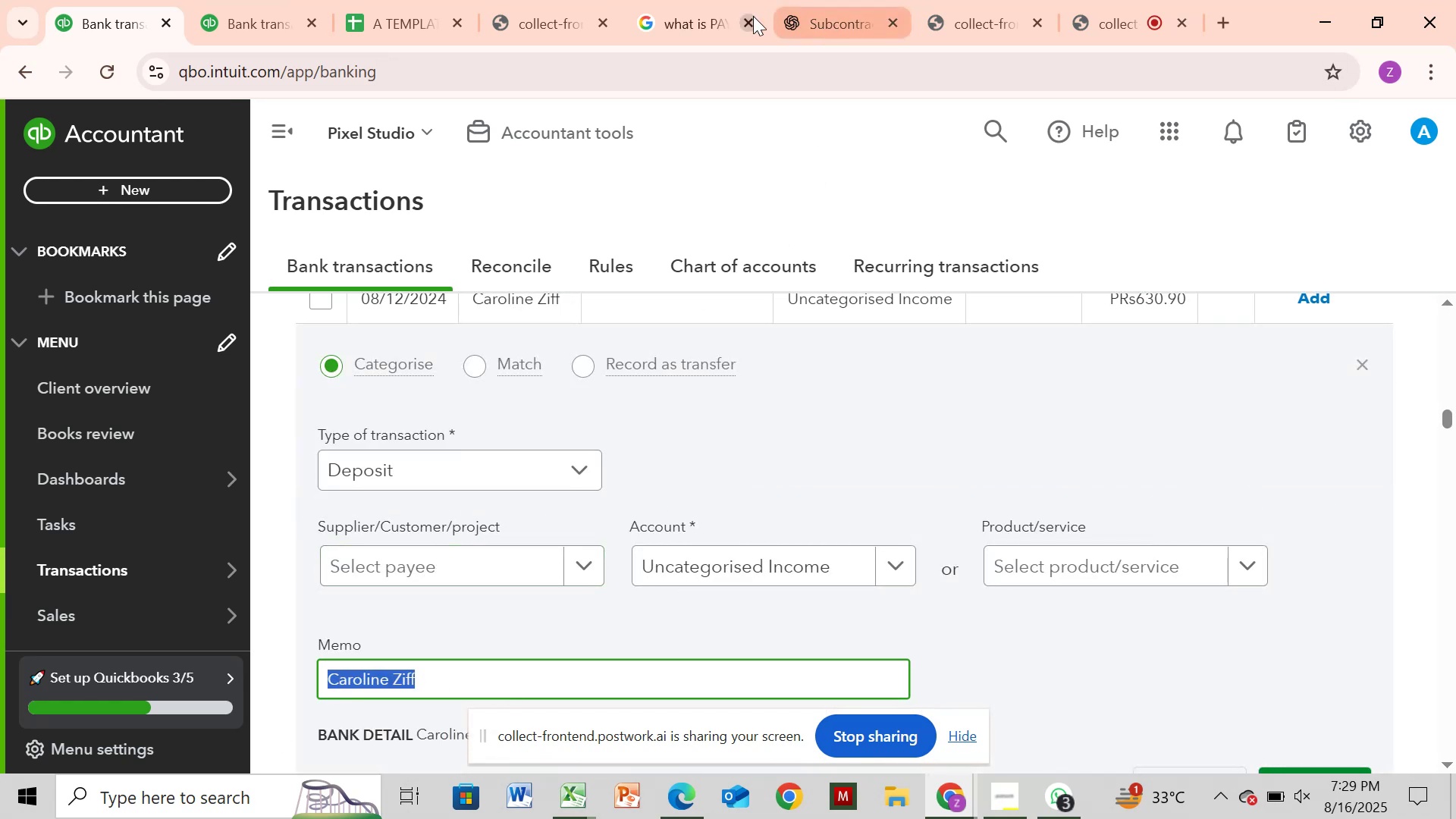 
left_click([709, 13])
 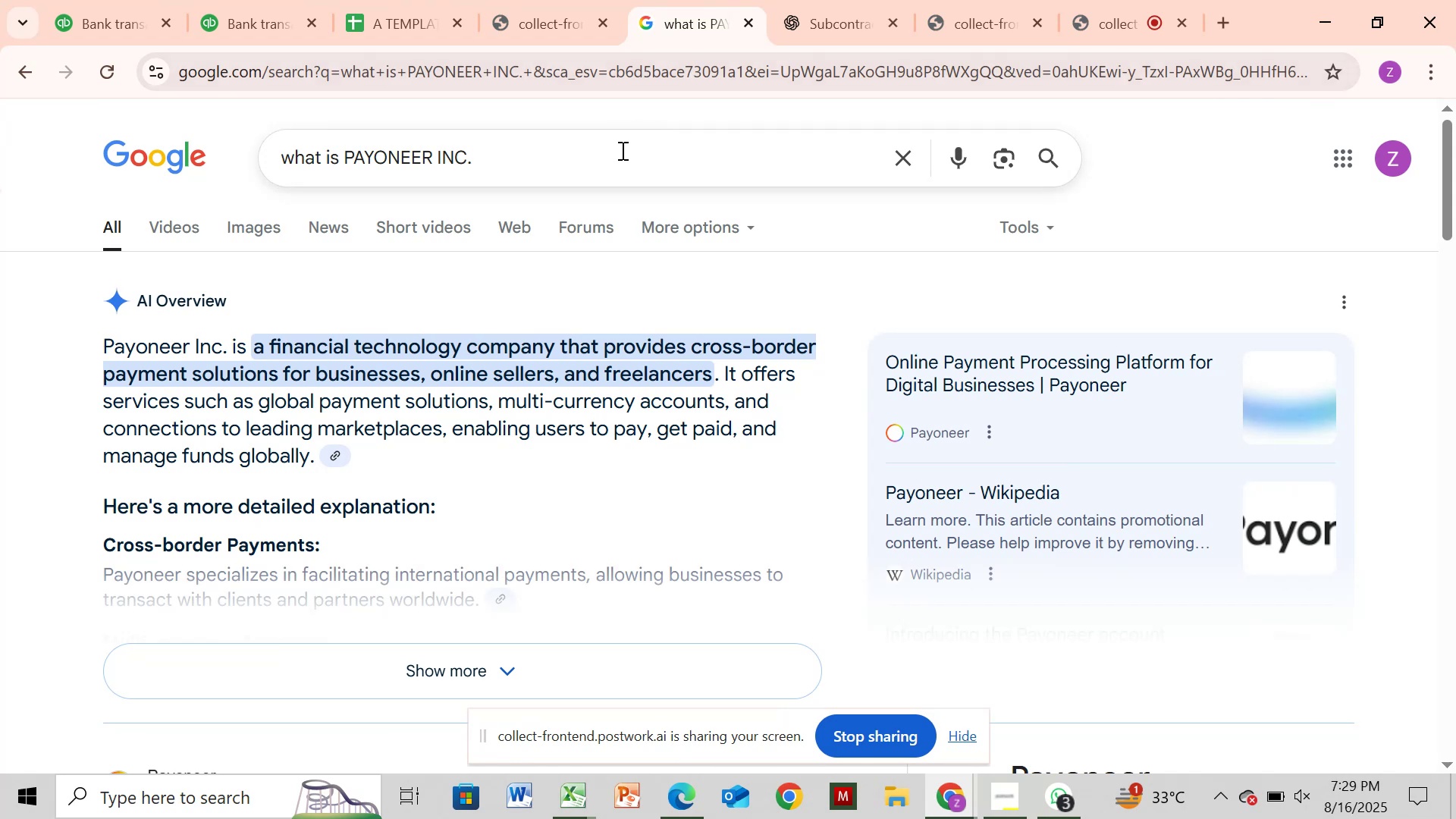 
left_click([620, 152])
 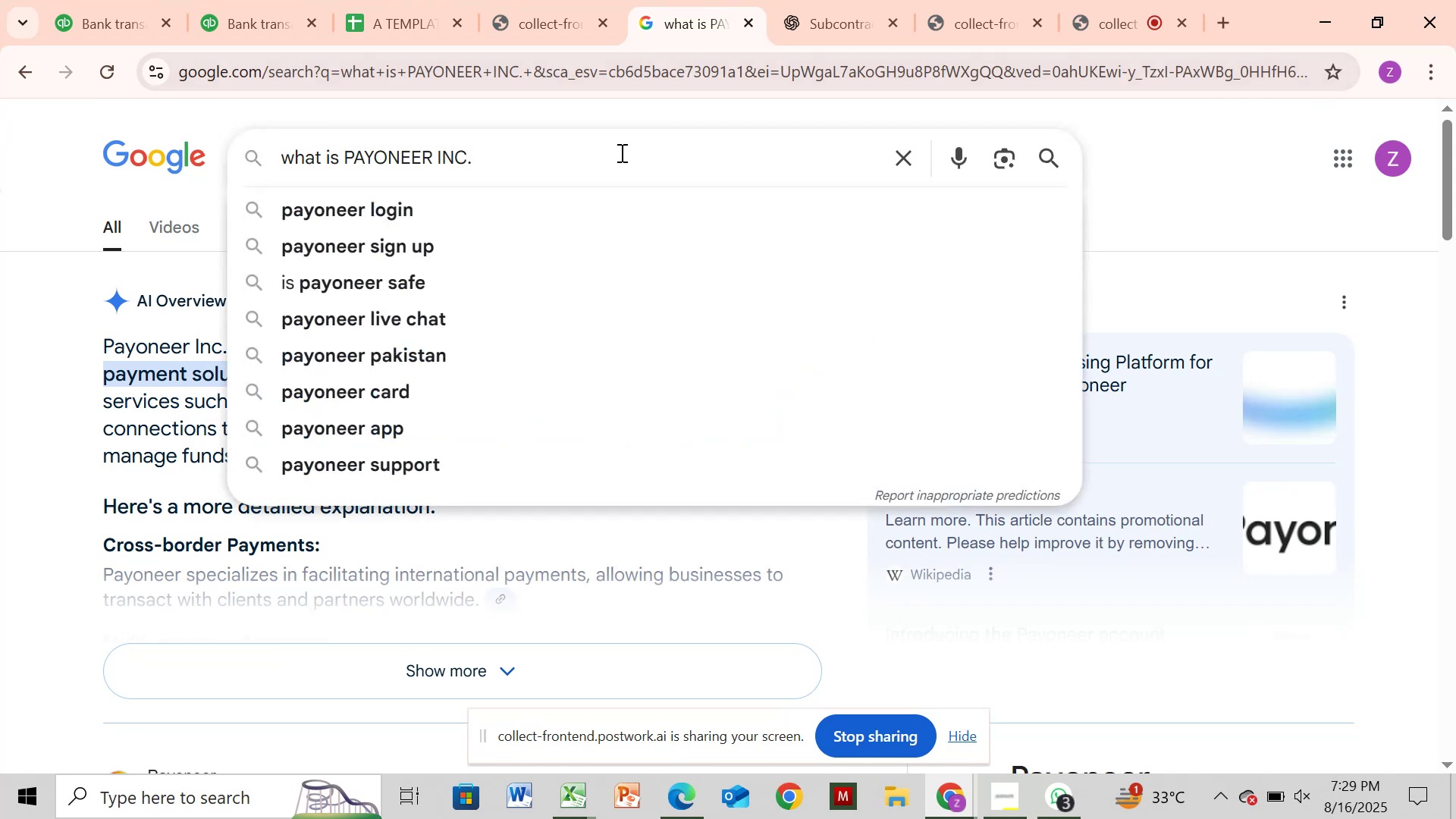 
hold_key(key=Backspace, duration=0.86)
 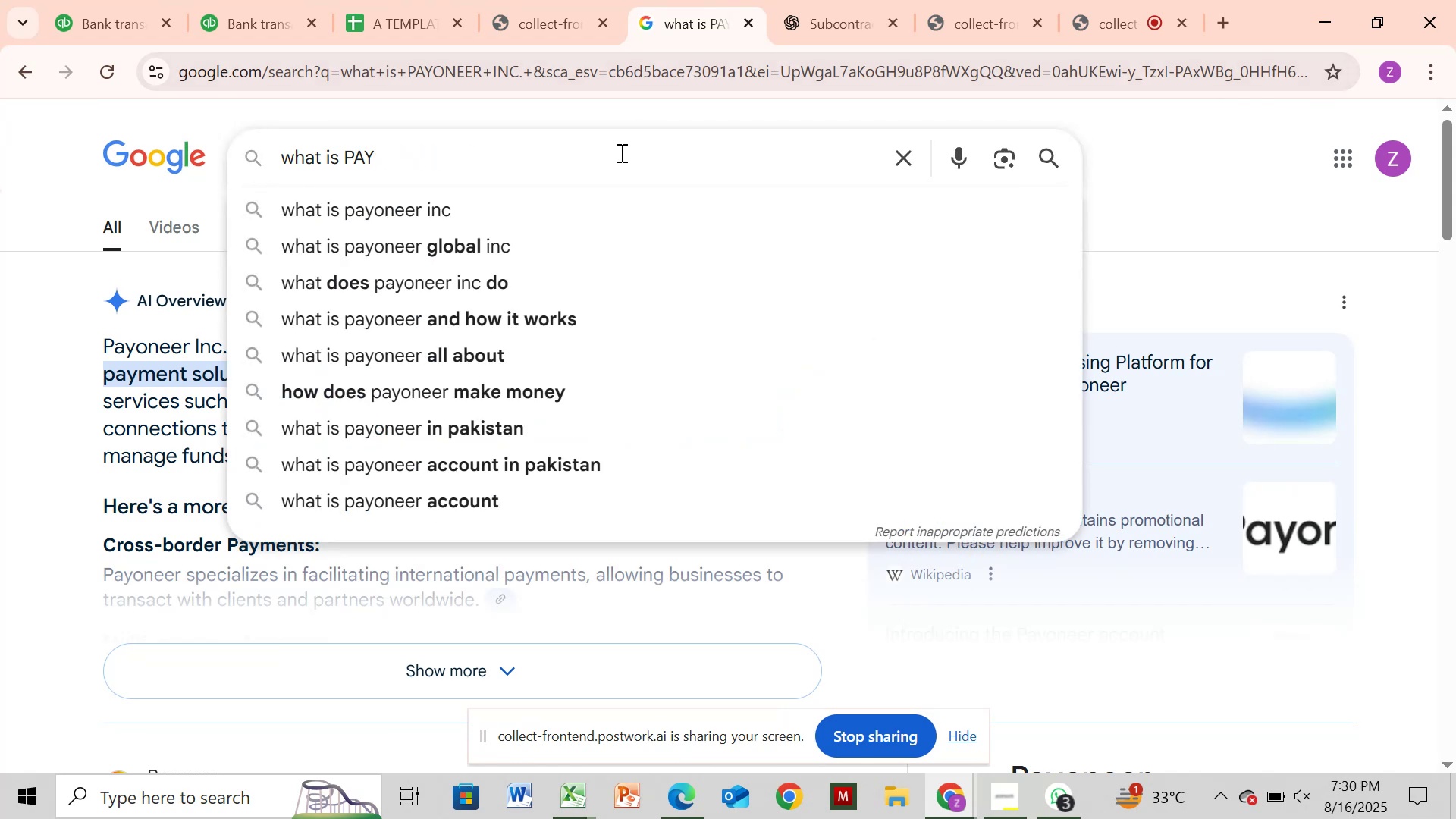 
key(Backspace)
 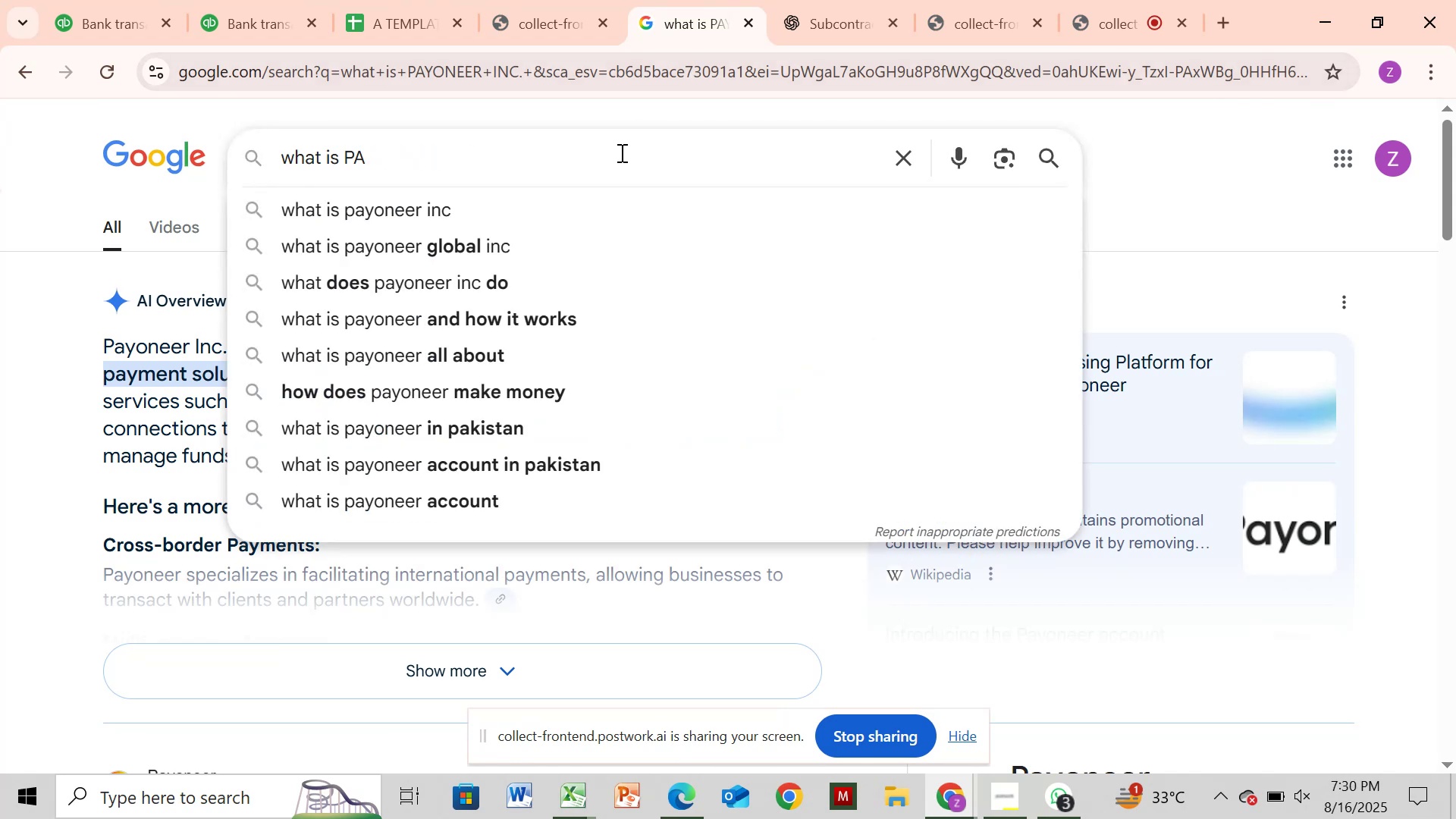 
key(Backspace)
 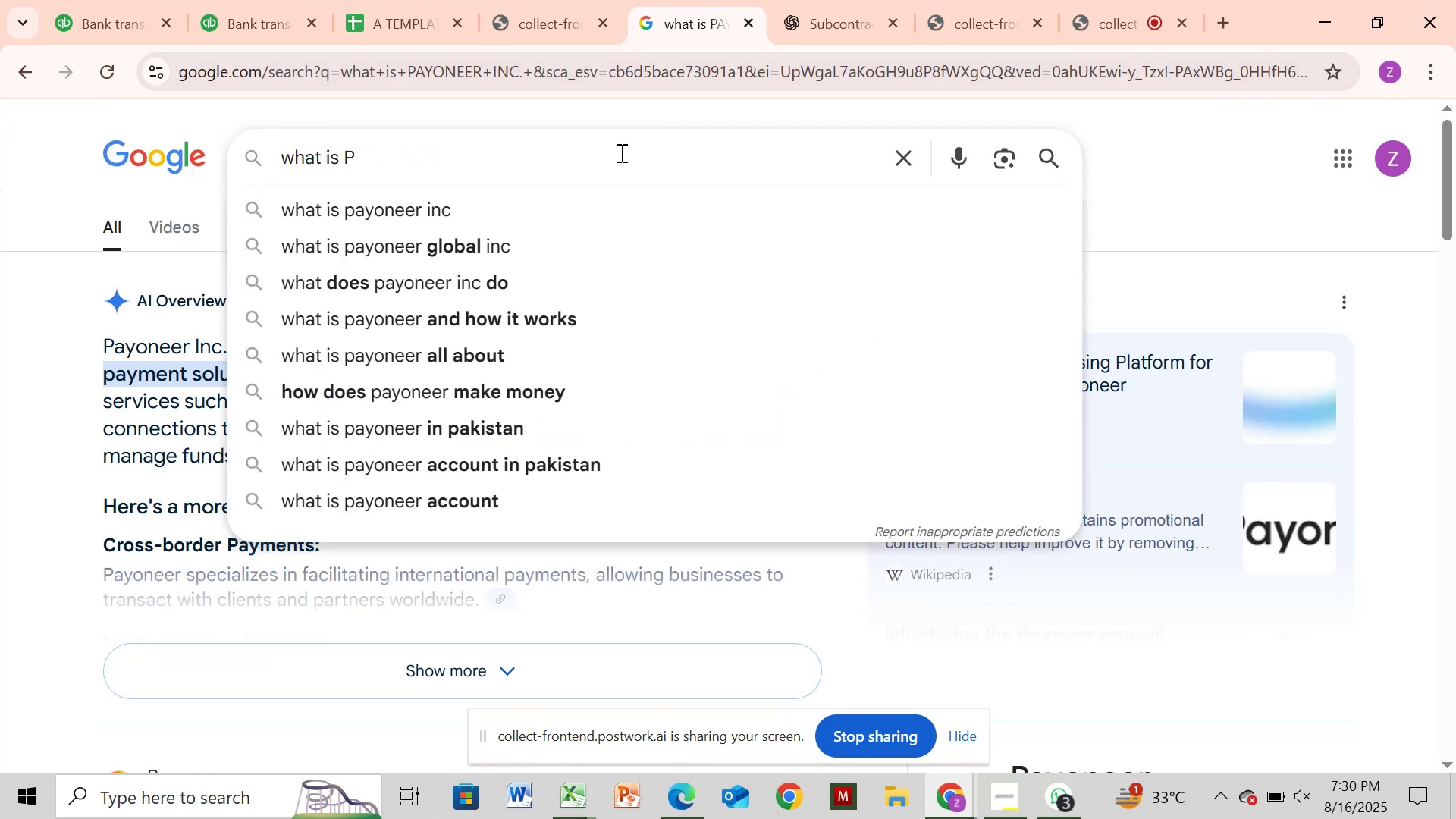 
key(Backspace)
 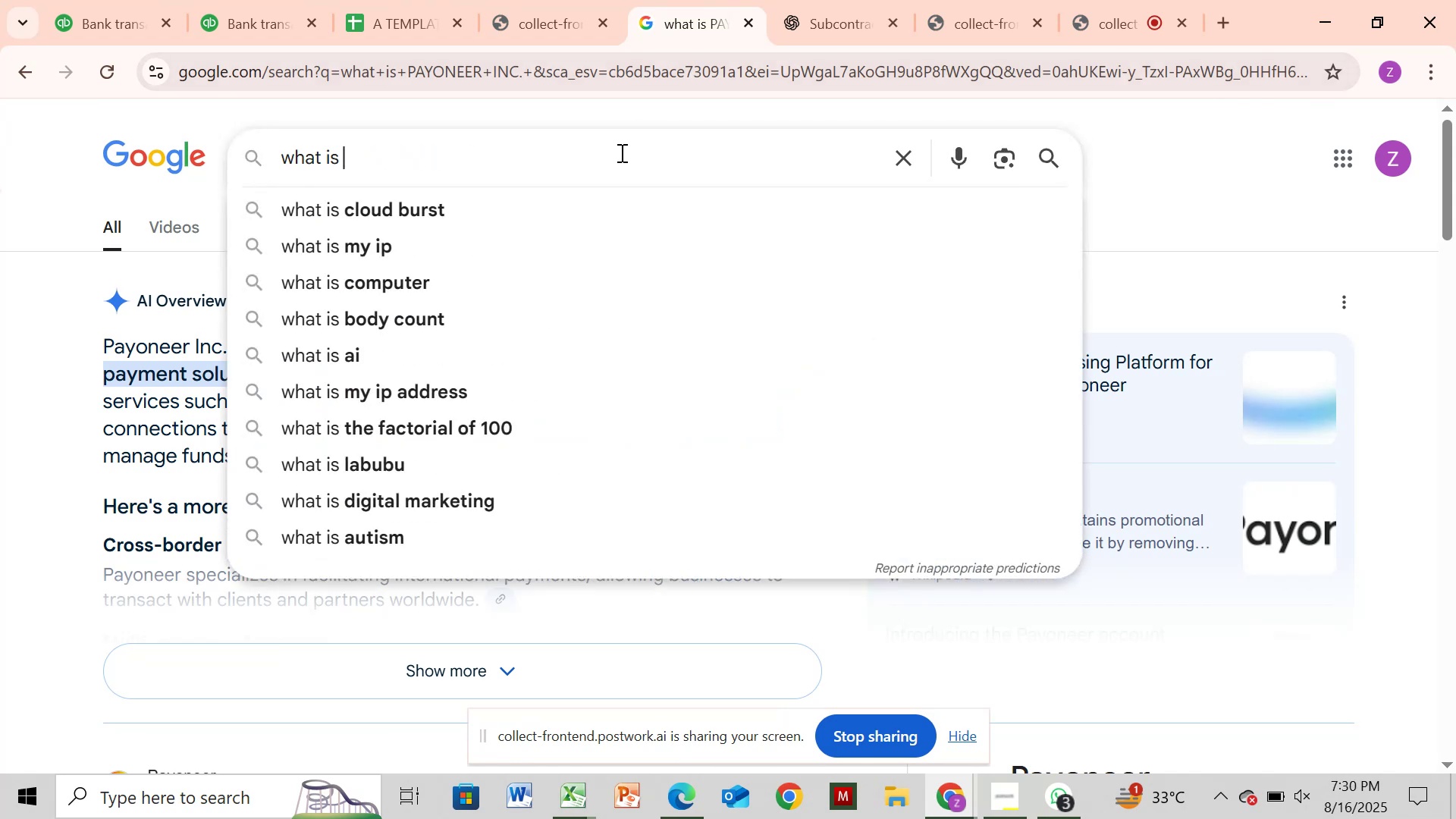 
key(Control+V)
 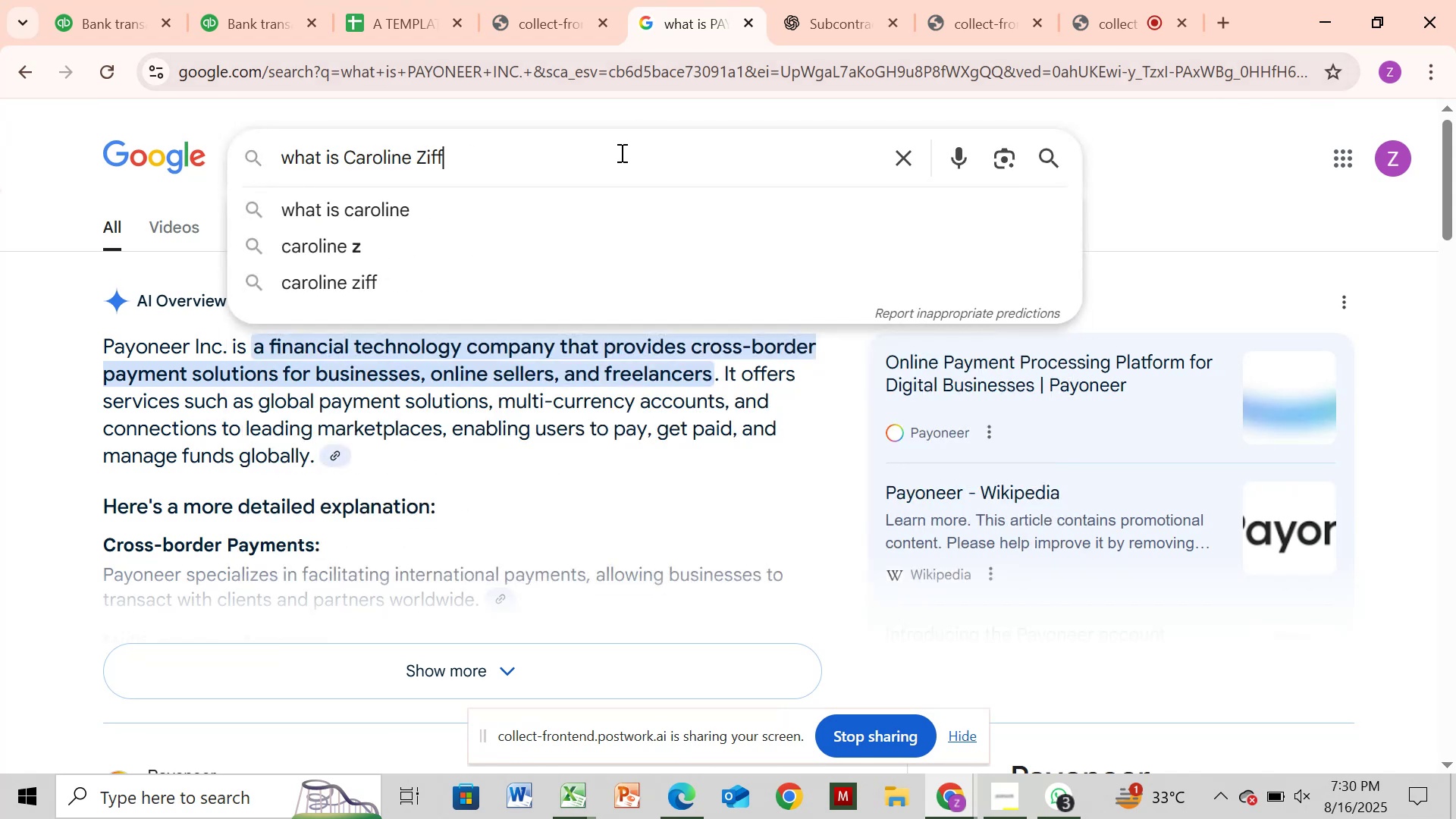 
key(Enter)
 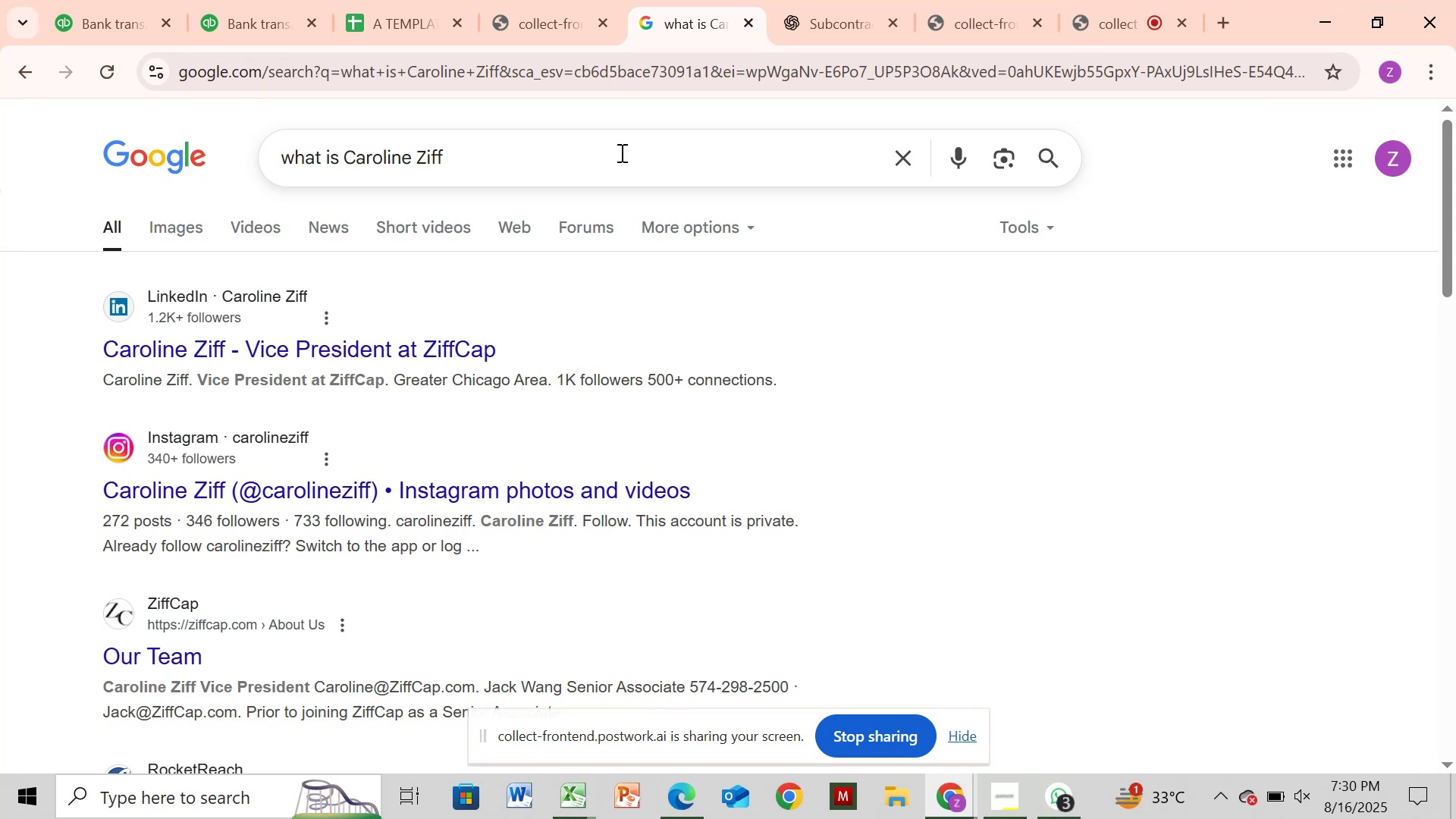 
wait(12.39)
 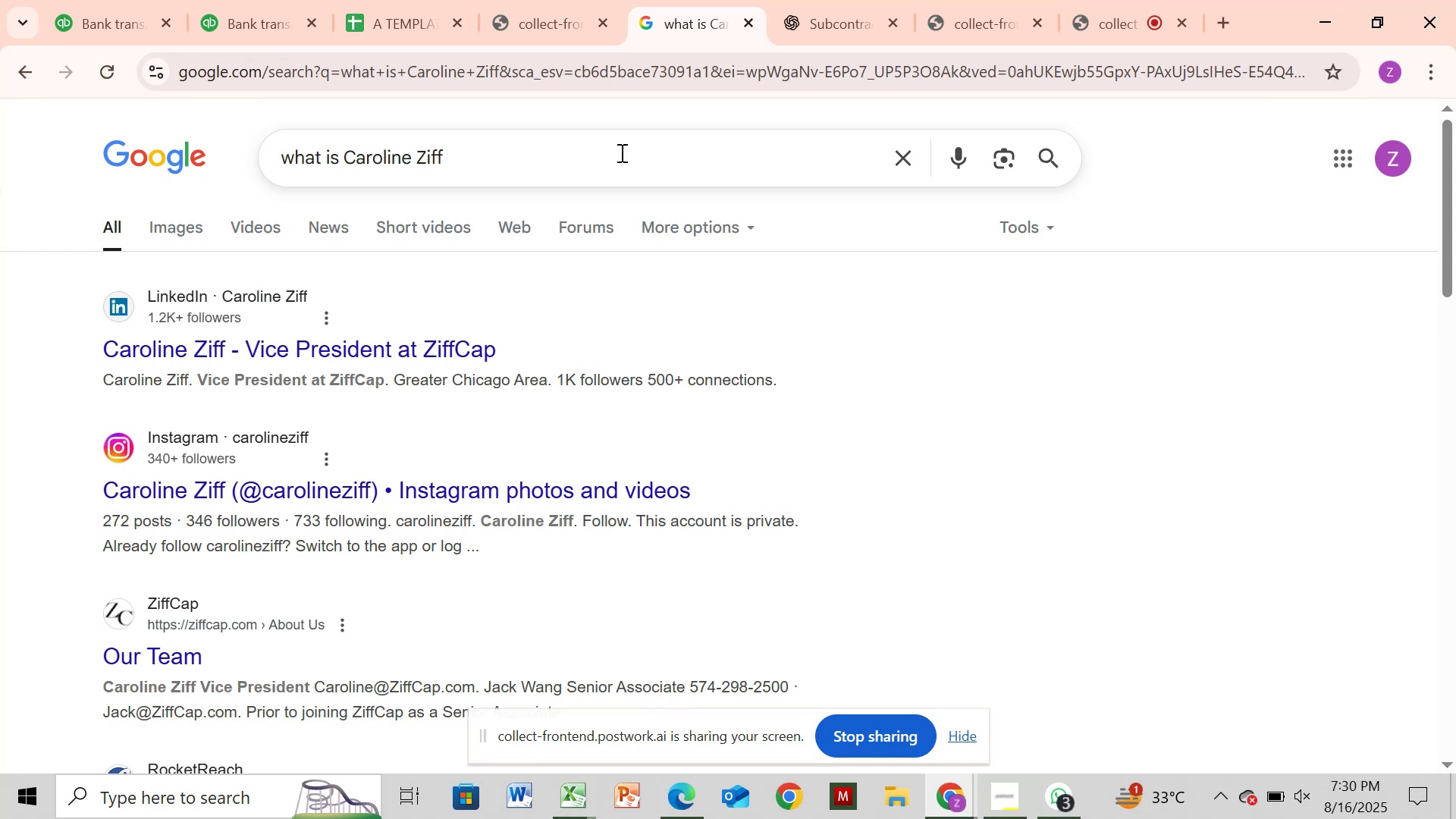 
left_click_drag(start_coordinate=[1442, 274], to_coordinate=[1455, 237])
 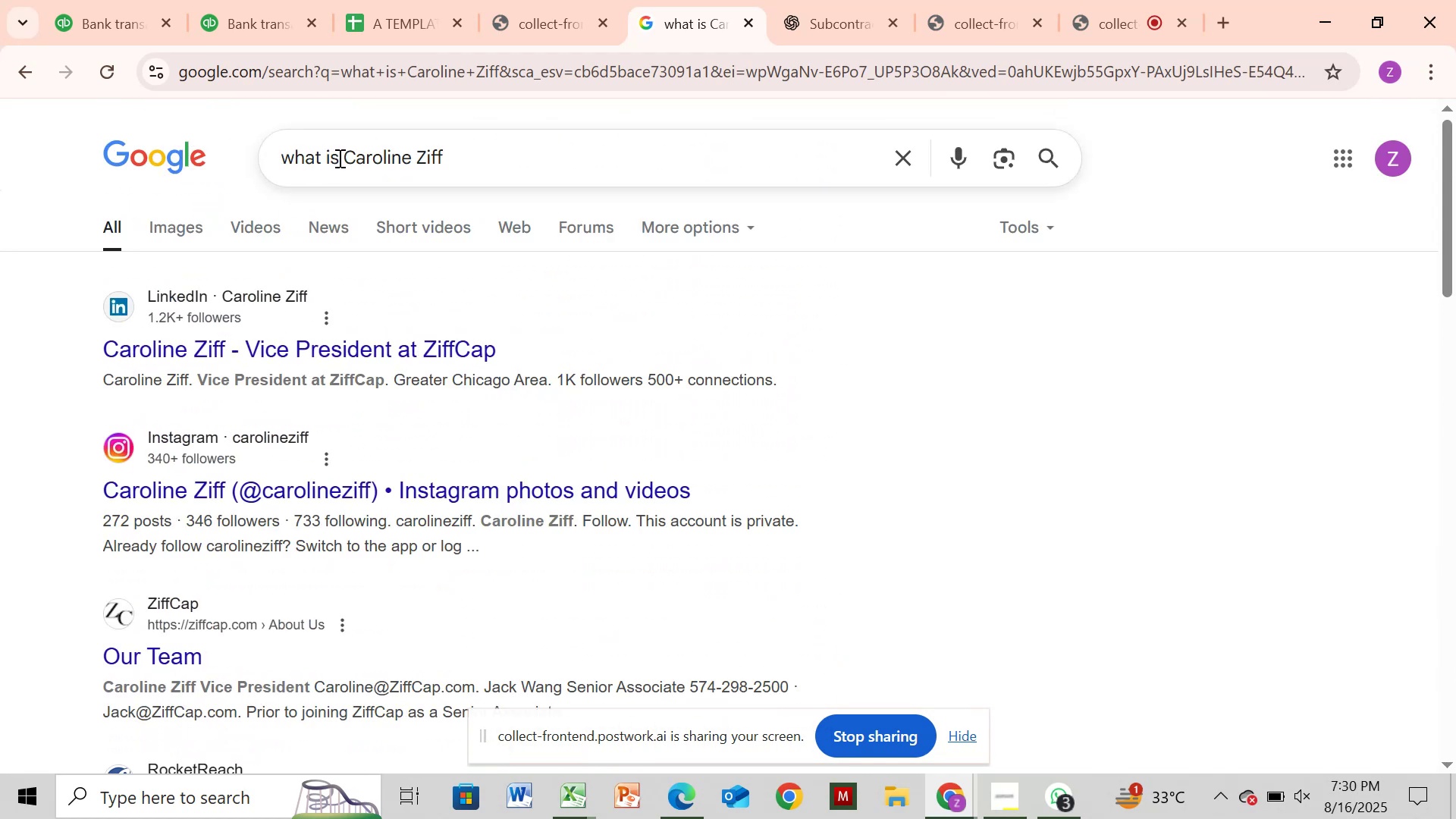 
left_click([339, 158])
 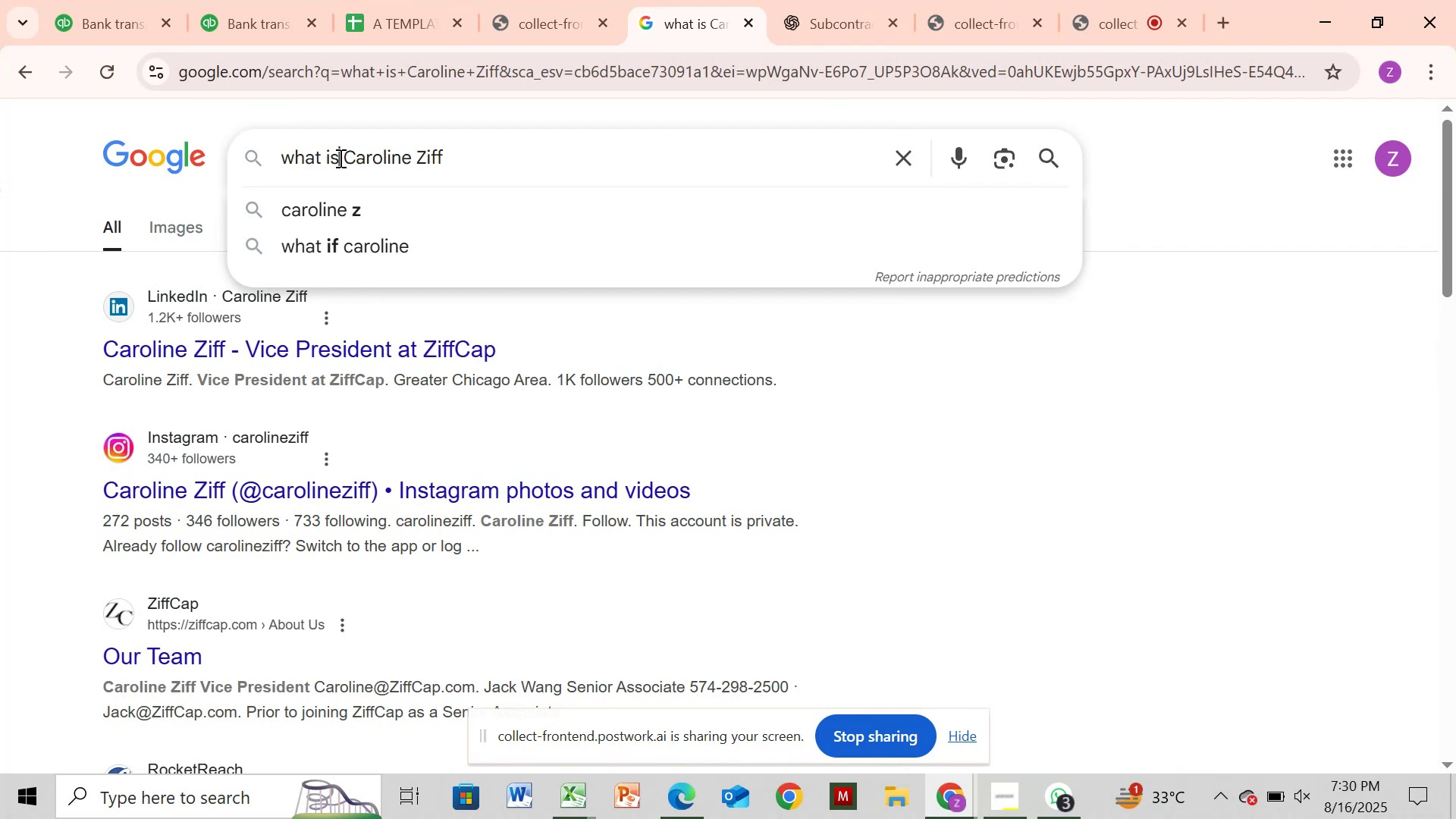 
key(Backspace)
key(Backspace)
type(does)
 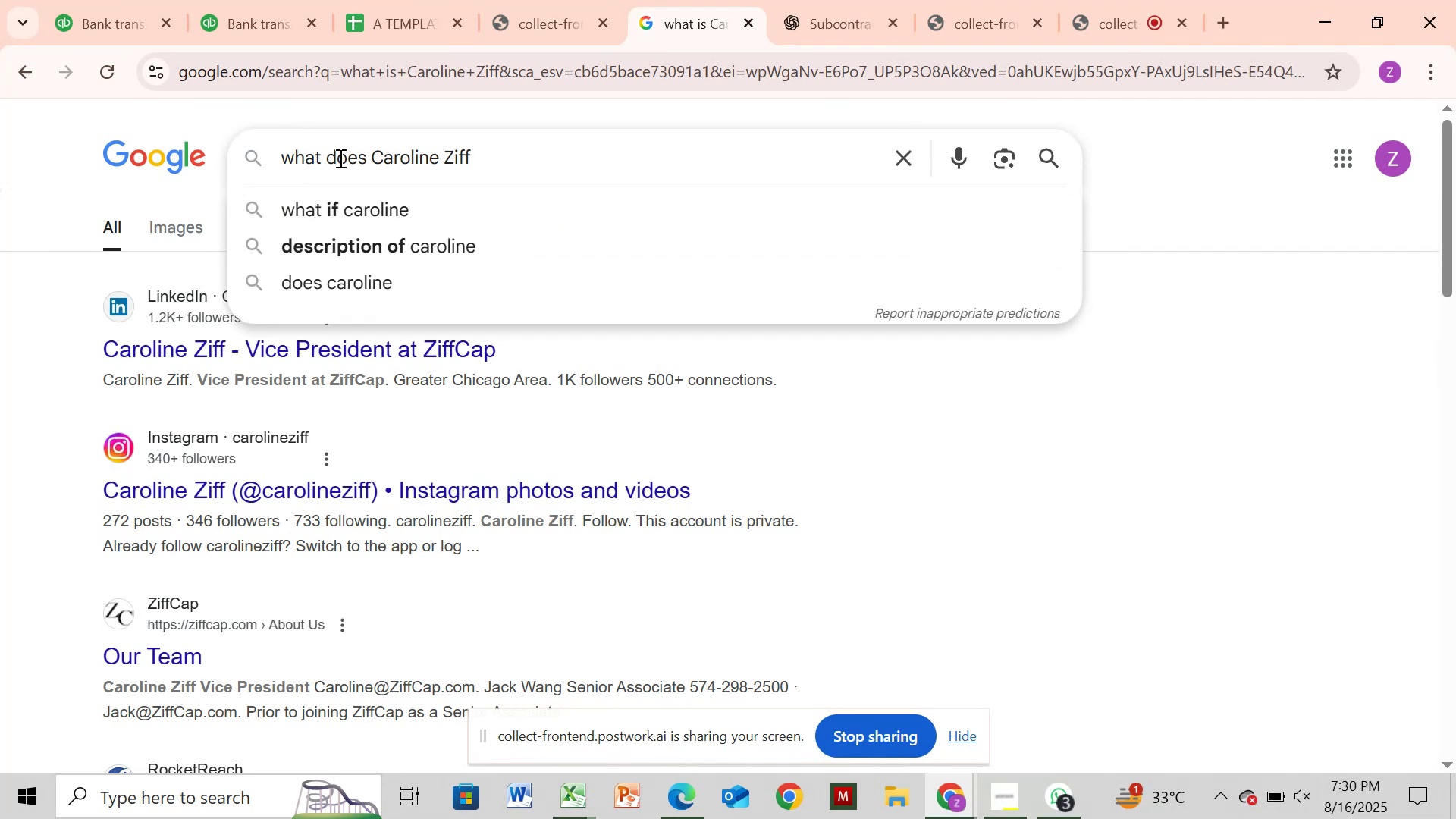 
key(ArrowRight)
 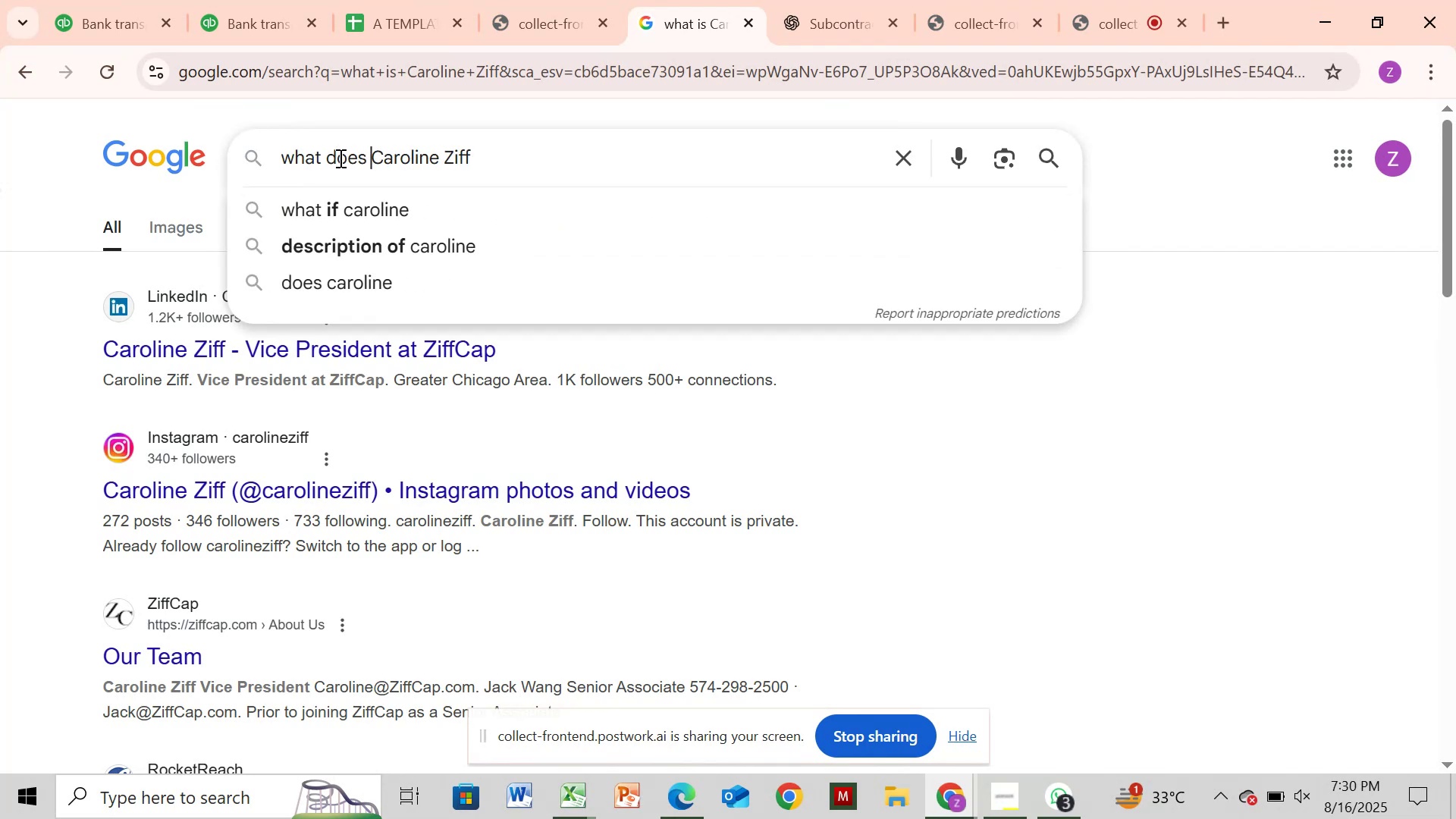 
hold_key(key=ArrowRight, duration=0.92)
 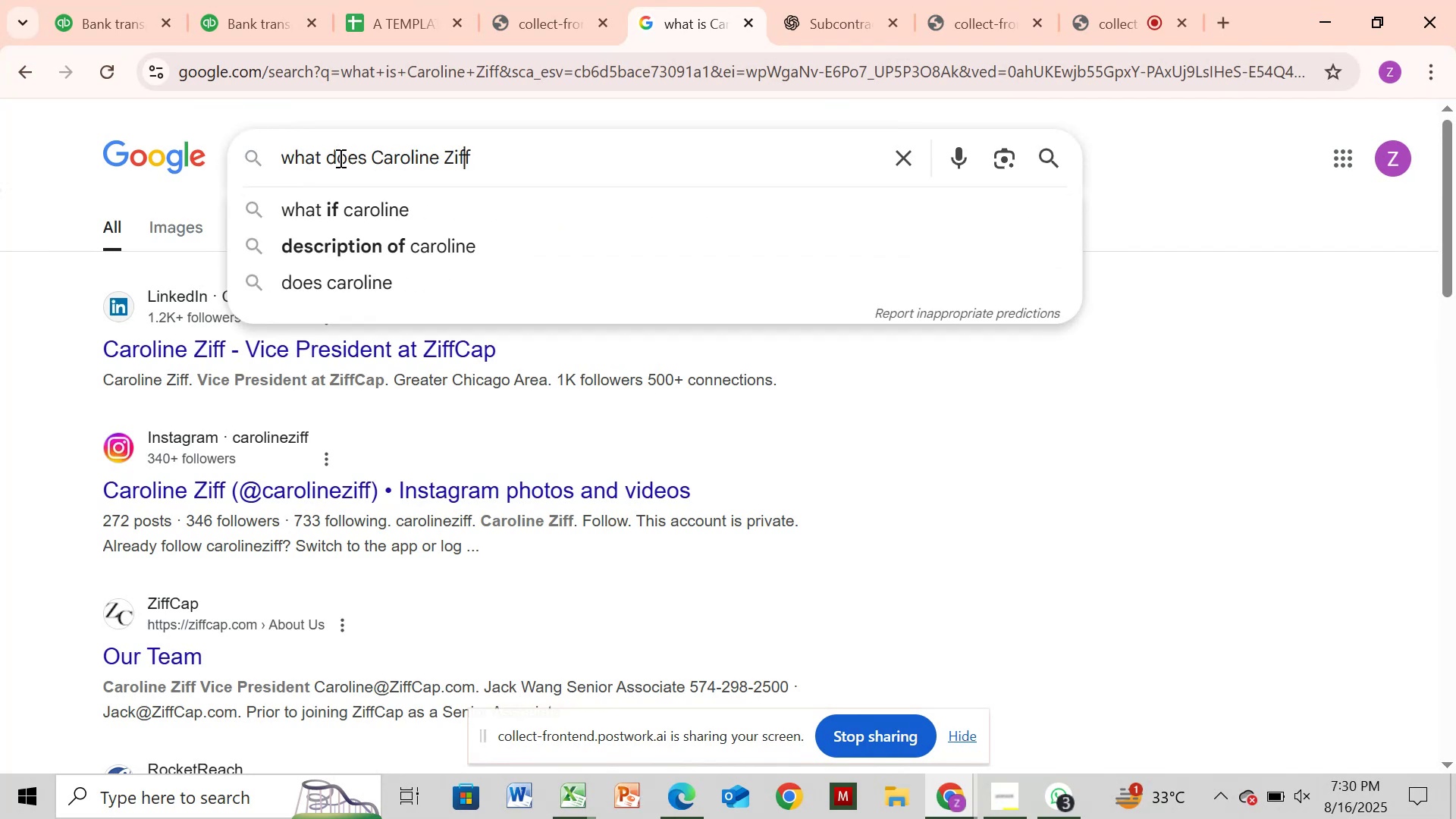 
key(ArrowRight)
 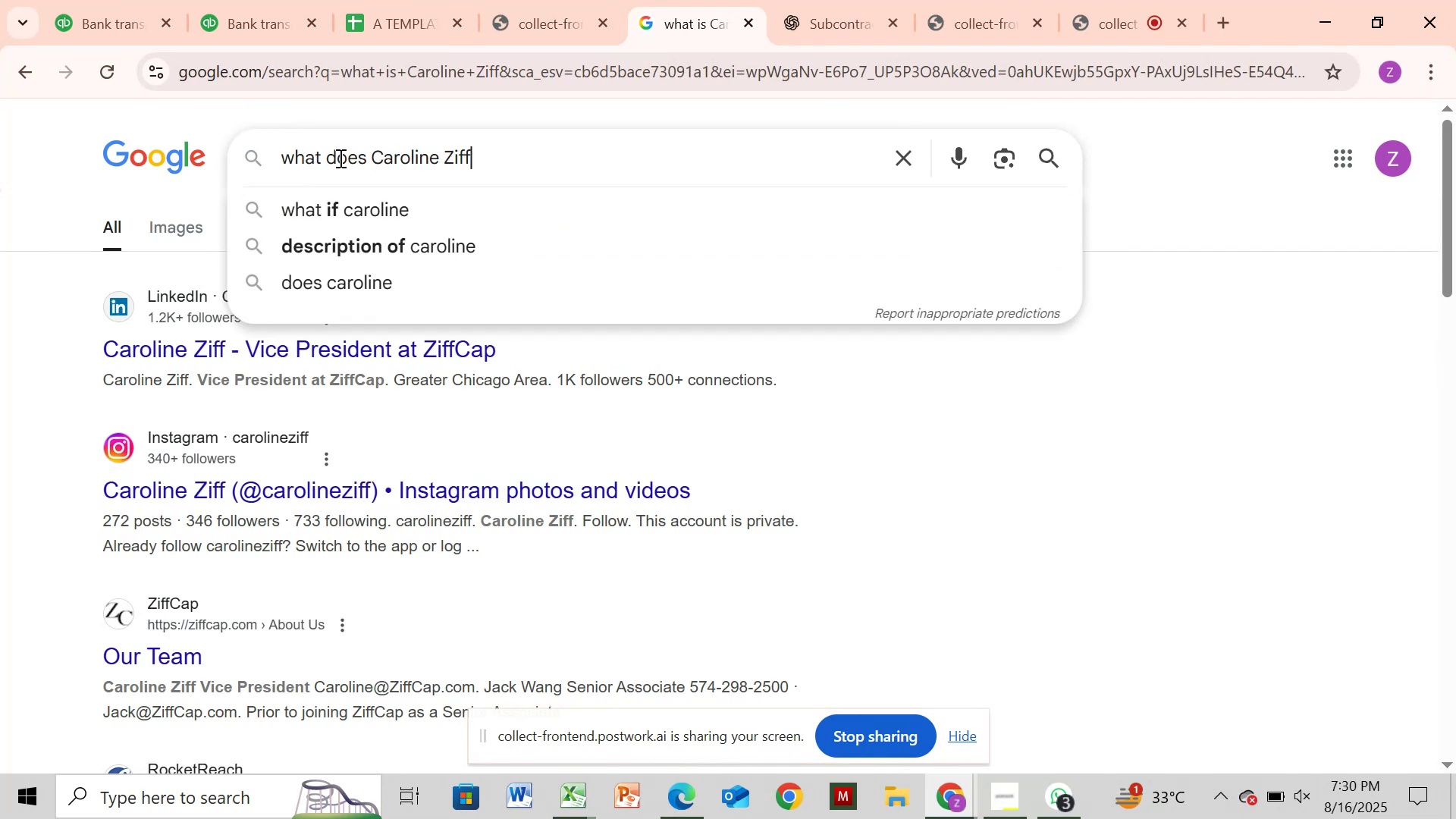 
key(ArrowRight)
 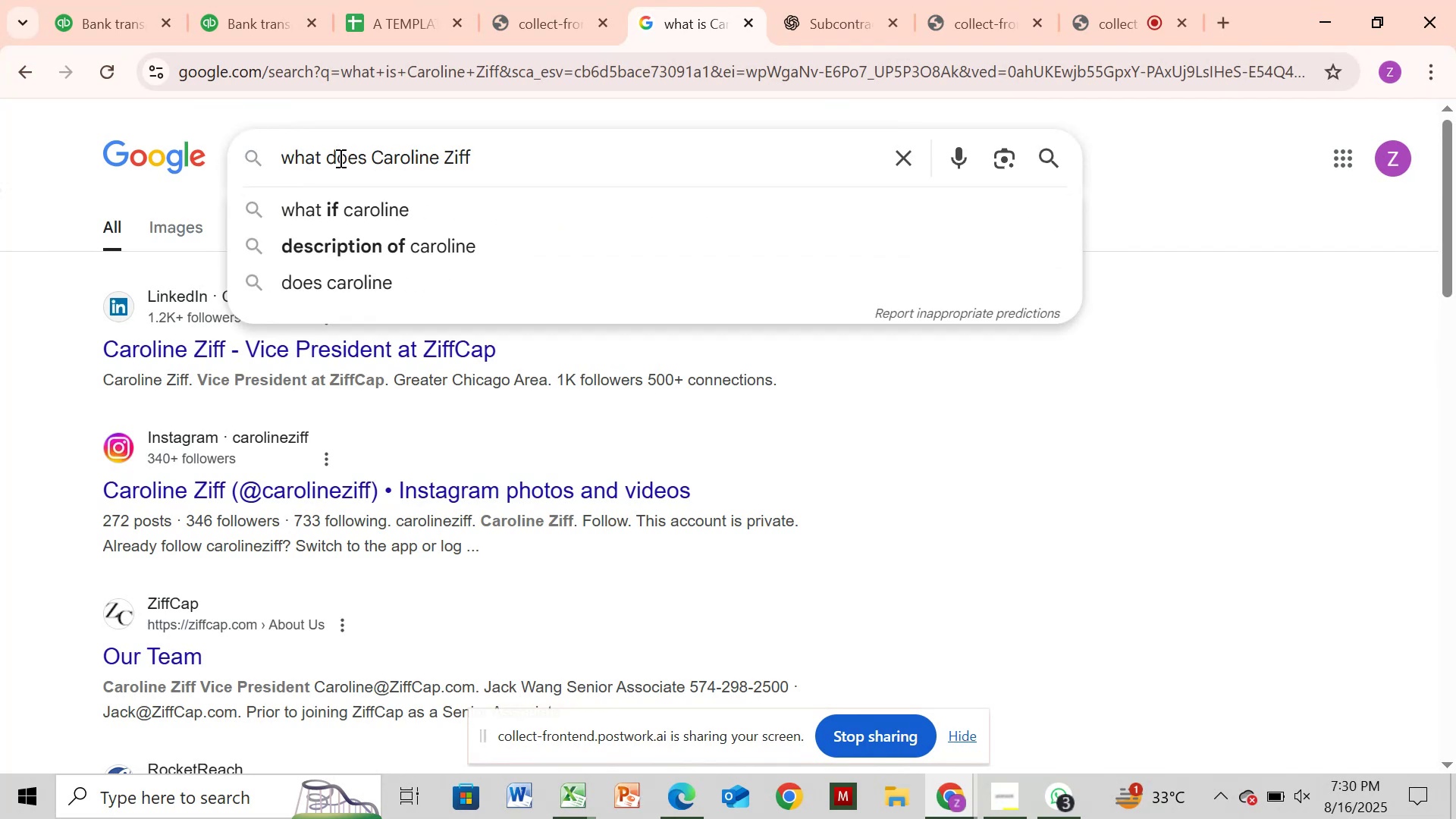 
type( do)
 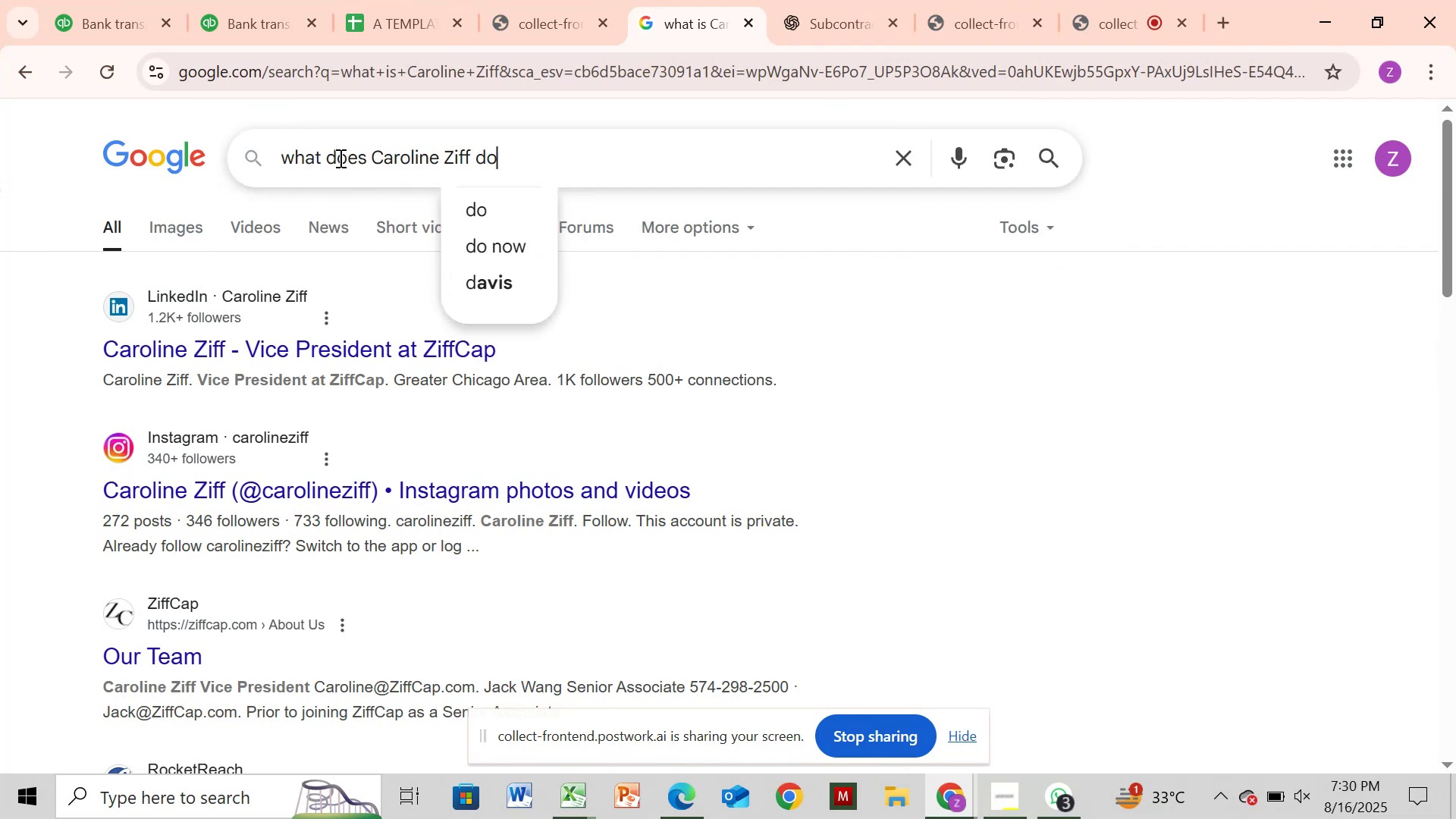 
key(Enter)
 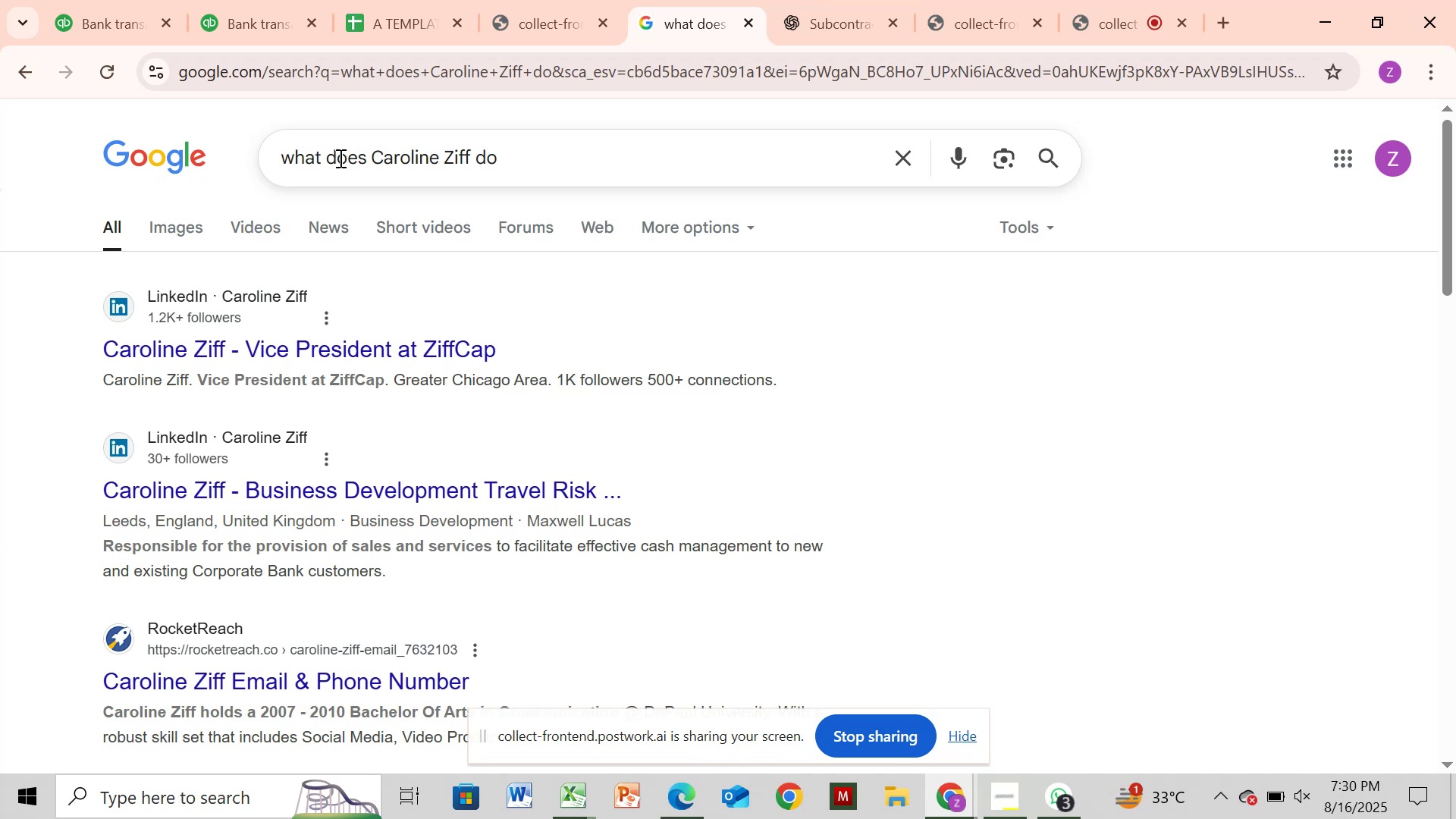 
wait(12.85)
 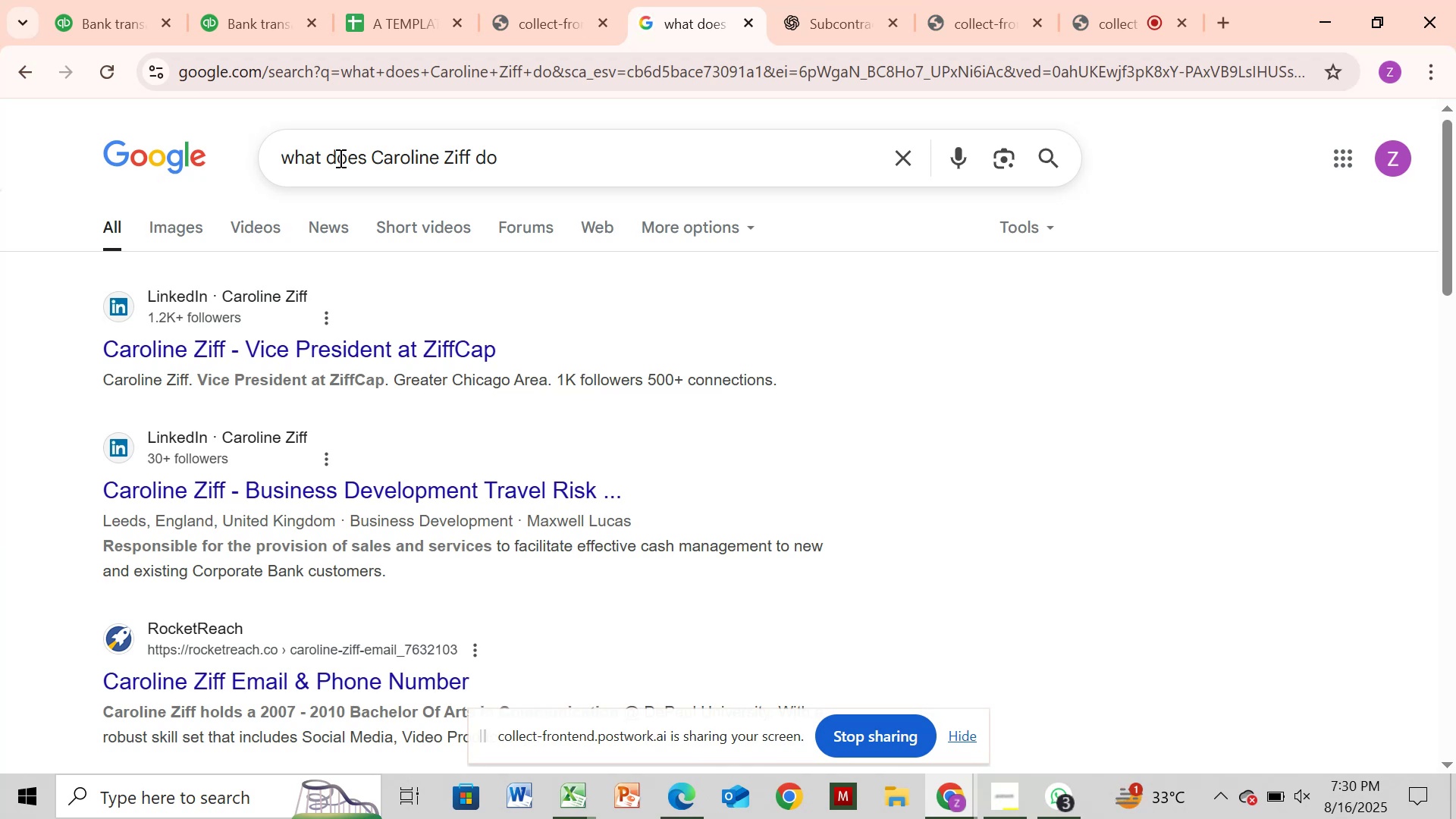 
scroll: coordinate [414, 275], scroll_direction: up, amount: 1.0
 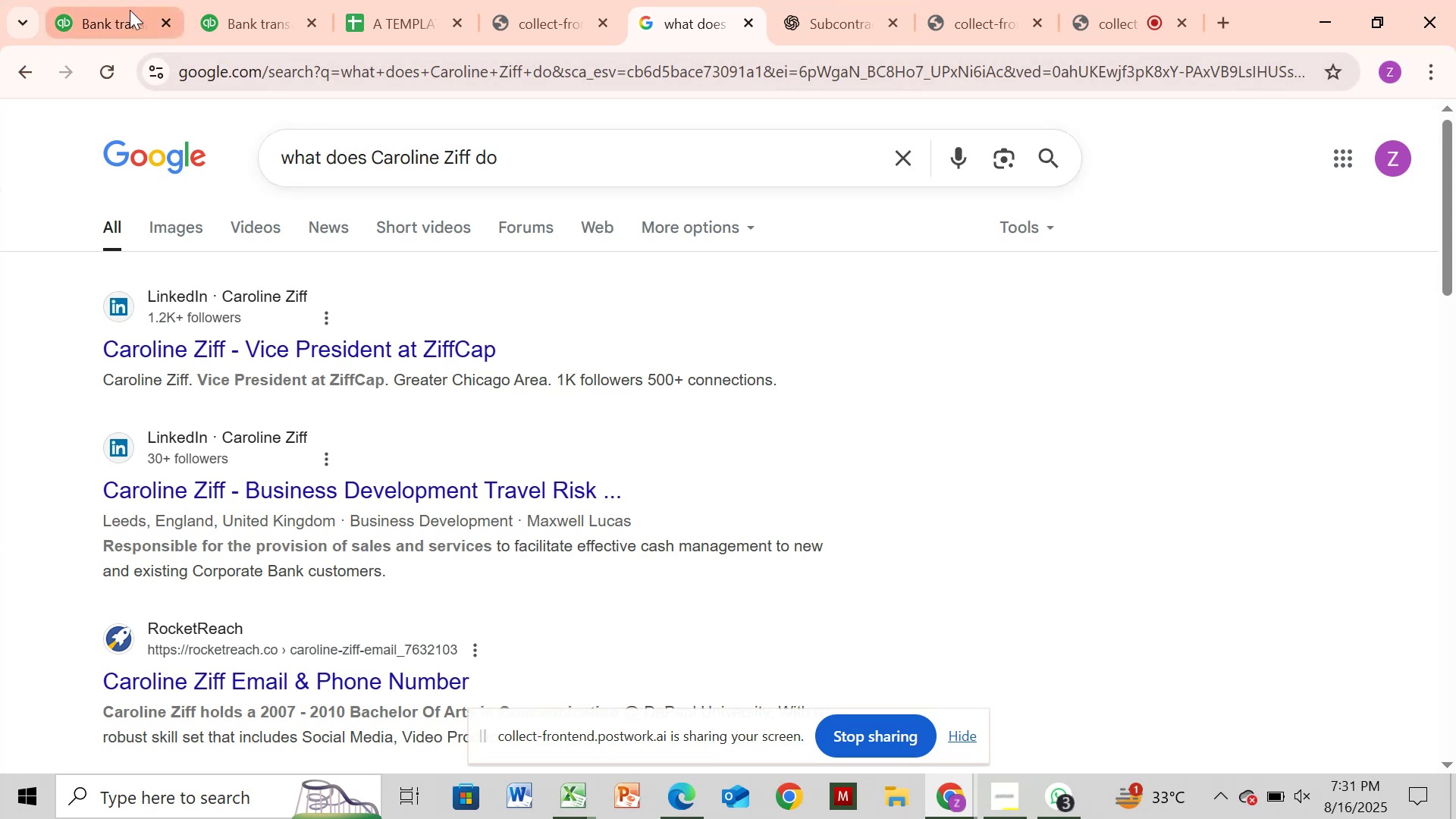 
left_click([115, 17])
 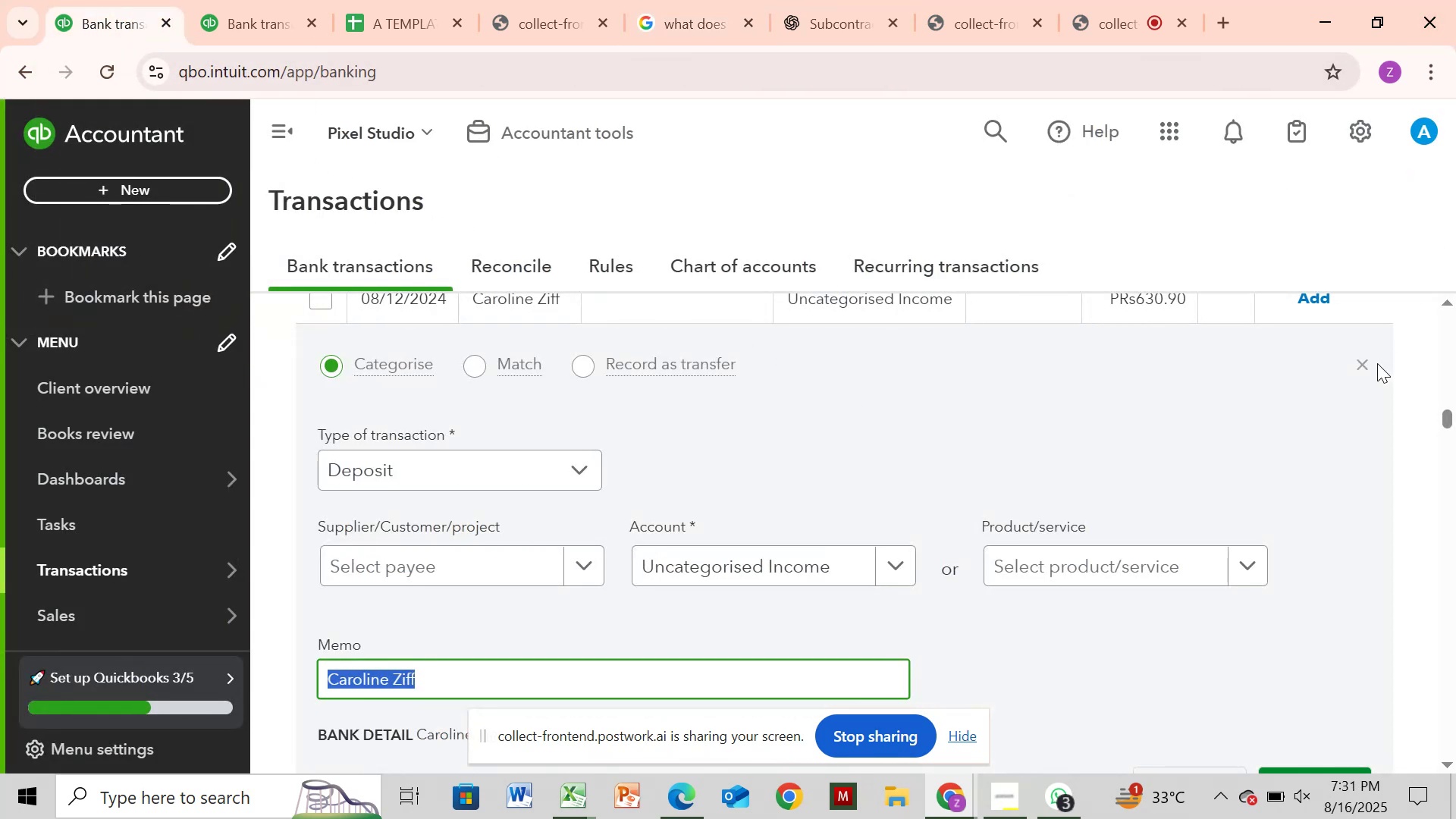 
left_click([1363, 362])
 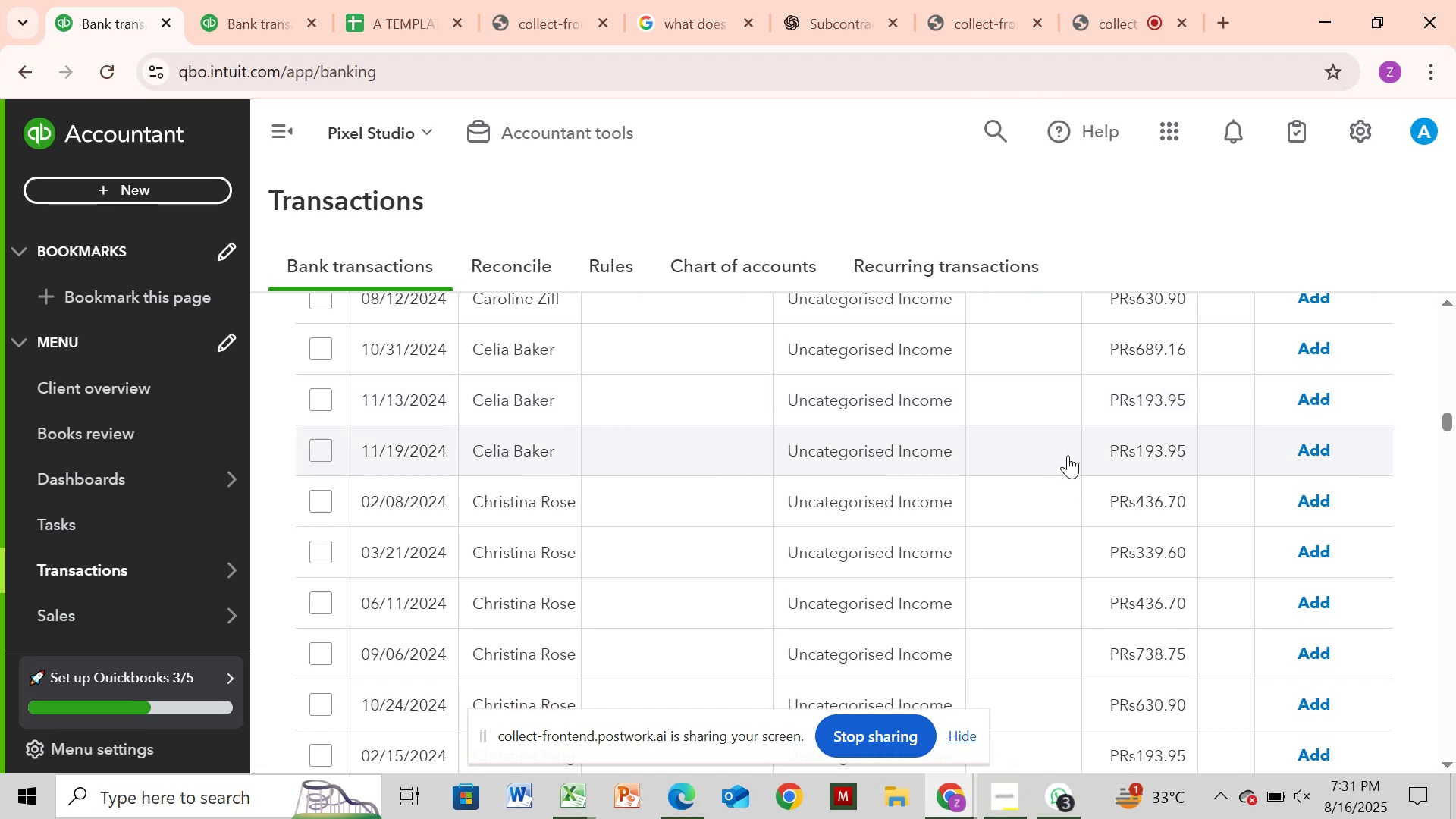 
wait(5.66)
 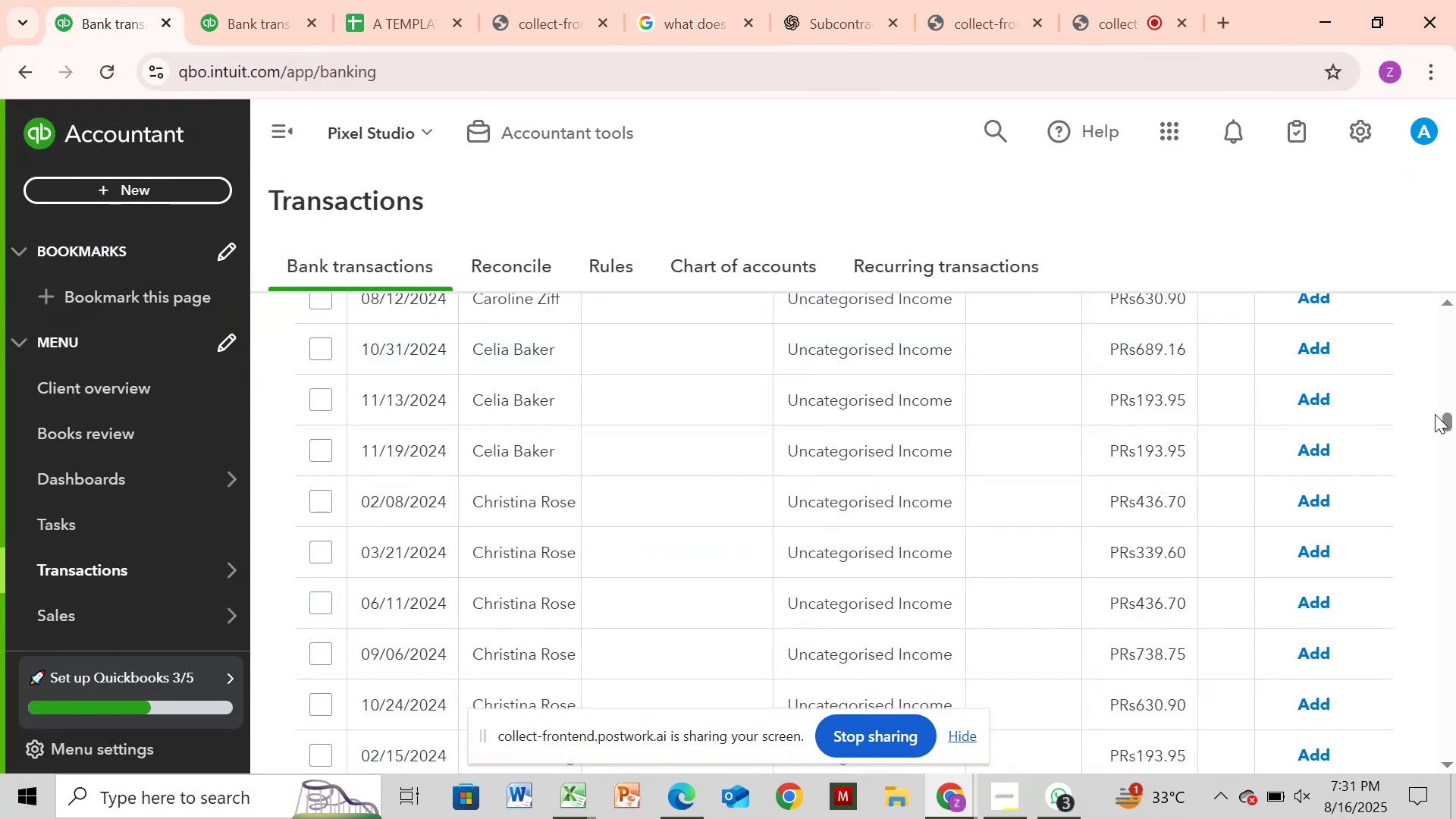 
left_click_drag(start_coordinate=[1446, 422], to_coordinate=[1455, 331])
 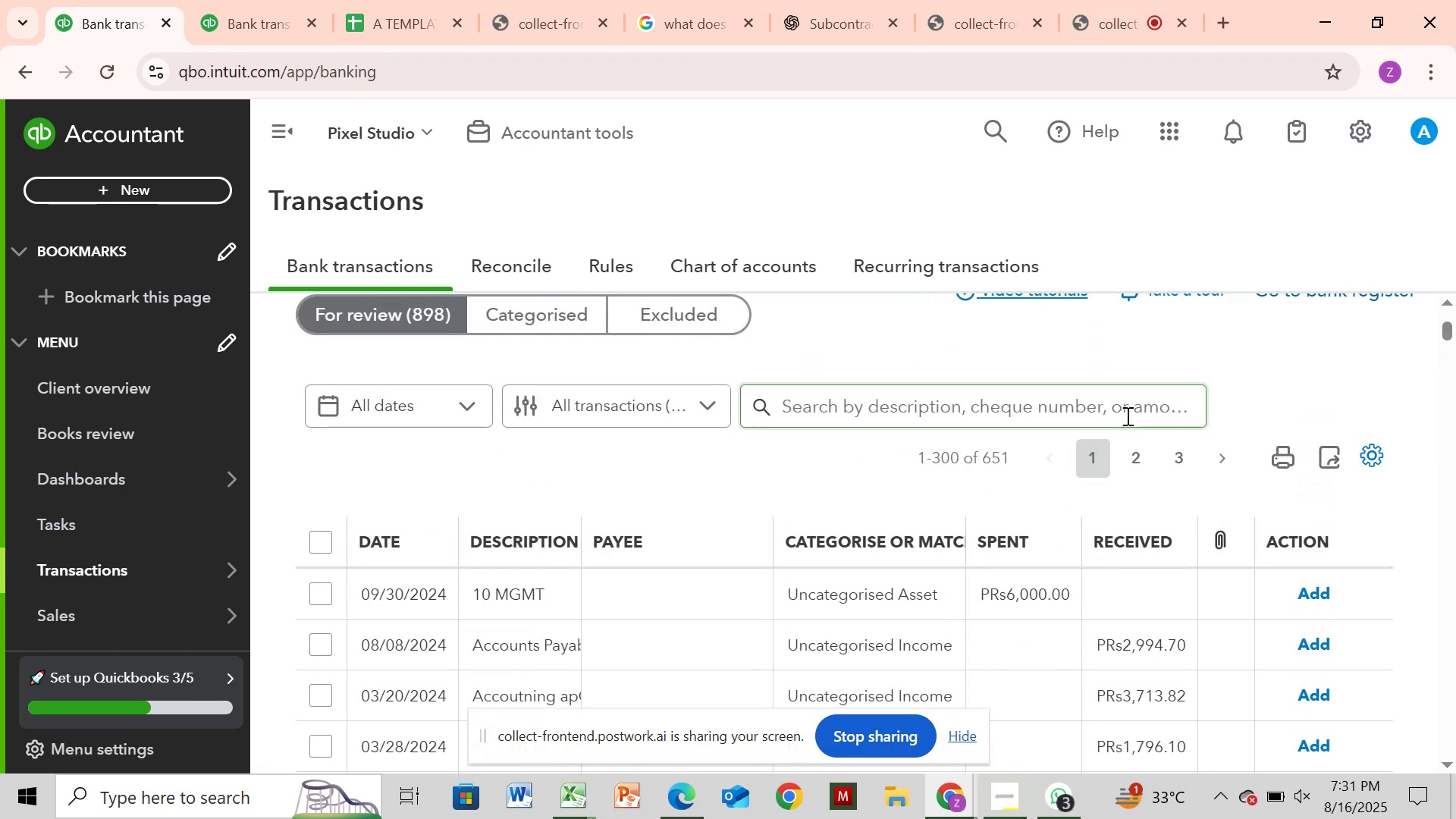 
left_click([1126, 416])
 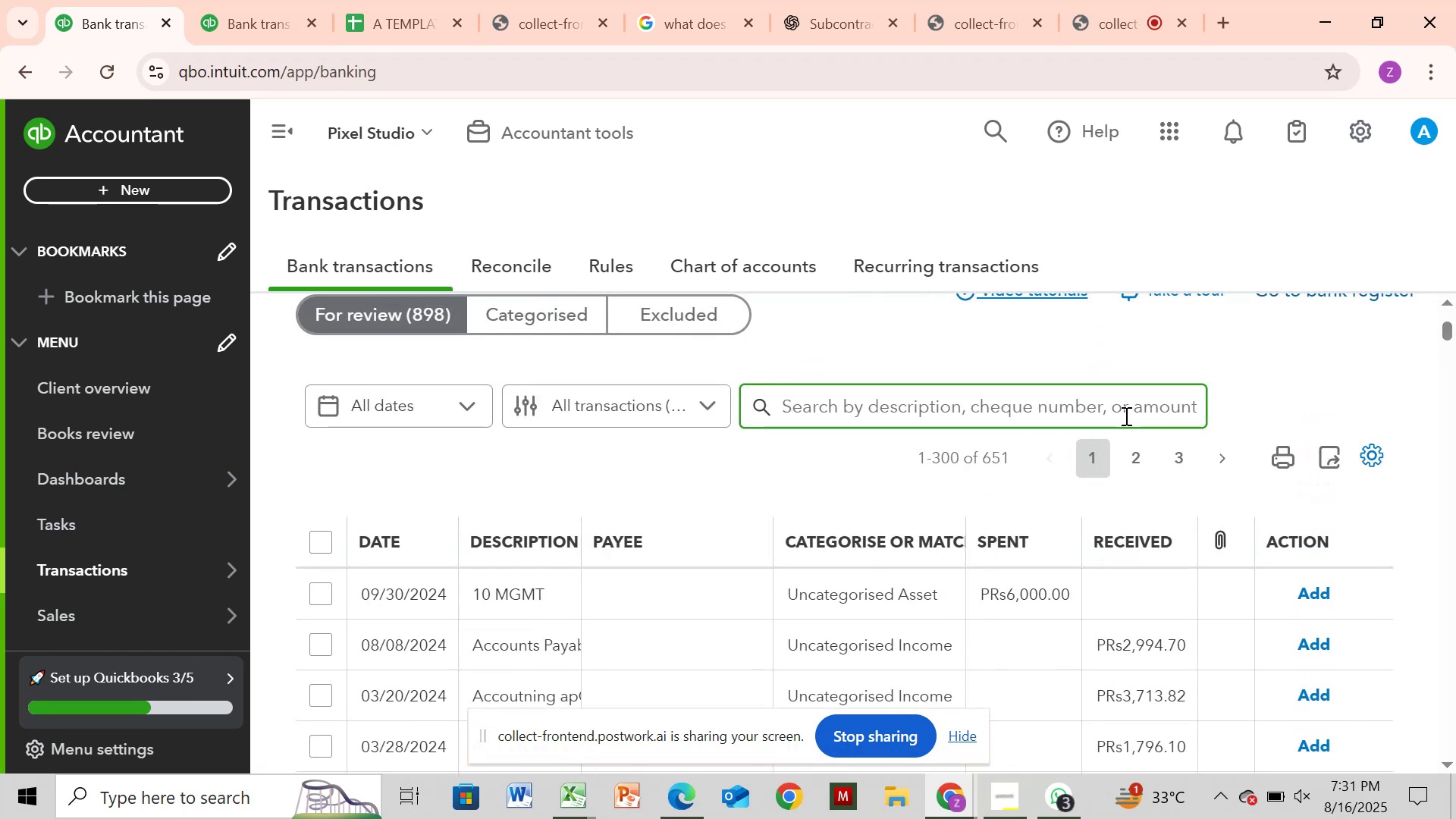 
key(Control+V)
 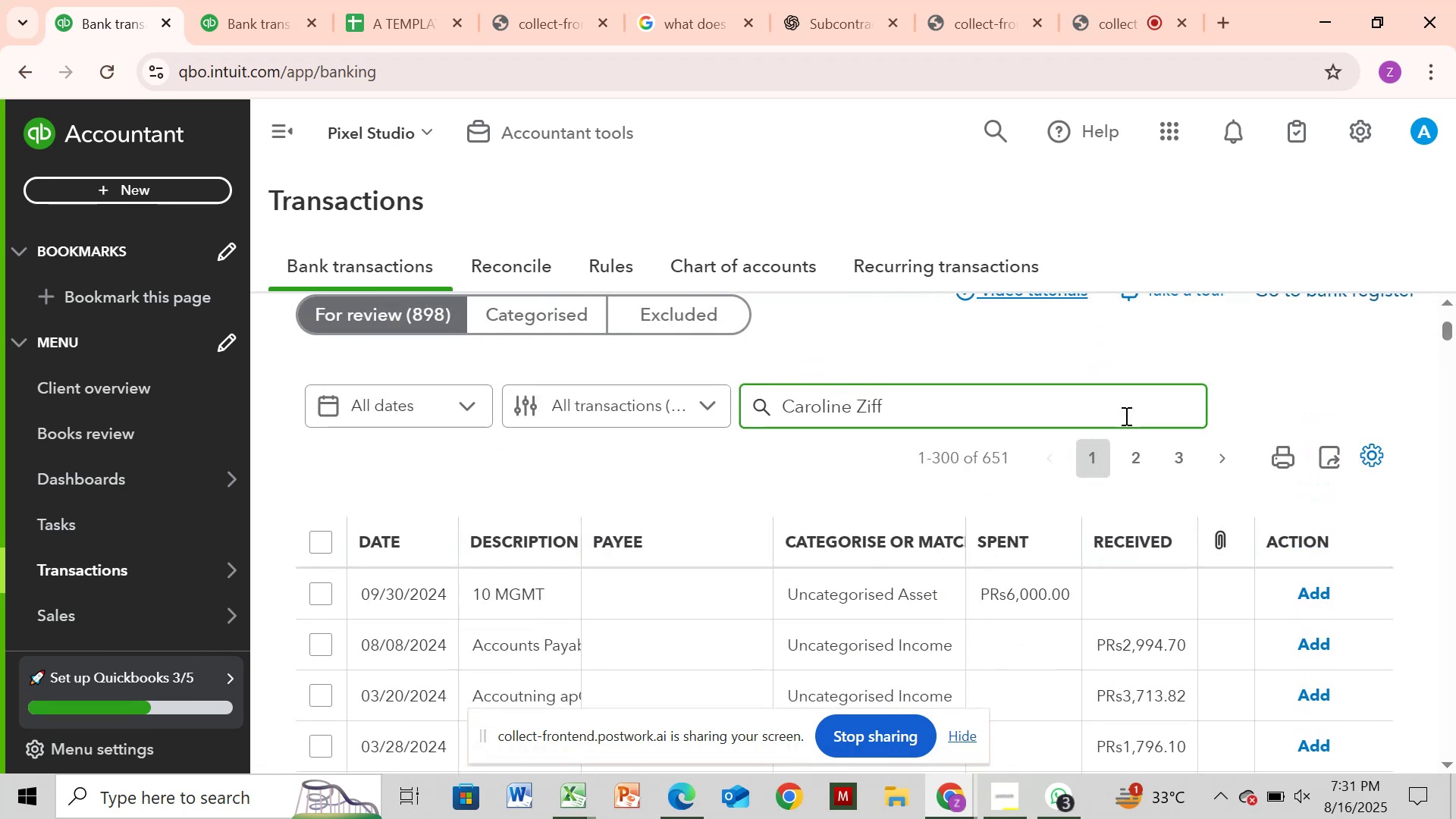 
key(Enter)
 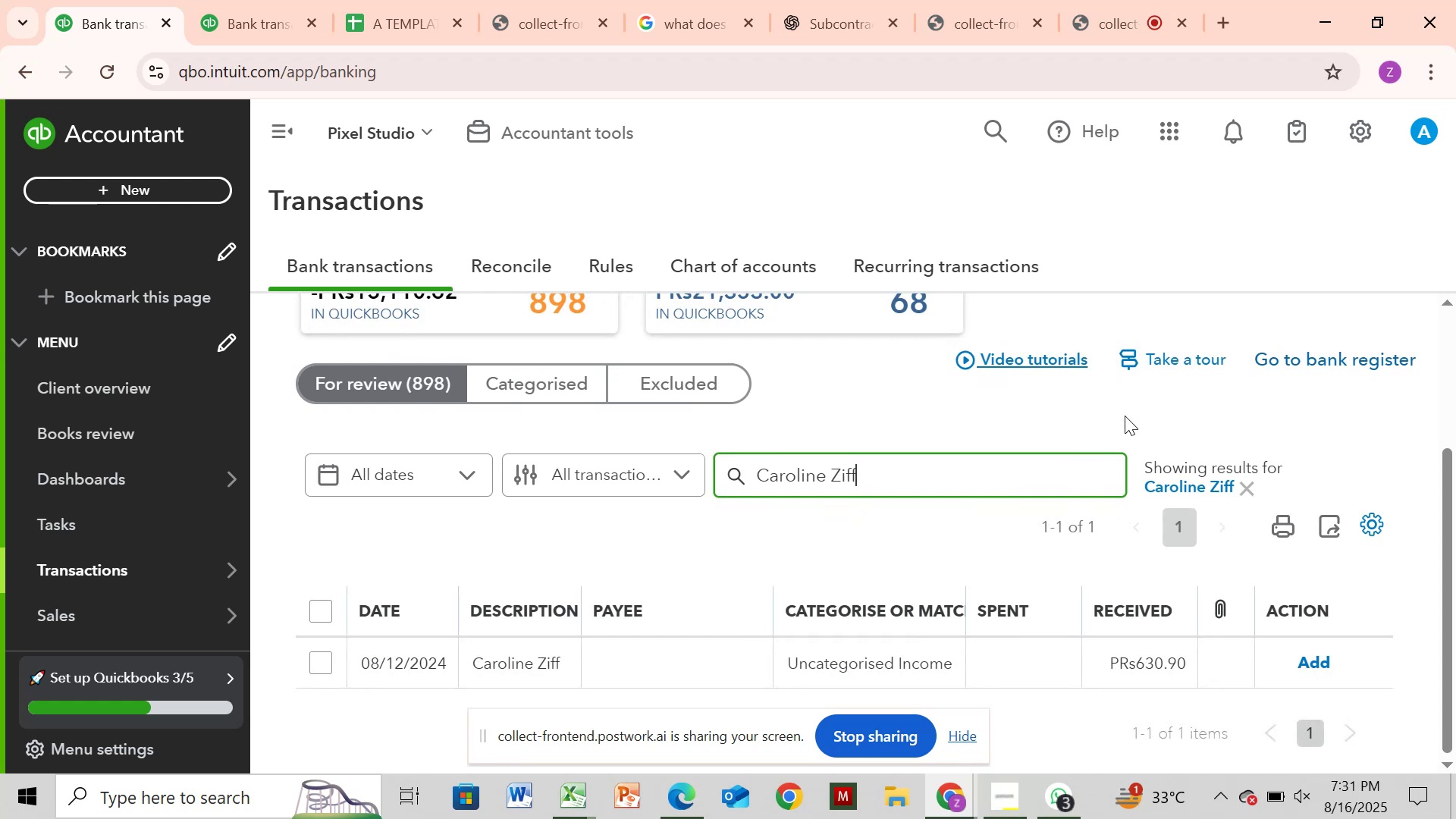 
wait(8.08)
 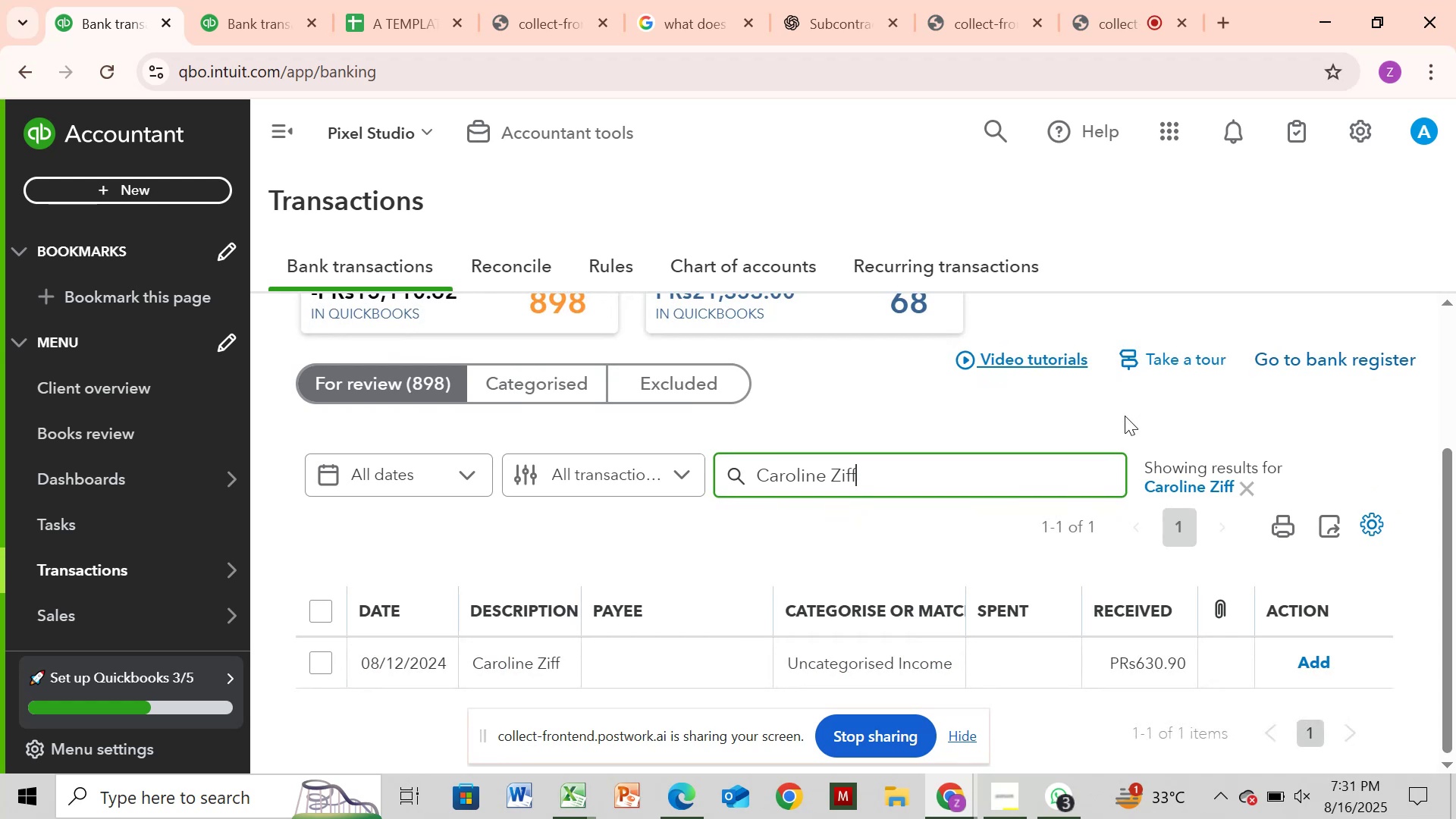 
left_click([318, 615])
 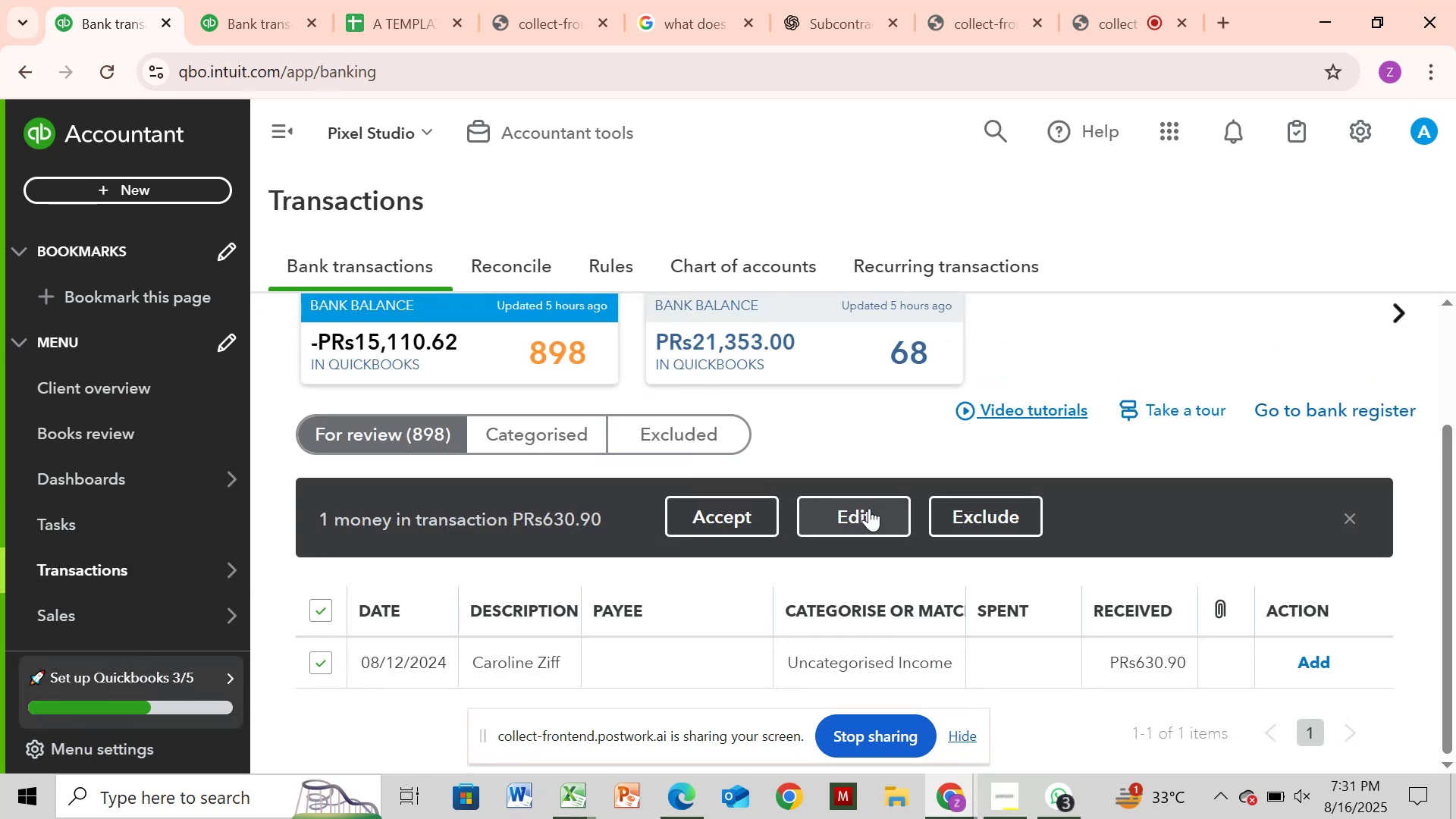 
left_click([869, 508])
 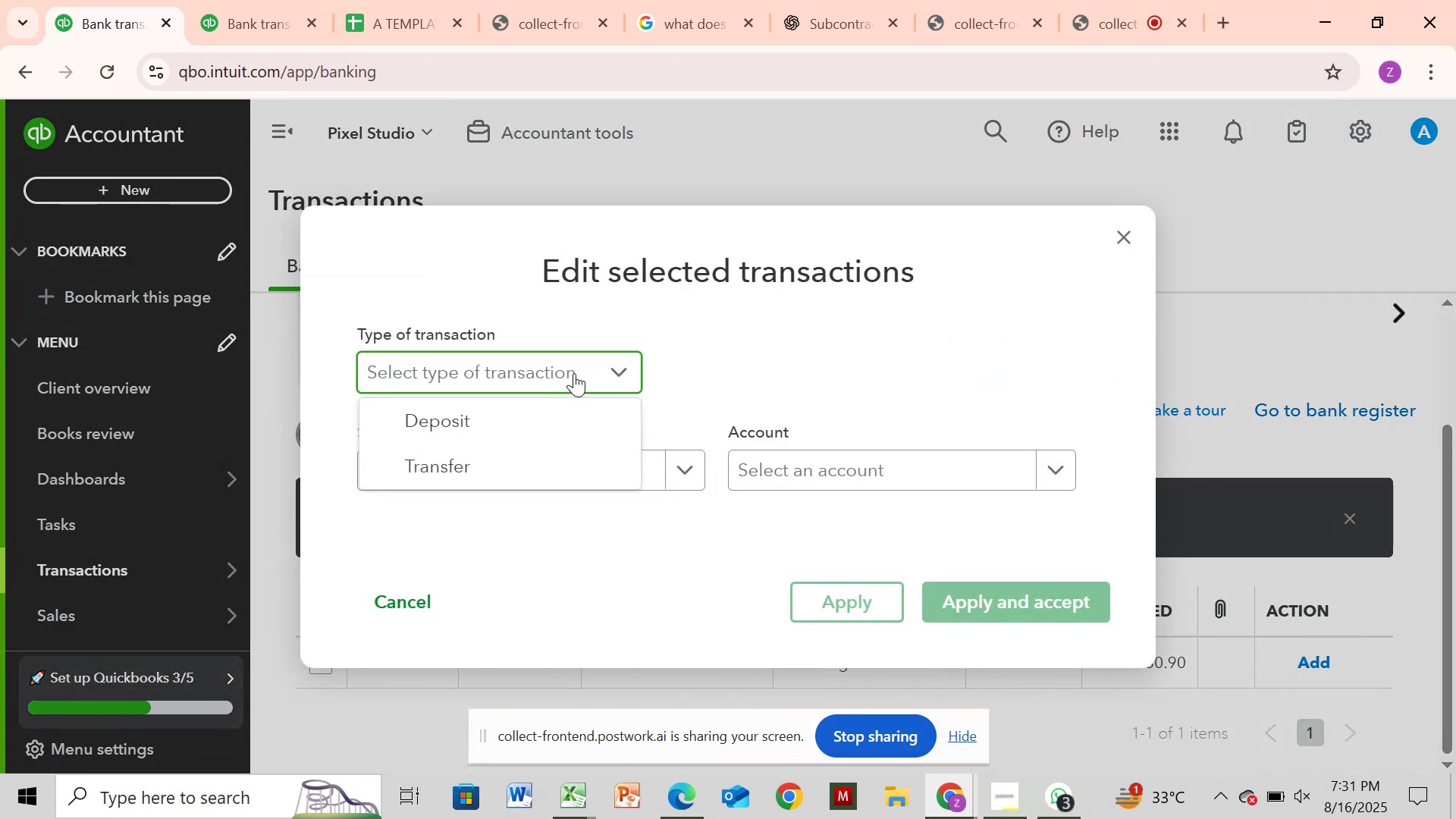 
left_click([564, 417])
 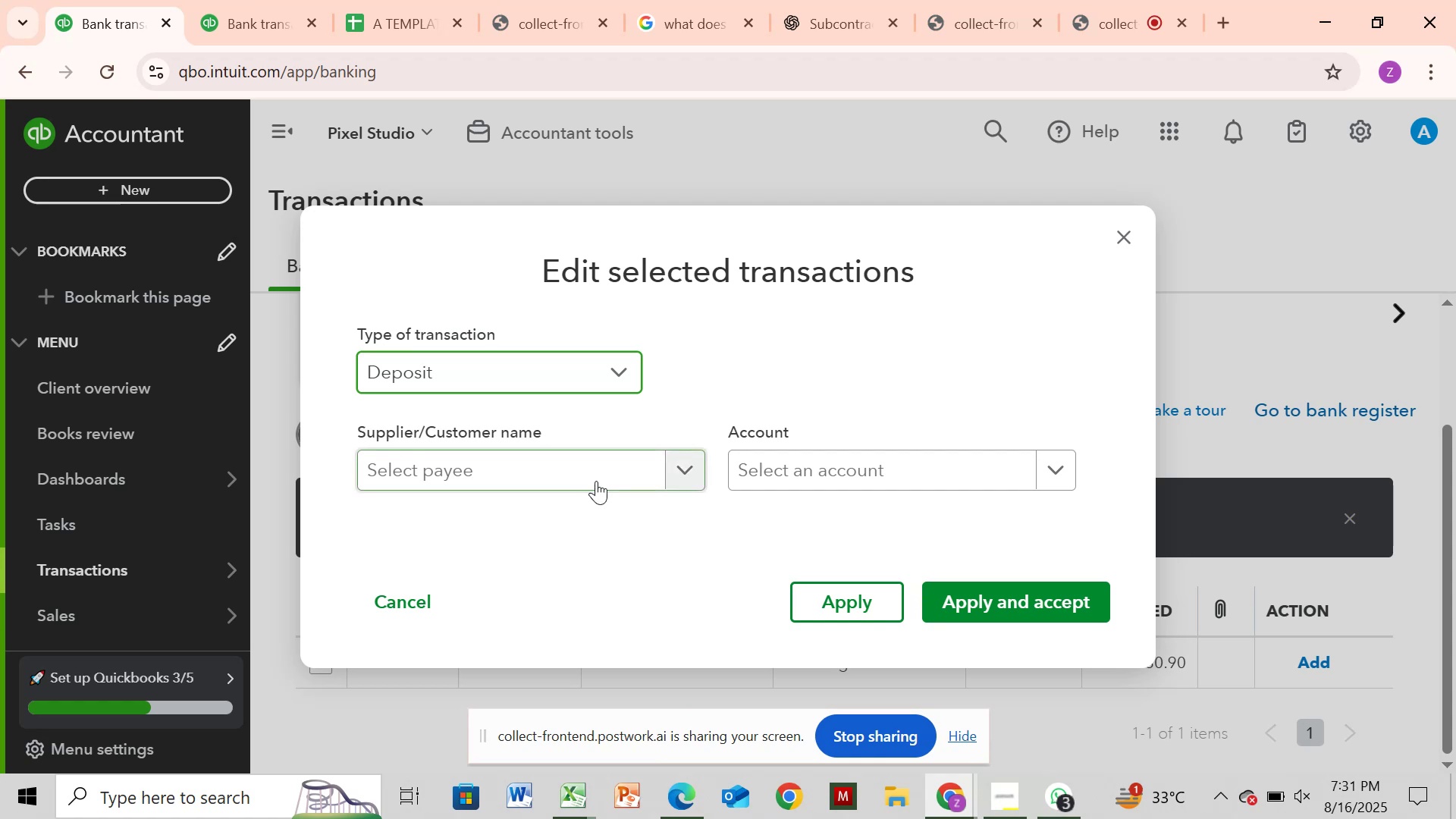 
left_click([597, 480])
 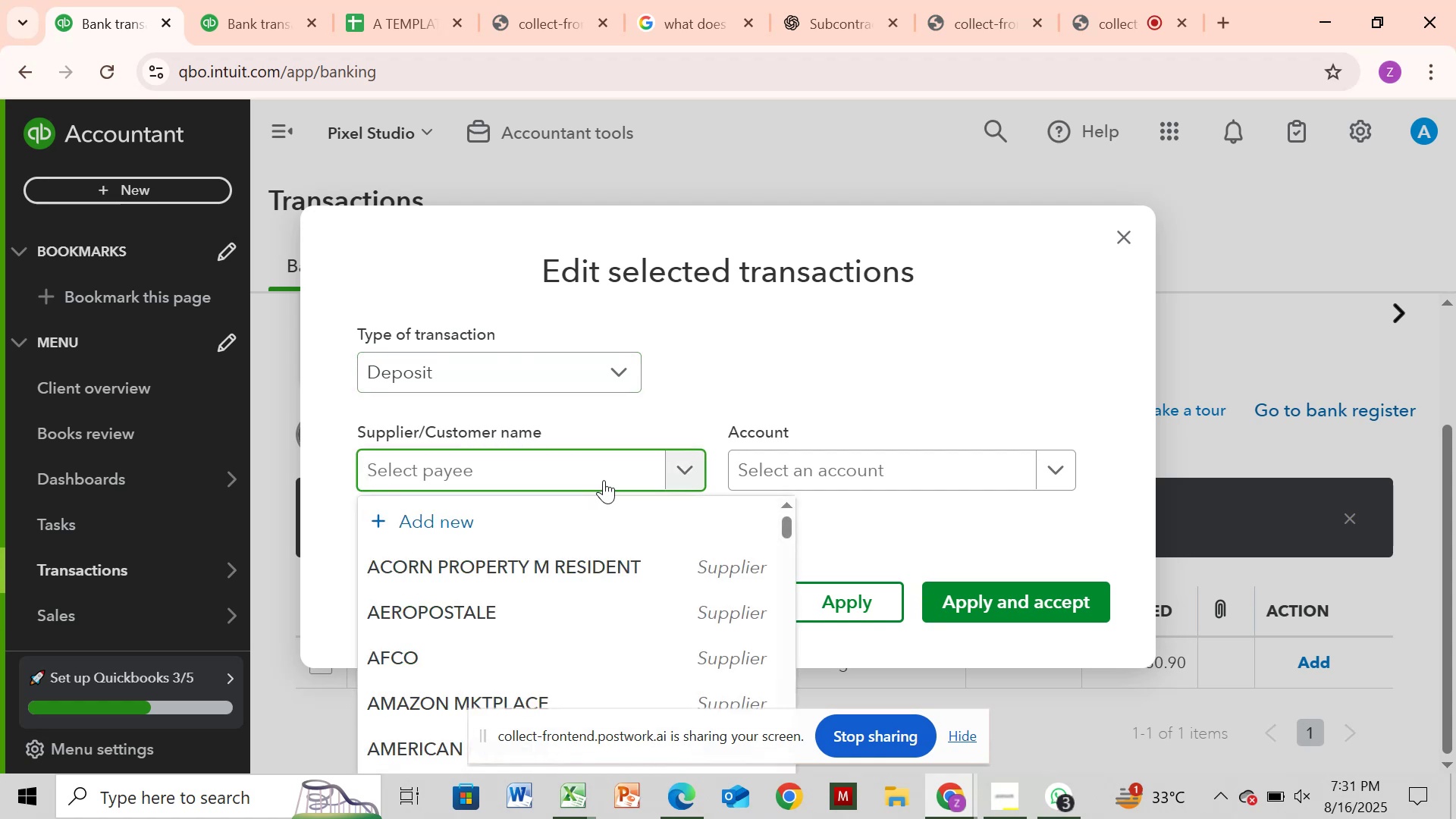 
key(Control+V)
 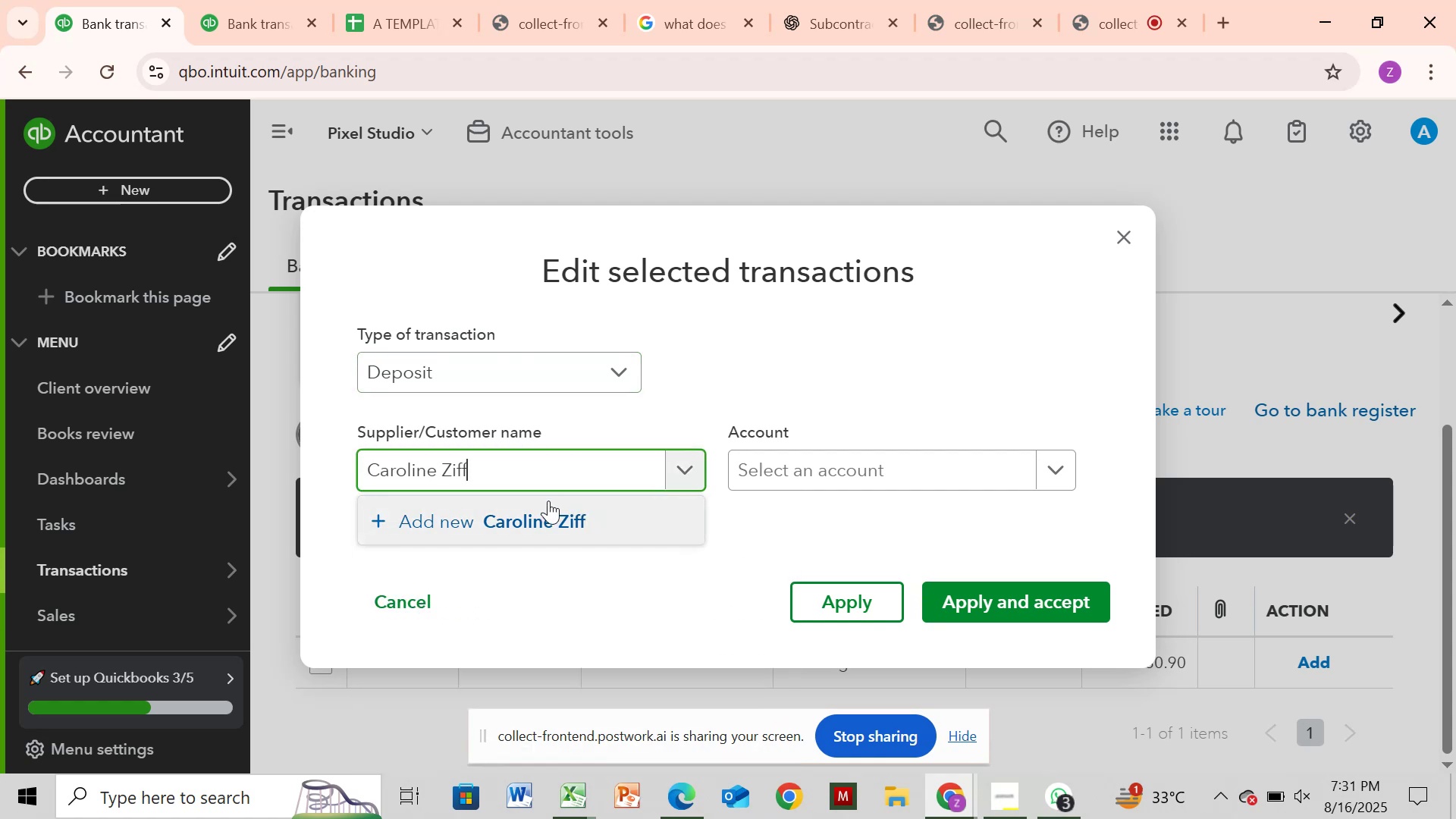 
left_click_drag(start_coordinate=[548, 506], to_coordinate=[548, 514])
 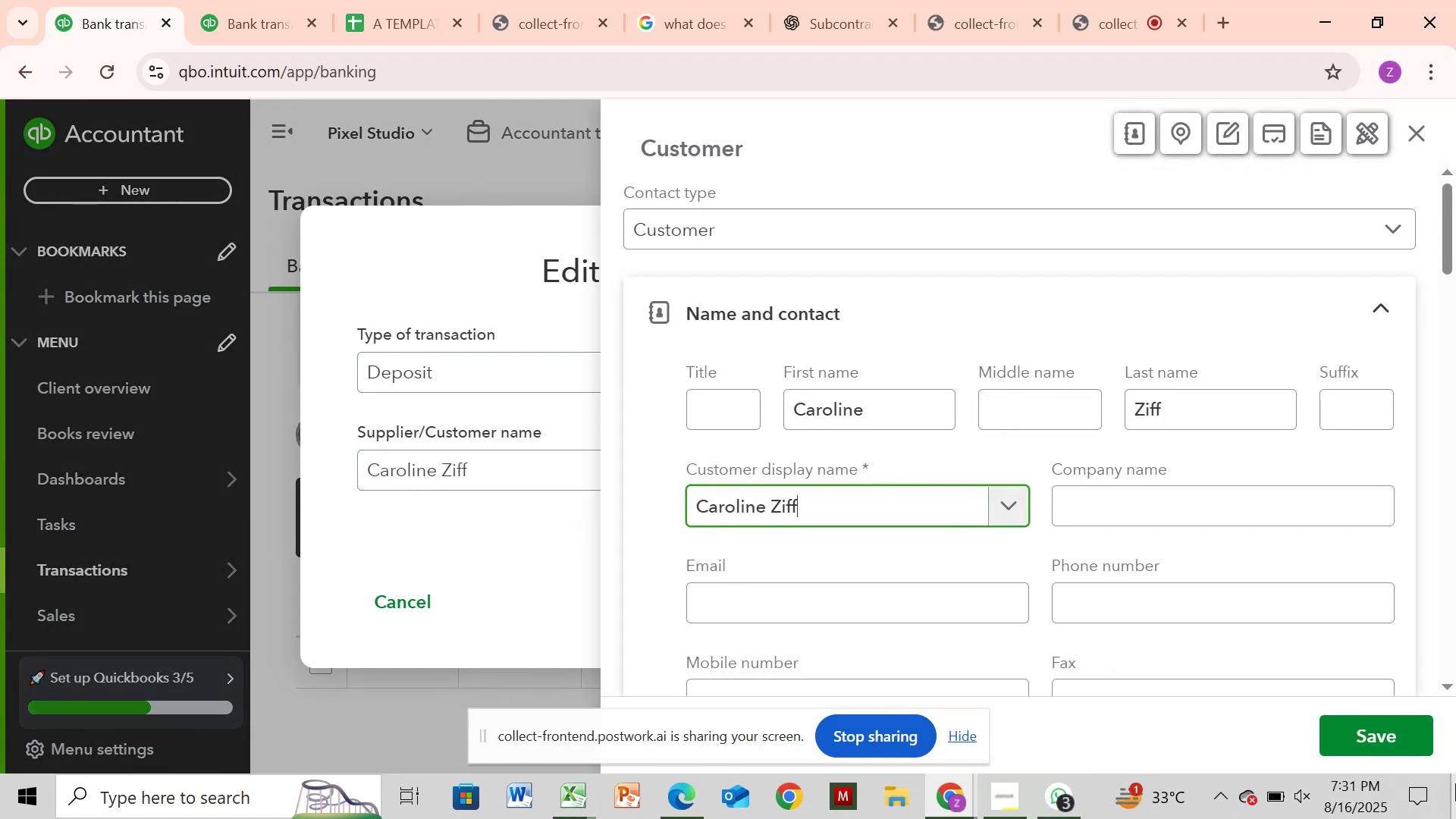 
left_click([1402, 728])
 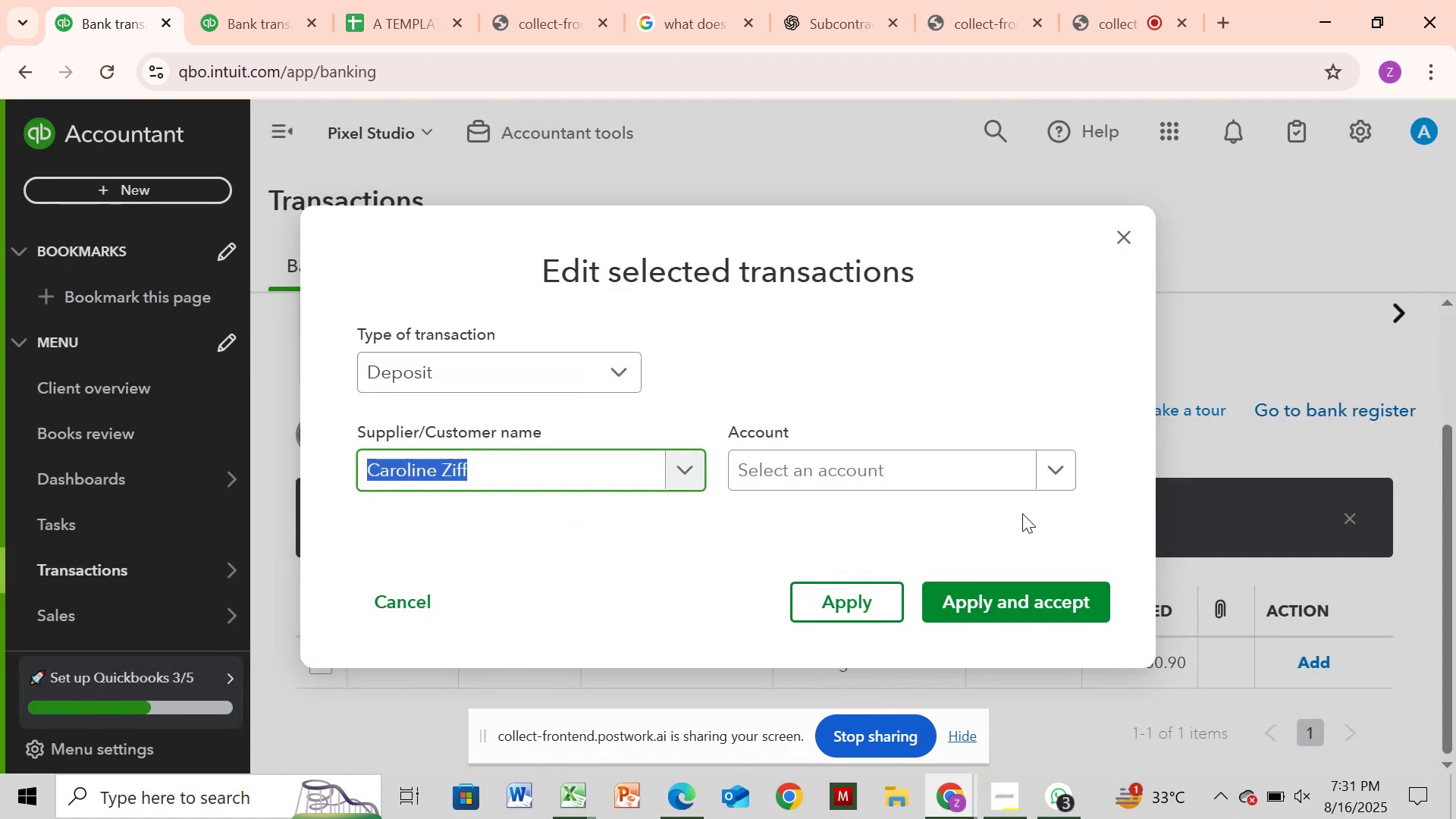 
left_click([993, 463])
 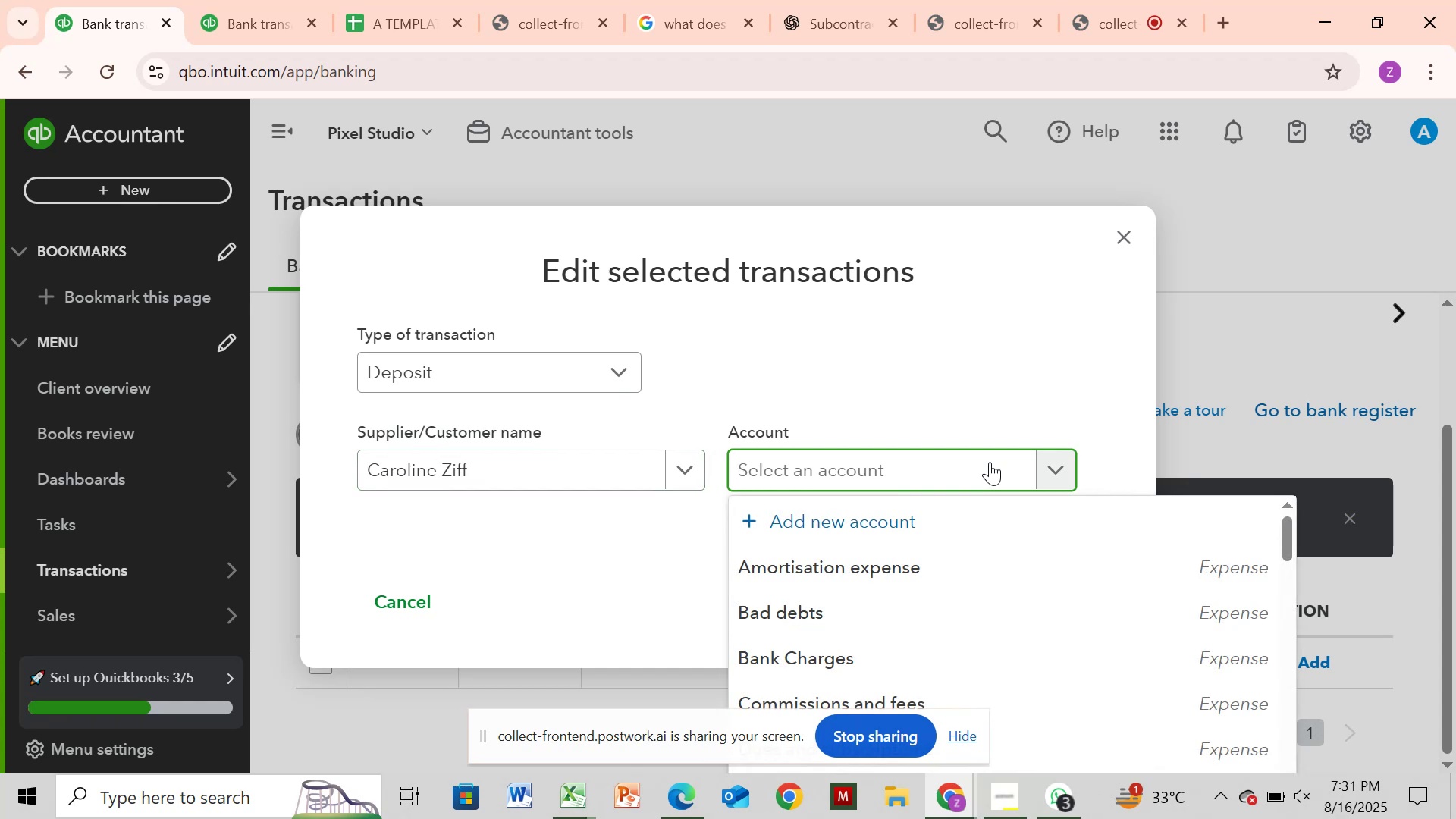 
type(sales)
 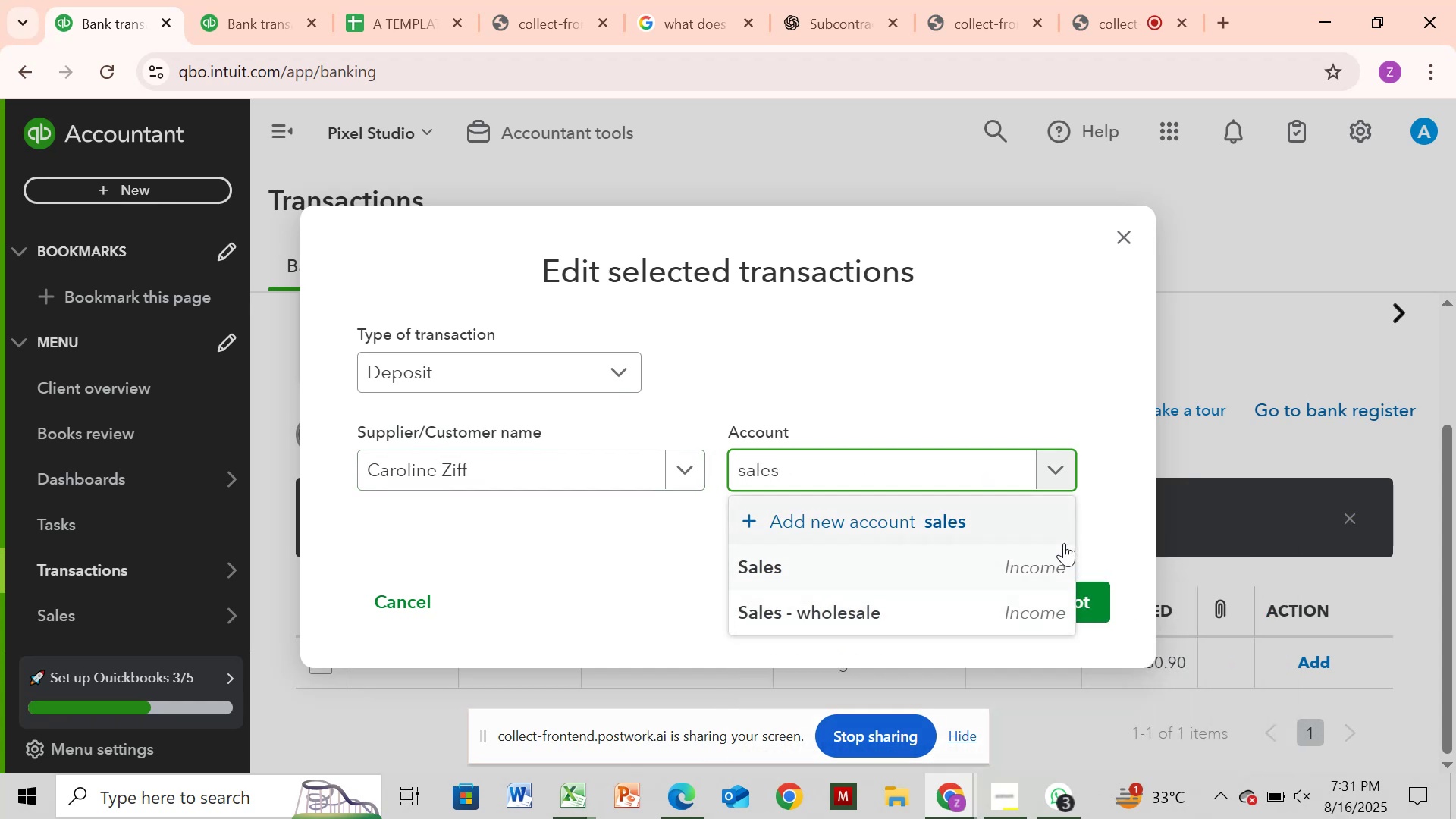 
left_click([1050, 558])
 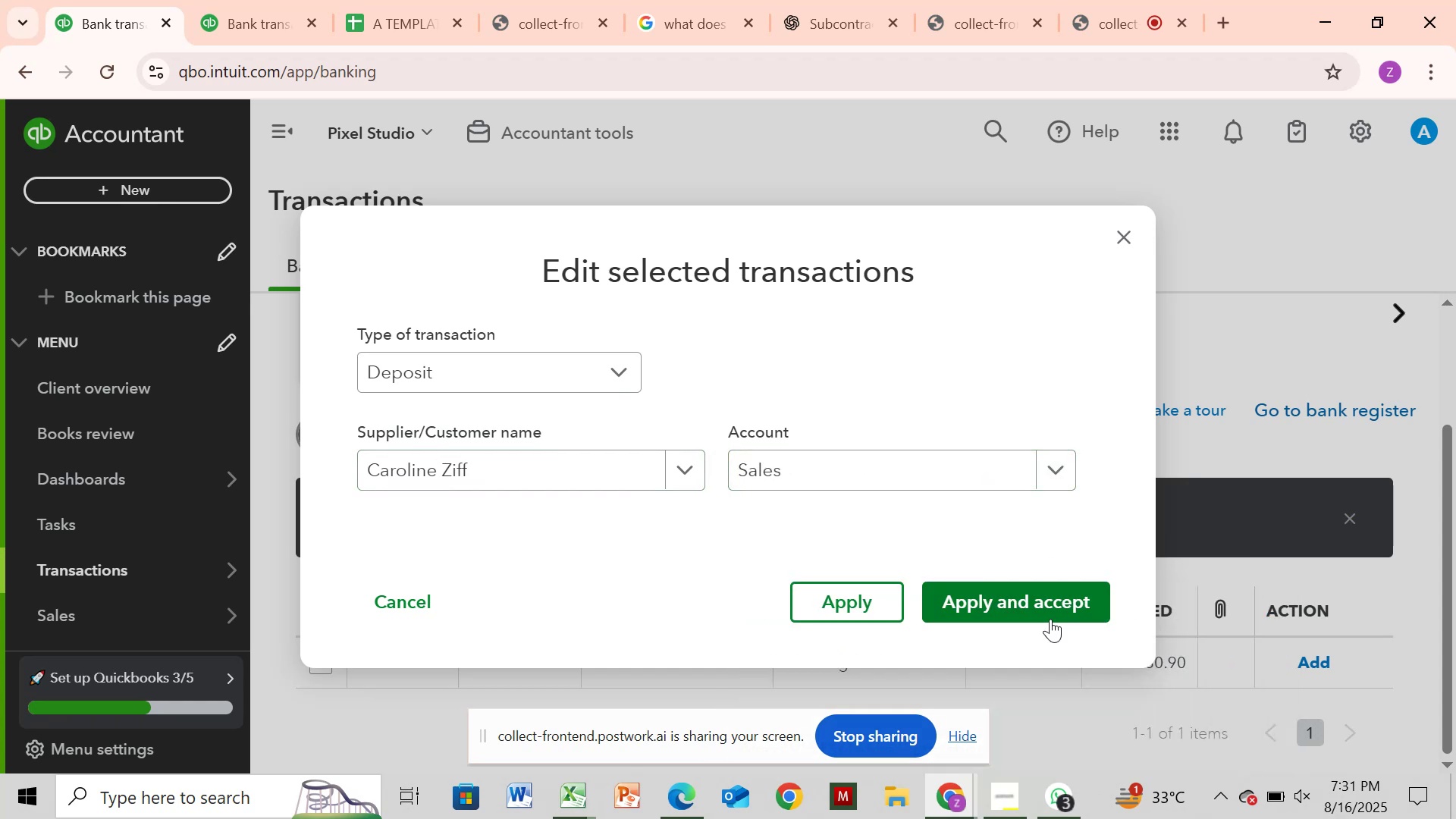 
left_click([1050, 619])
 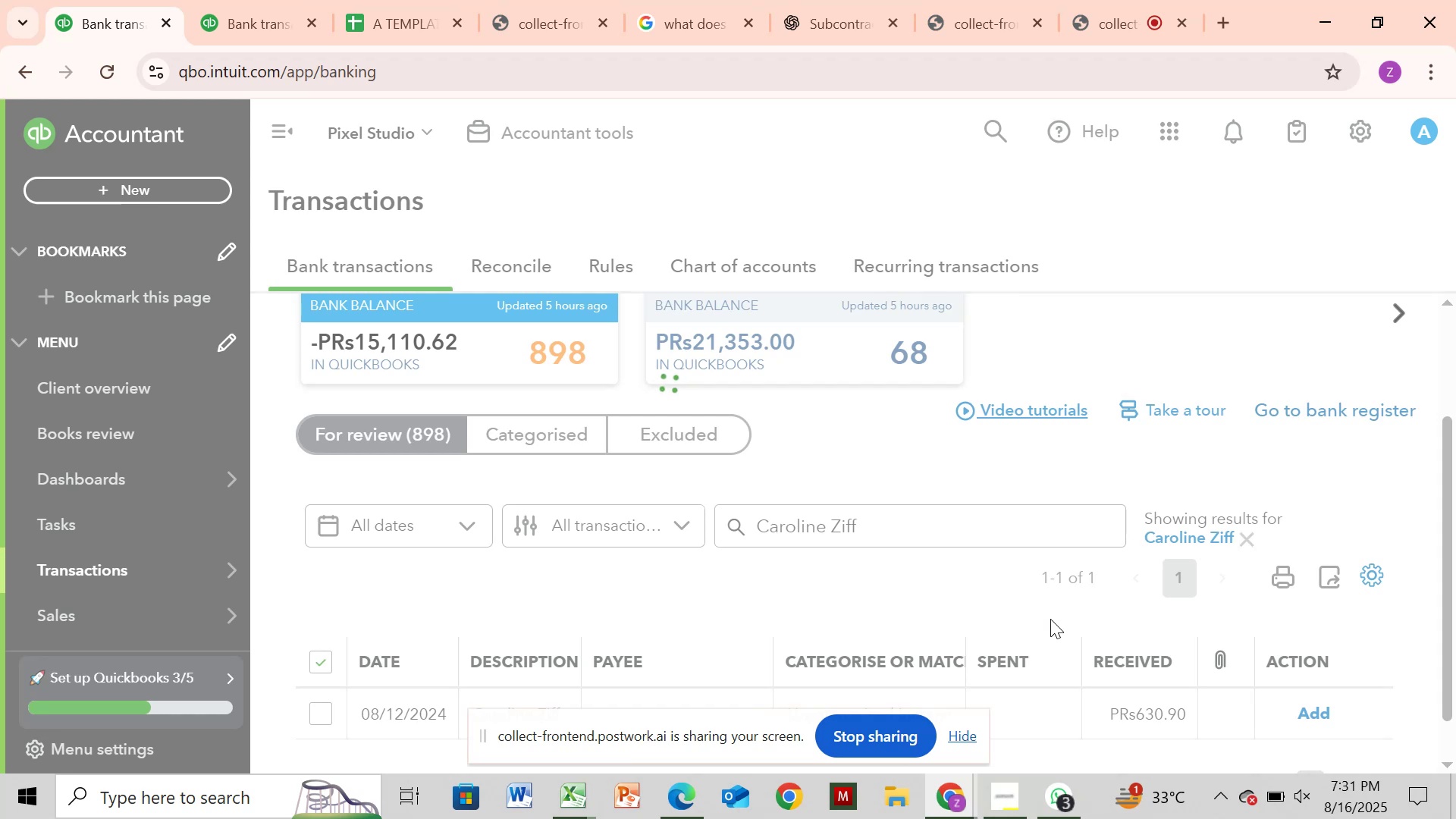 
wait(8.27)
 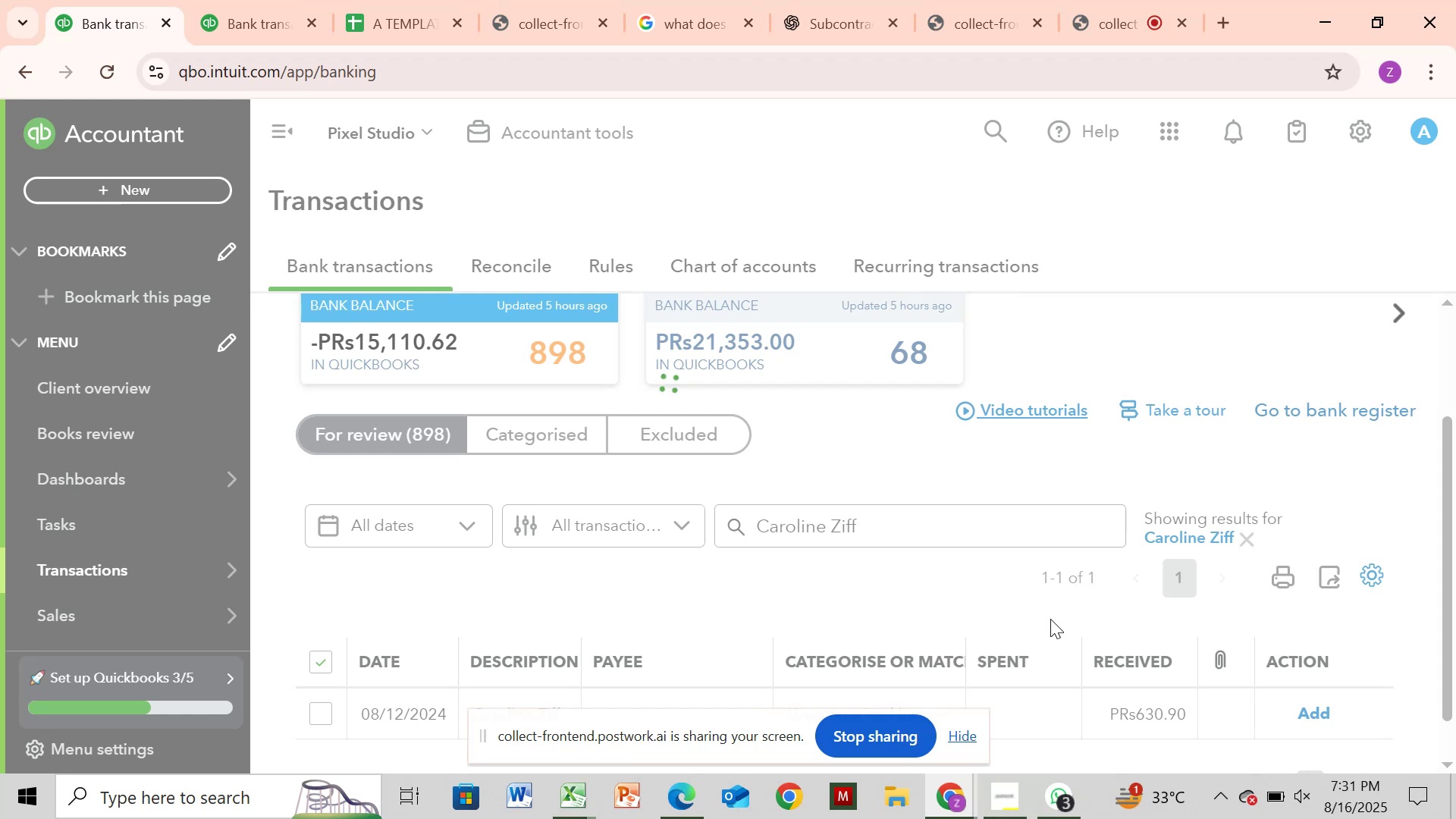 
left_click([1244, 538])
 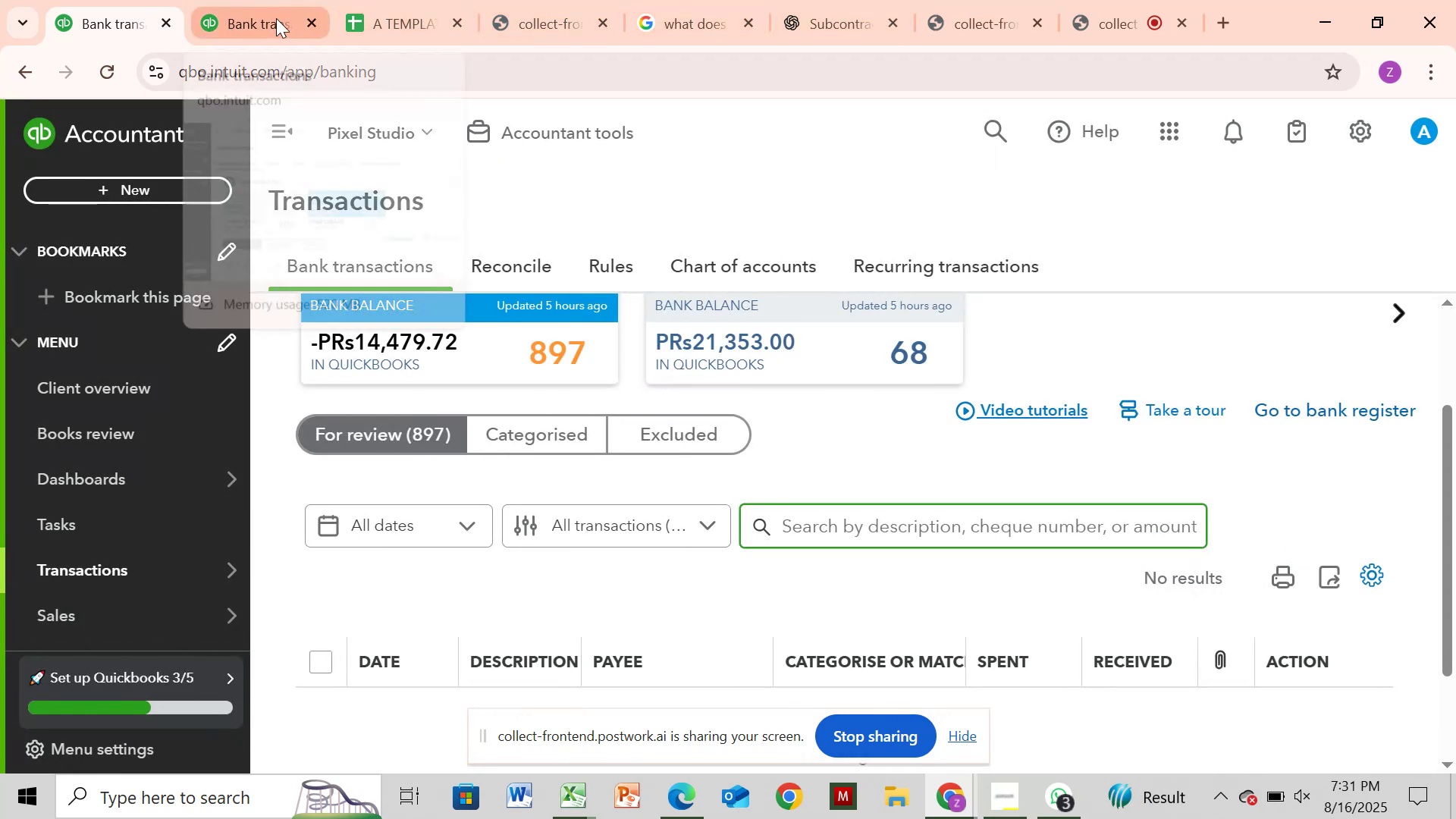 
left_click([276, 18])
 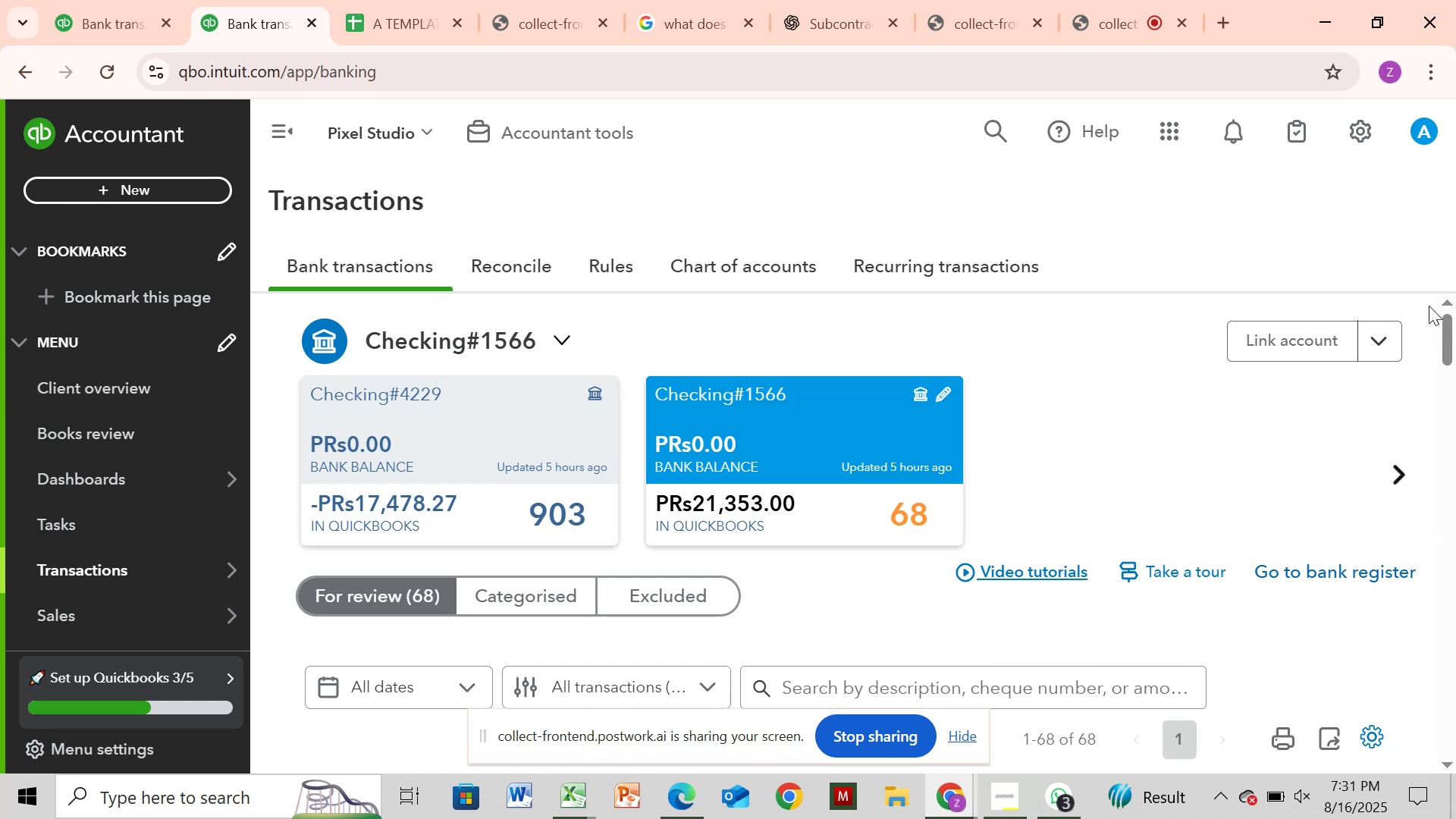 
left_click_drag(start_coordinate=[1445, 344], to_coordinate=[1443, 378])
 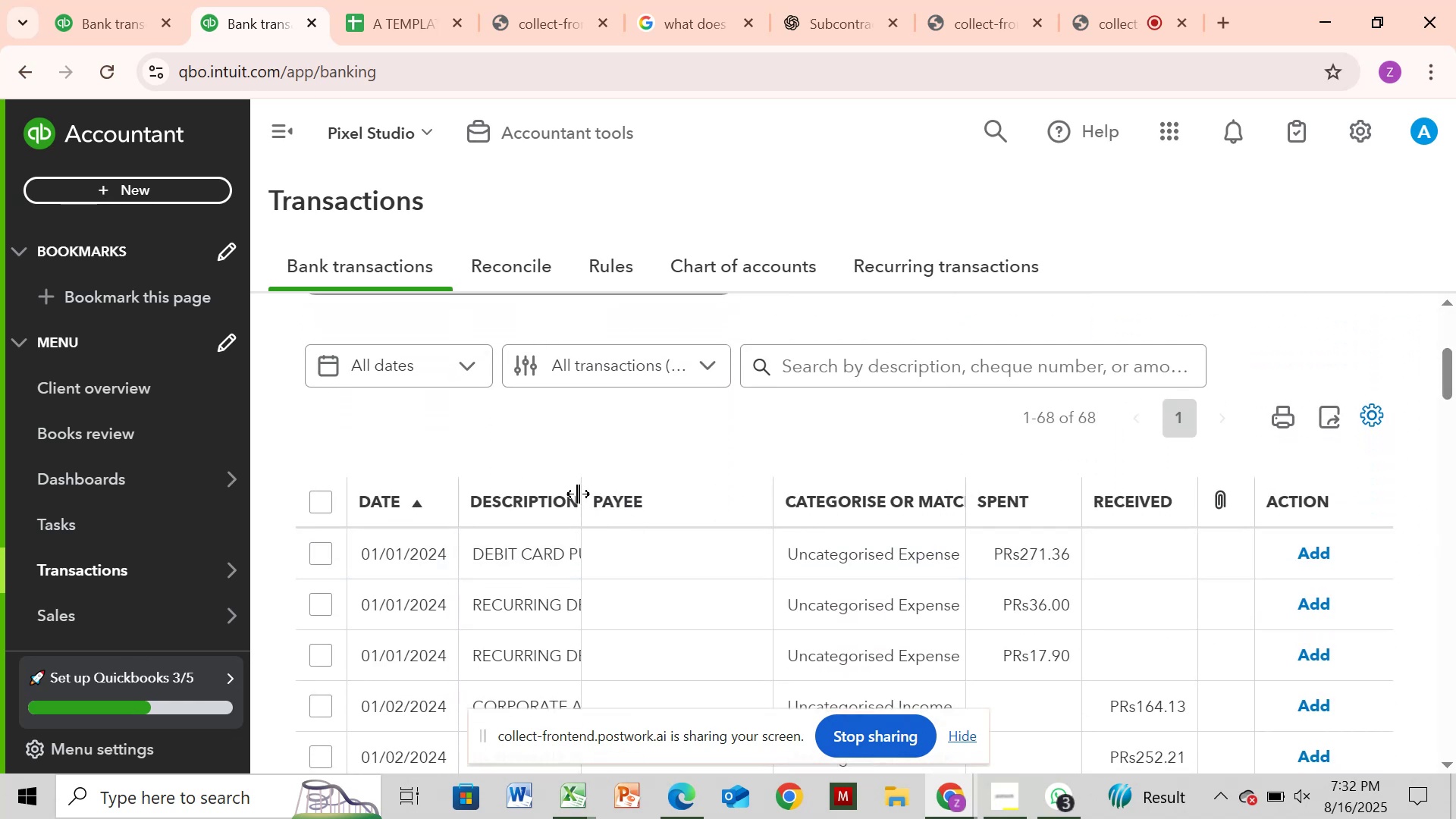 
left_click([564, 504])
 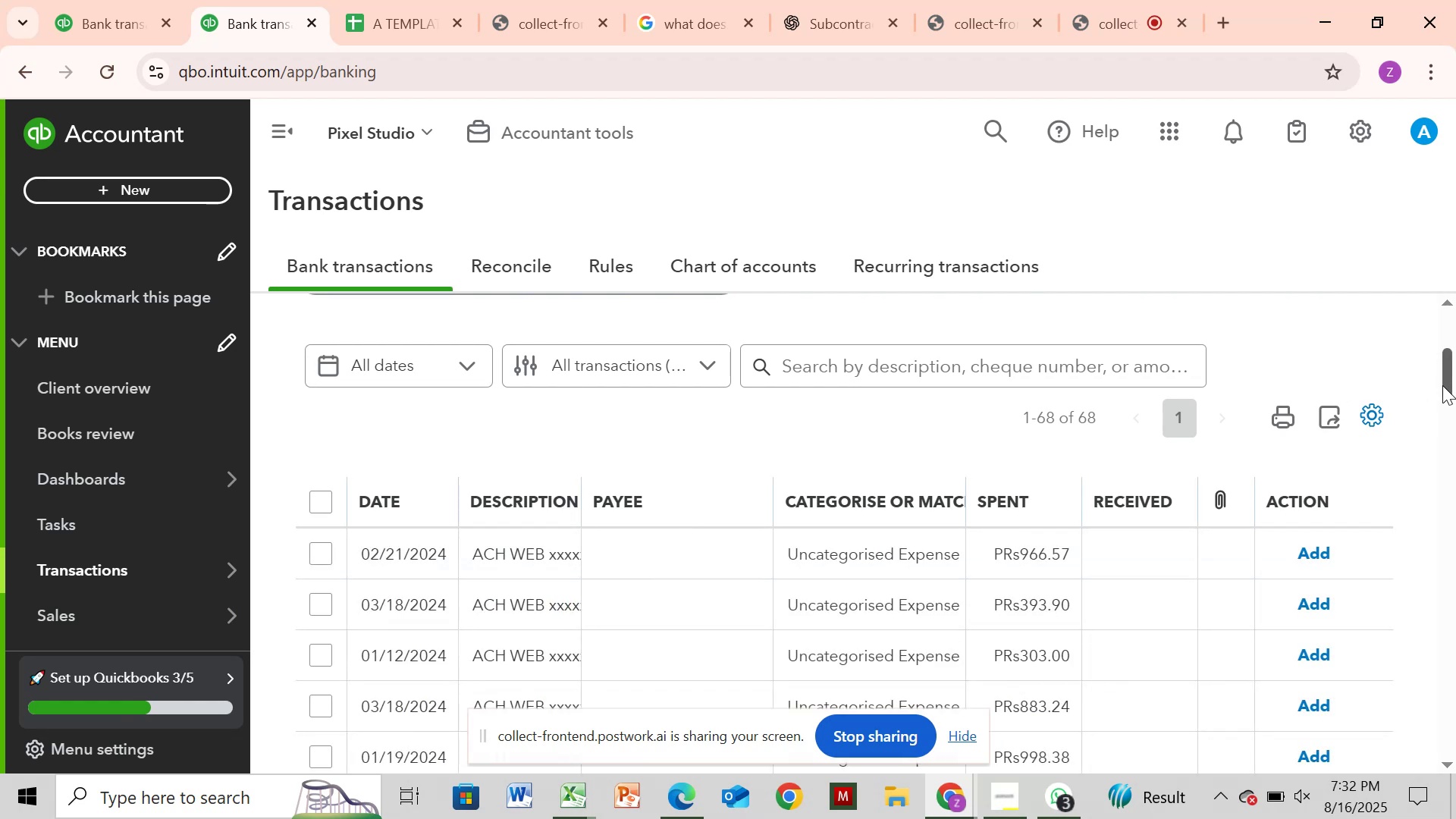 
wait(5.0)
 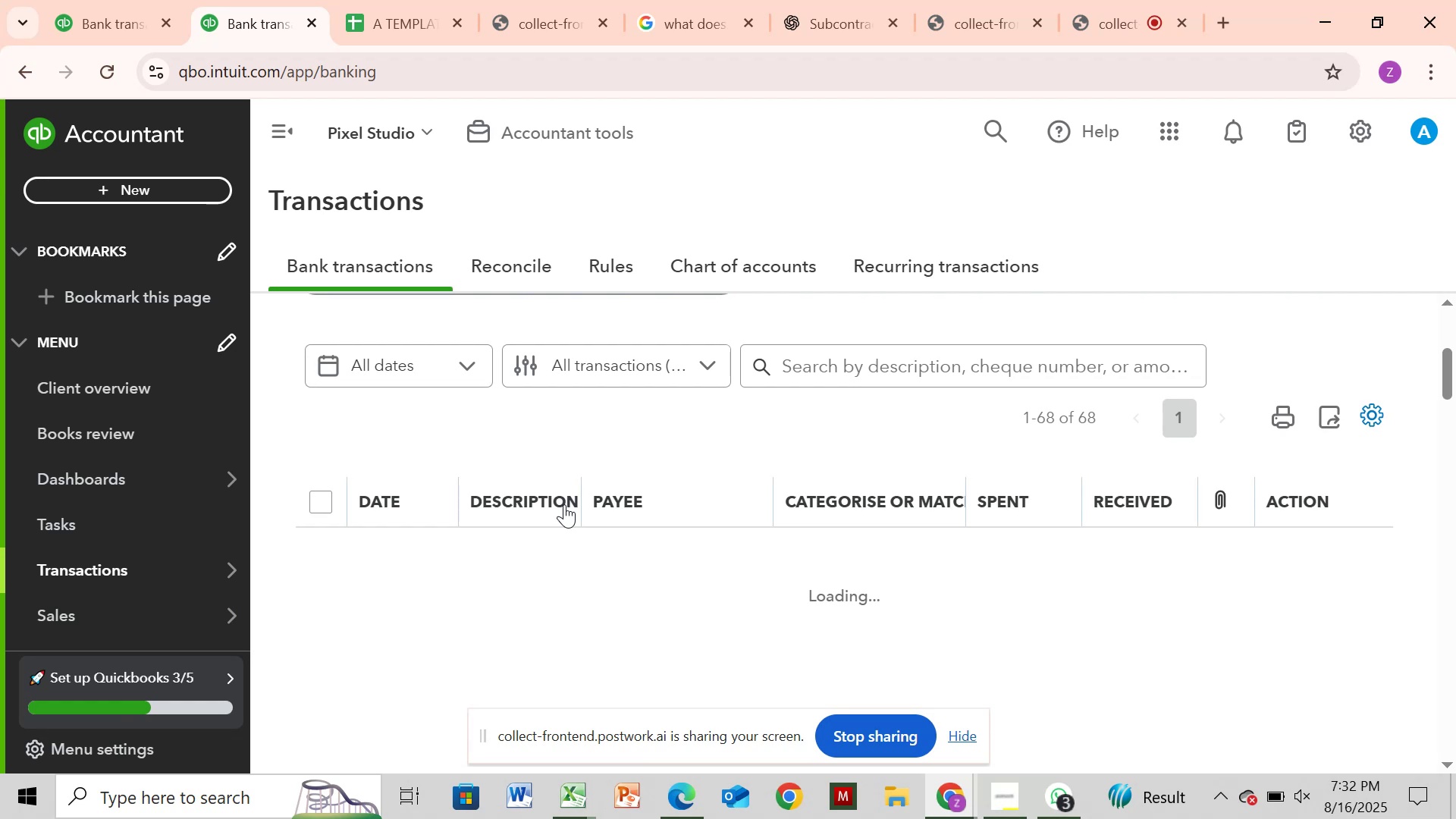 
left_click_drag(start_coordinate=[1443, 385], to_coordinate=[1442, 439])
 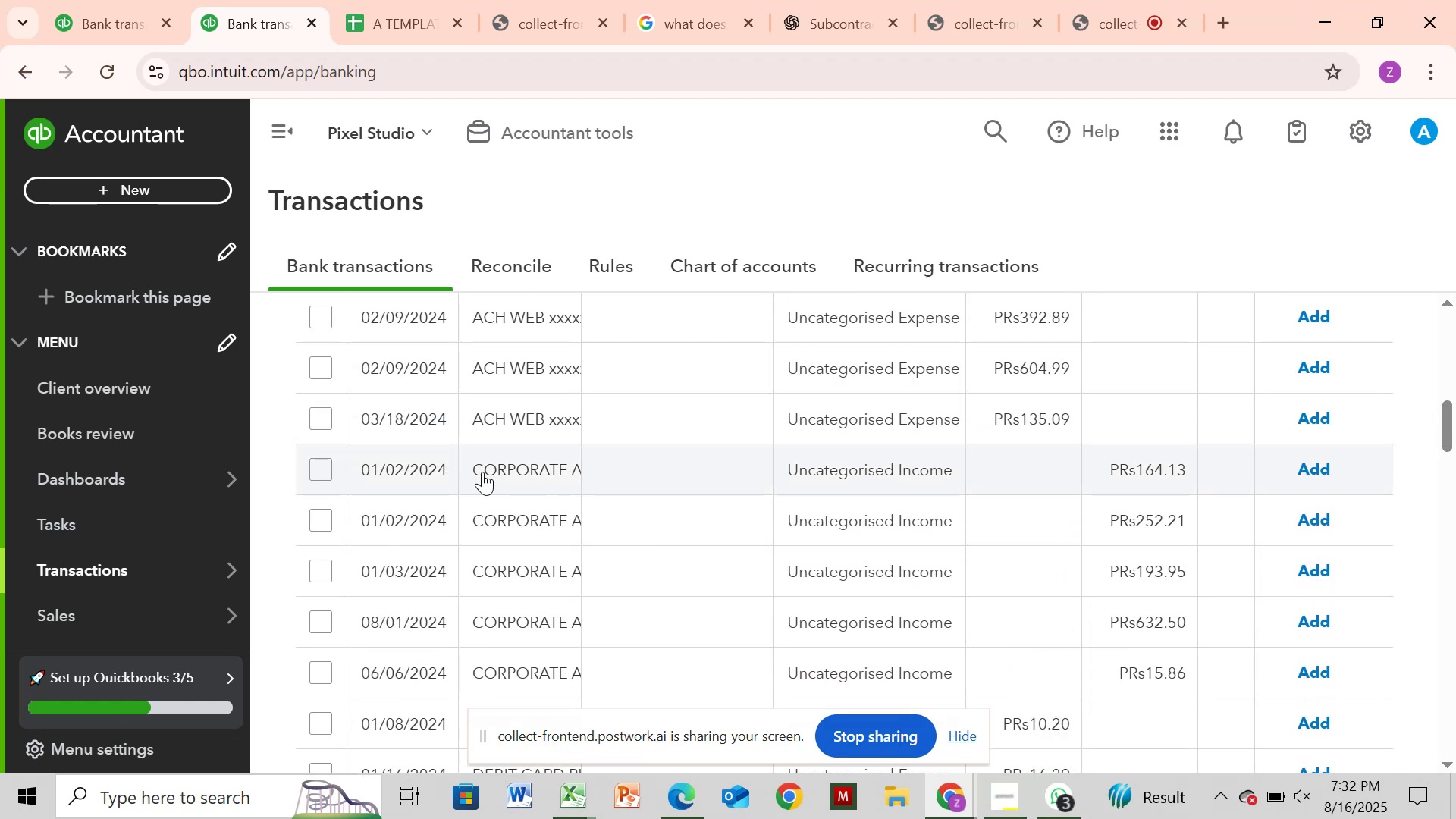 
left_click([482, 472])
 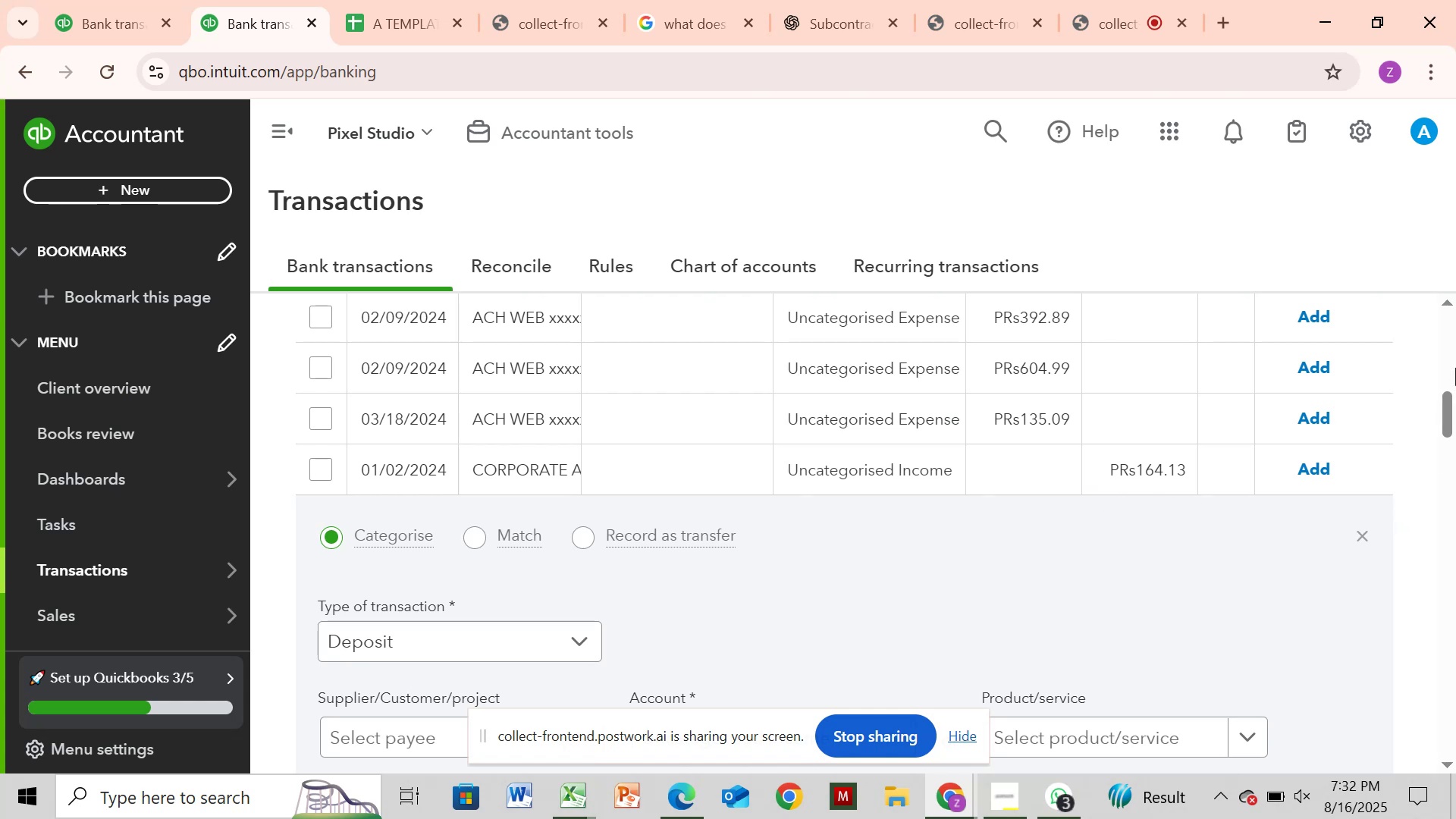 
left_click_drag(start_coordinate=[1442, 411], to_coordinate=[1443, 450])
 